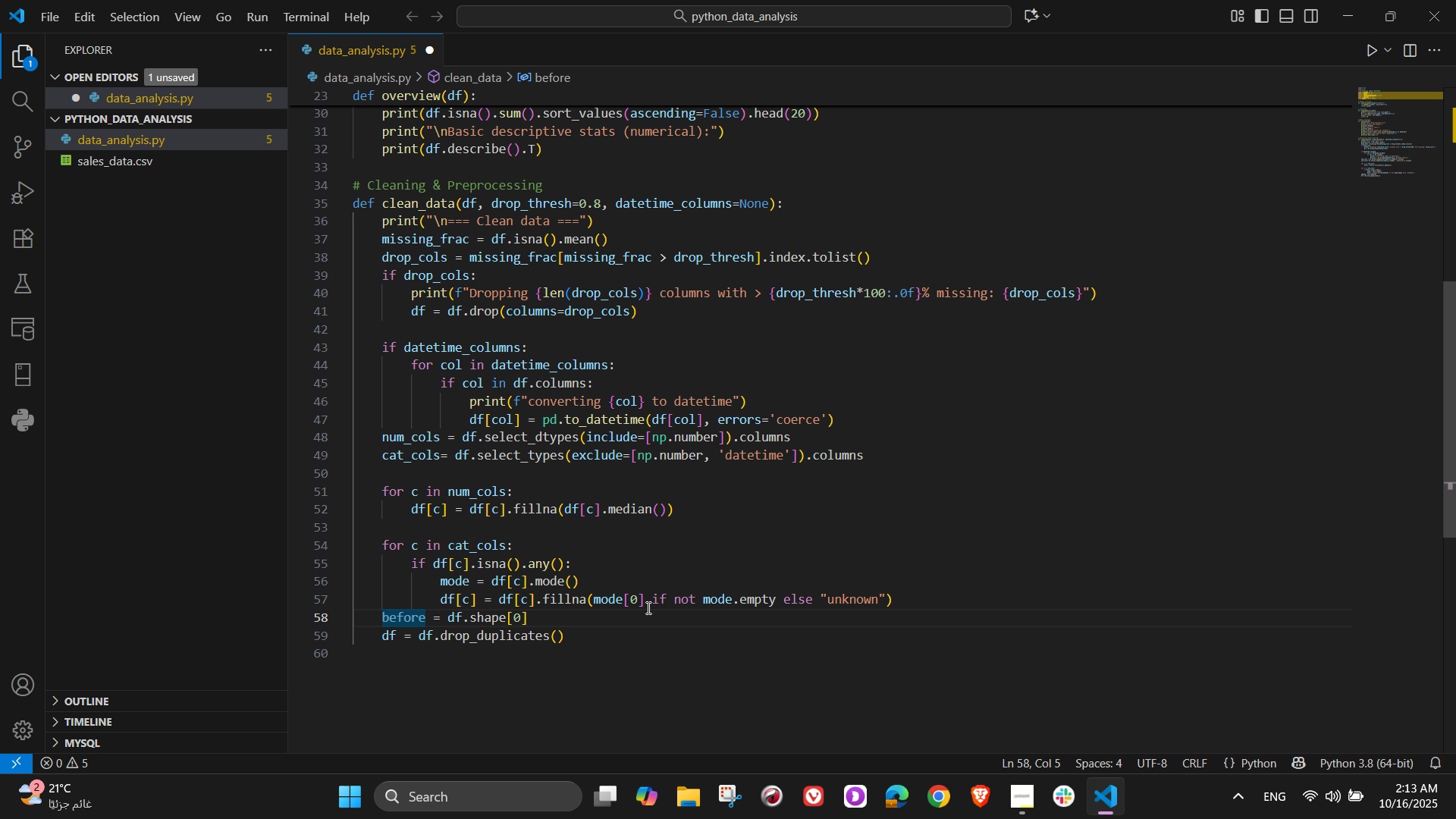 
key(NumpadEnter)
 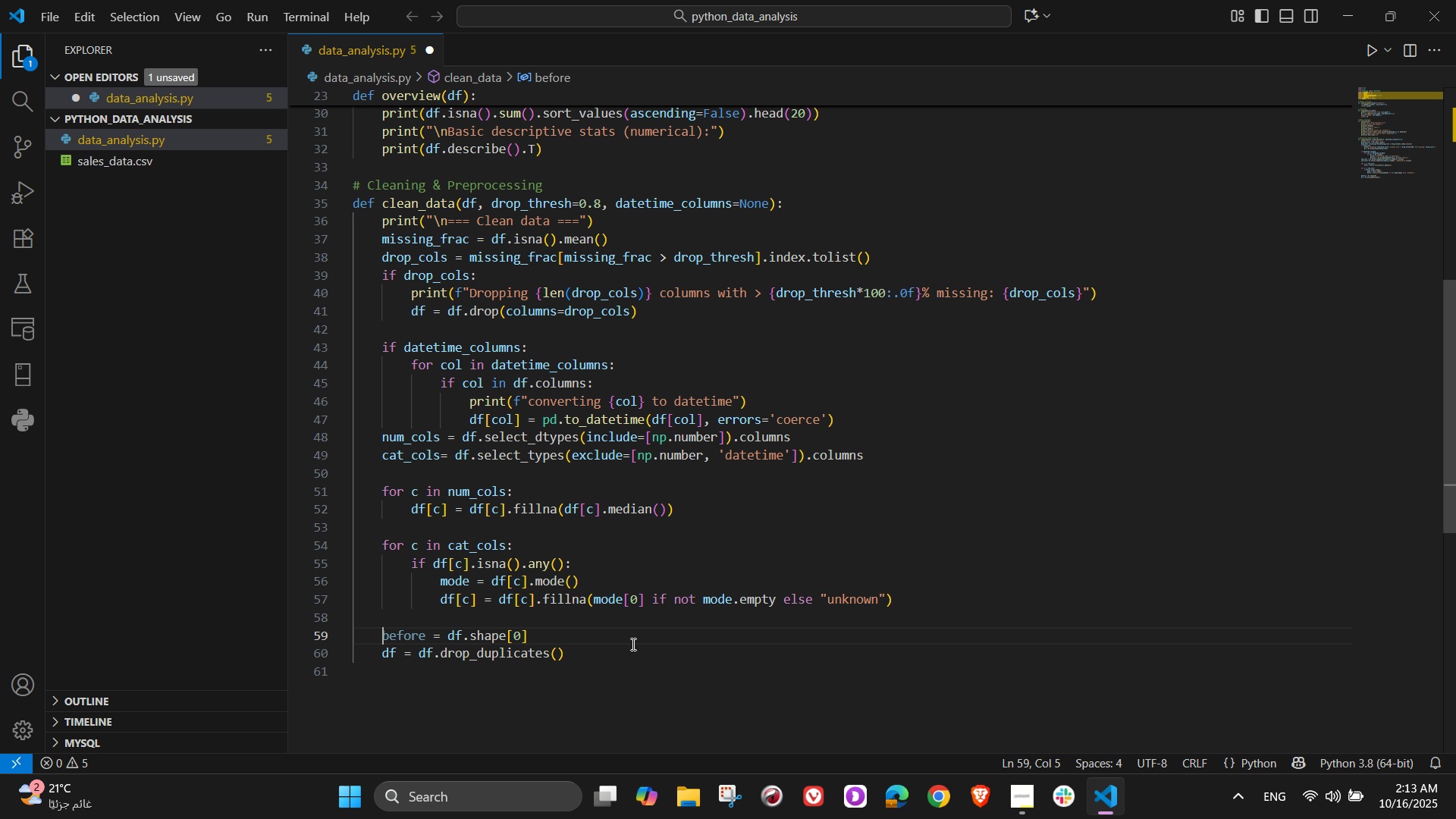 
left_click([629, 648])
 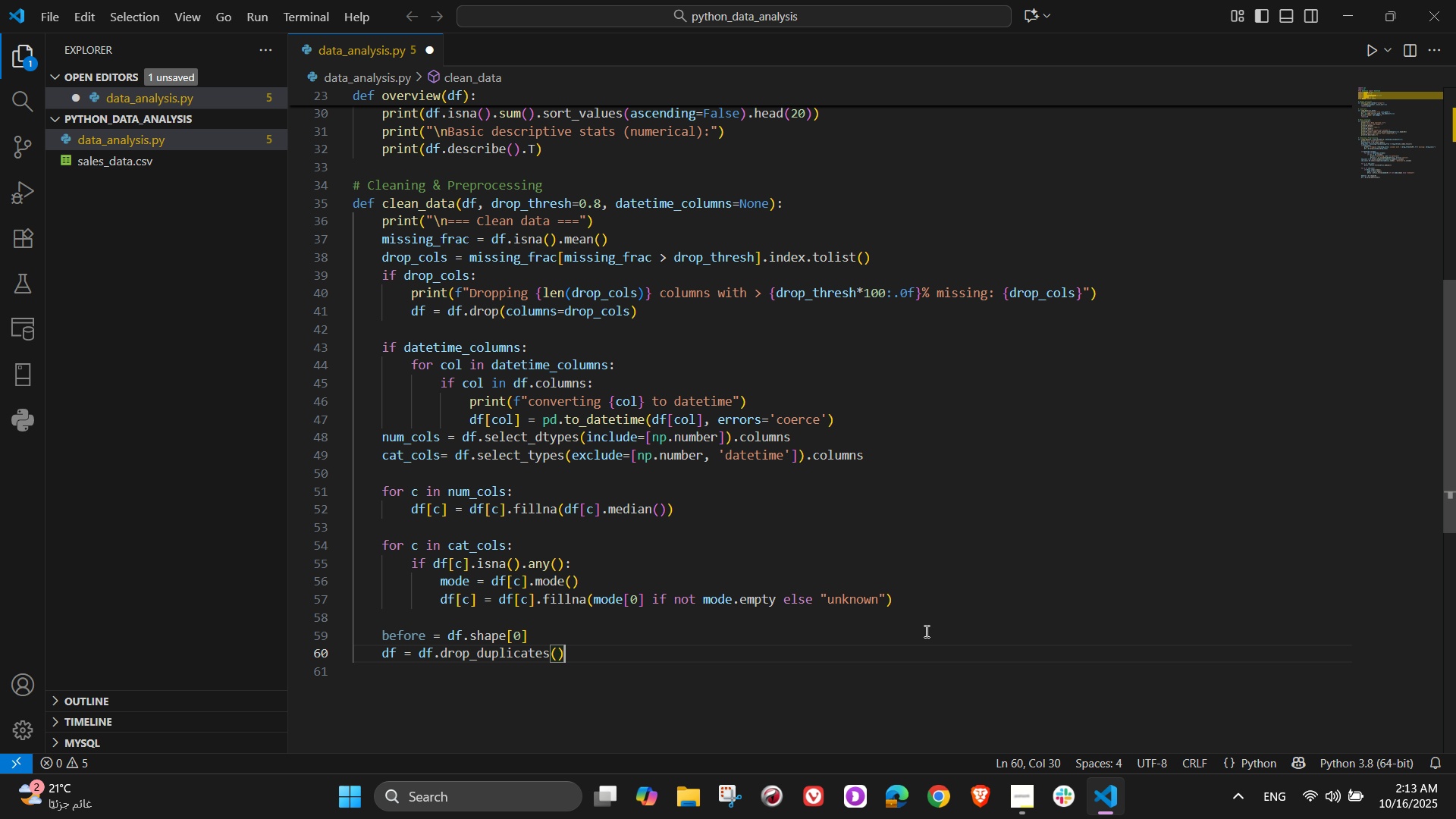 
key(NumpadEnter)
type(print(f"Removed {before - df.shape[0)
 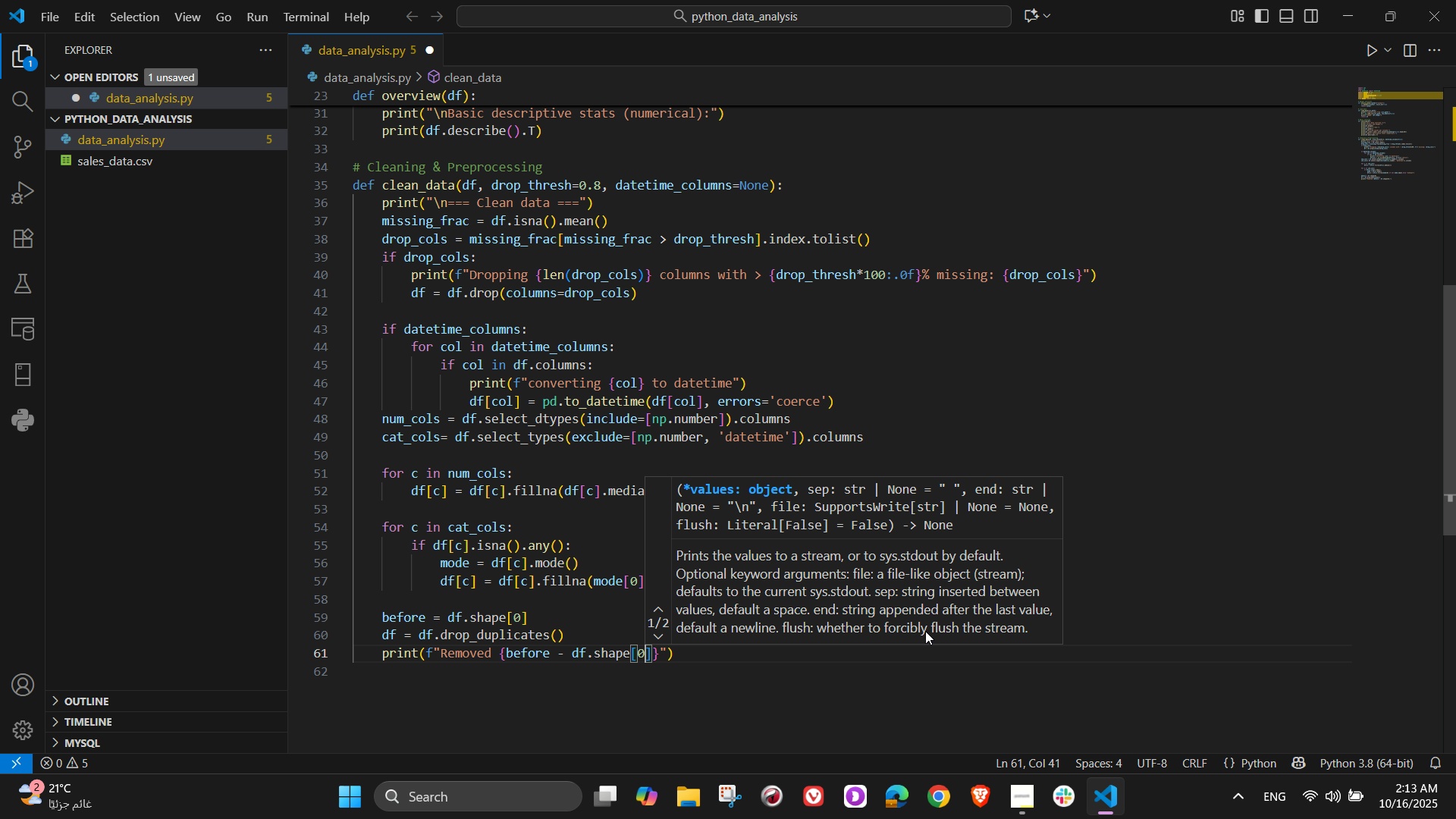 
key(ArrowRight)
 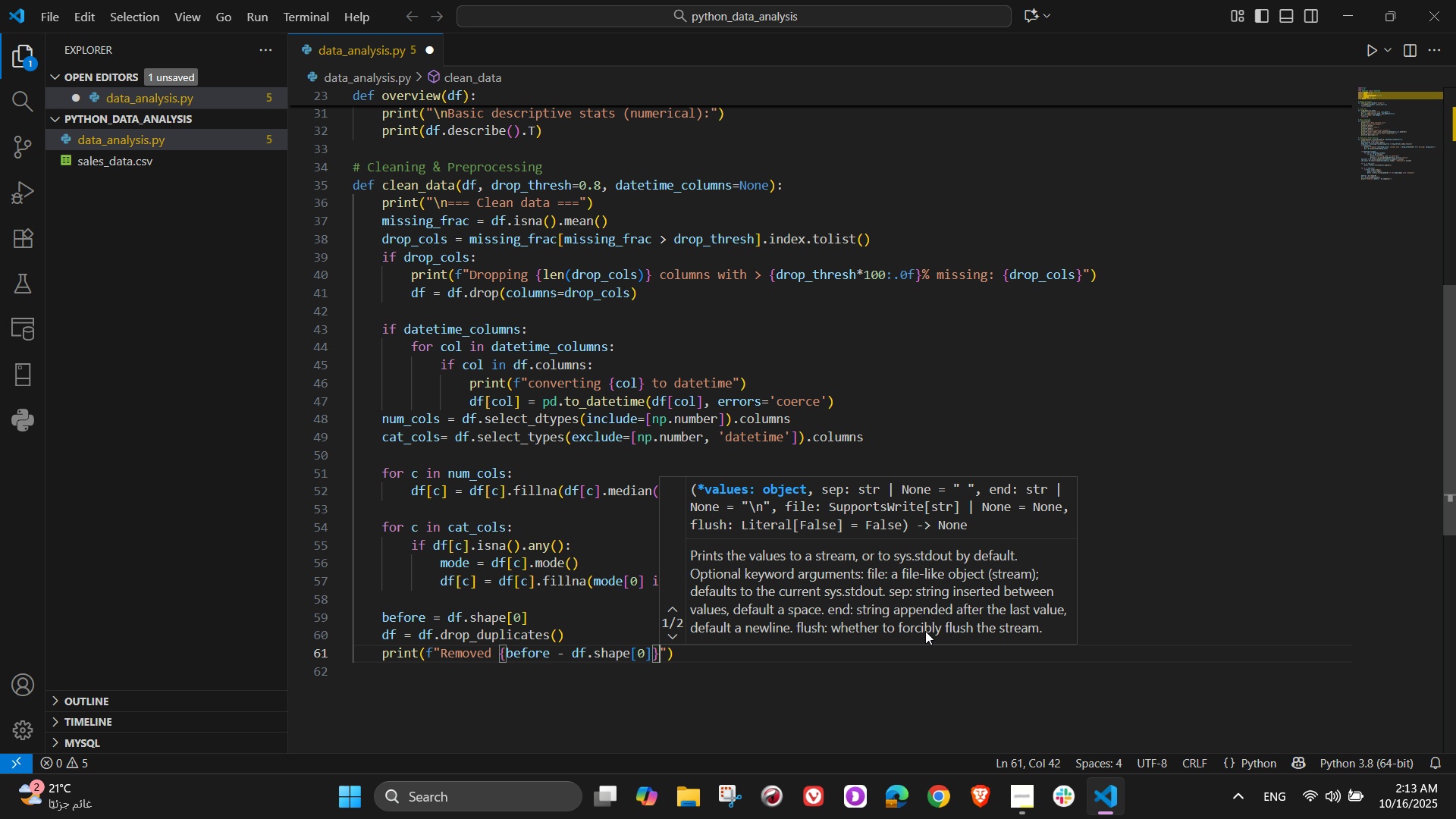 
key(ArrowRight)
 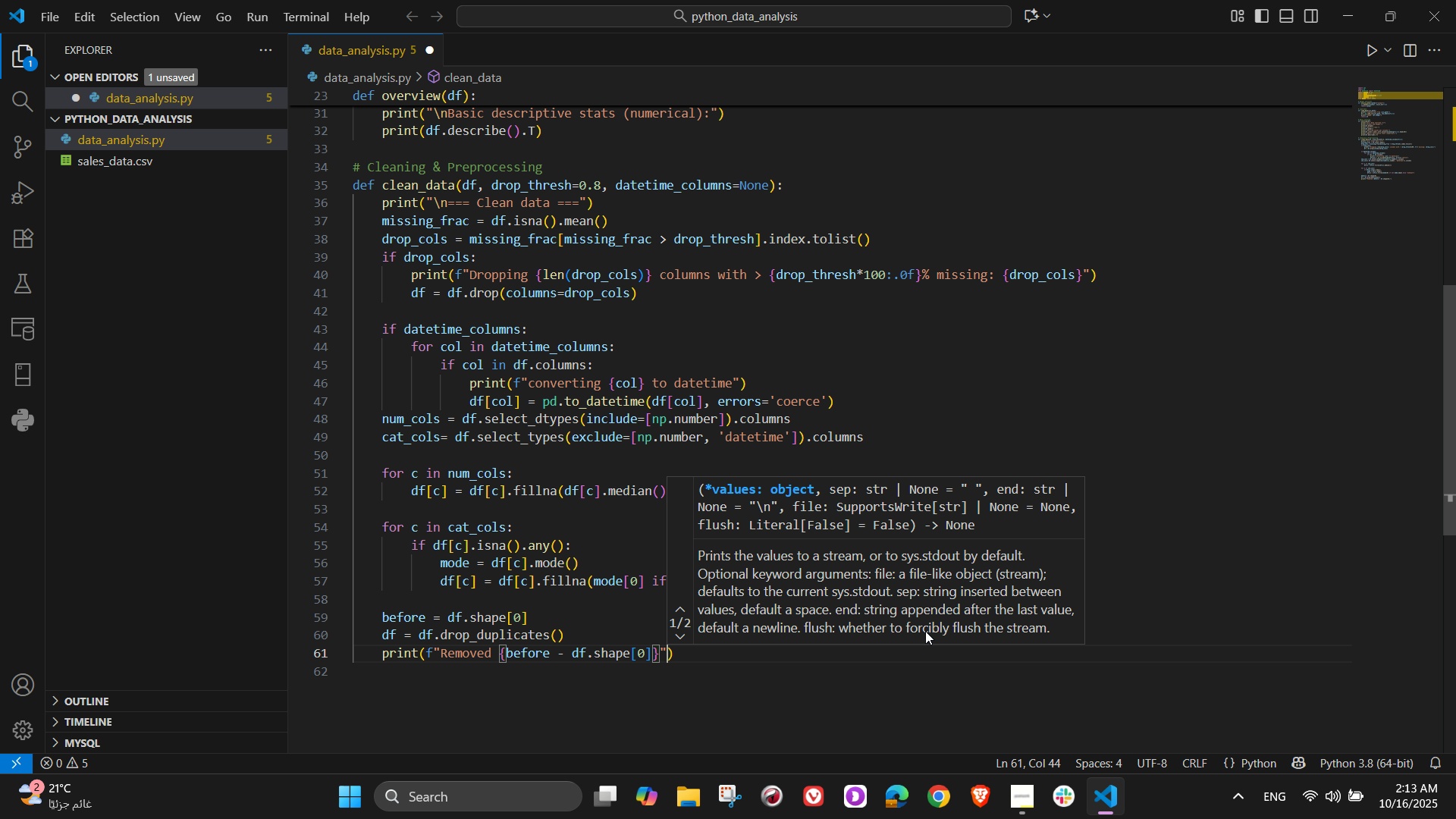 
key(ArrowRight)
 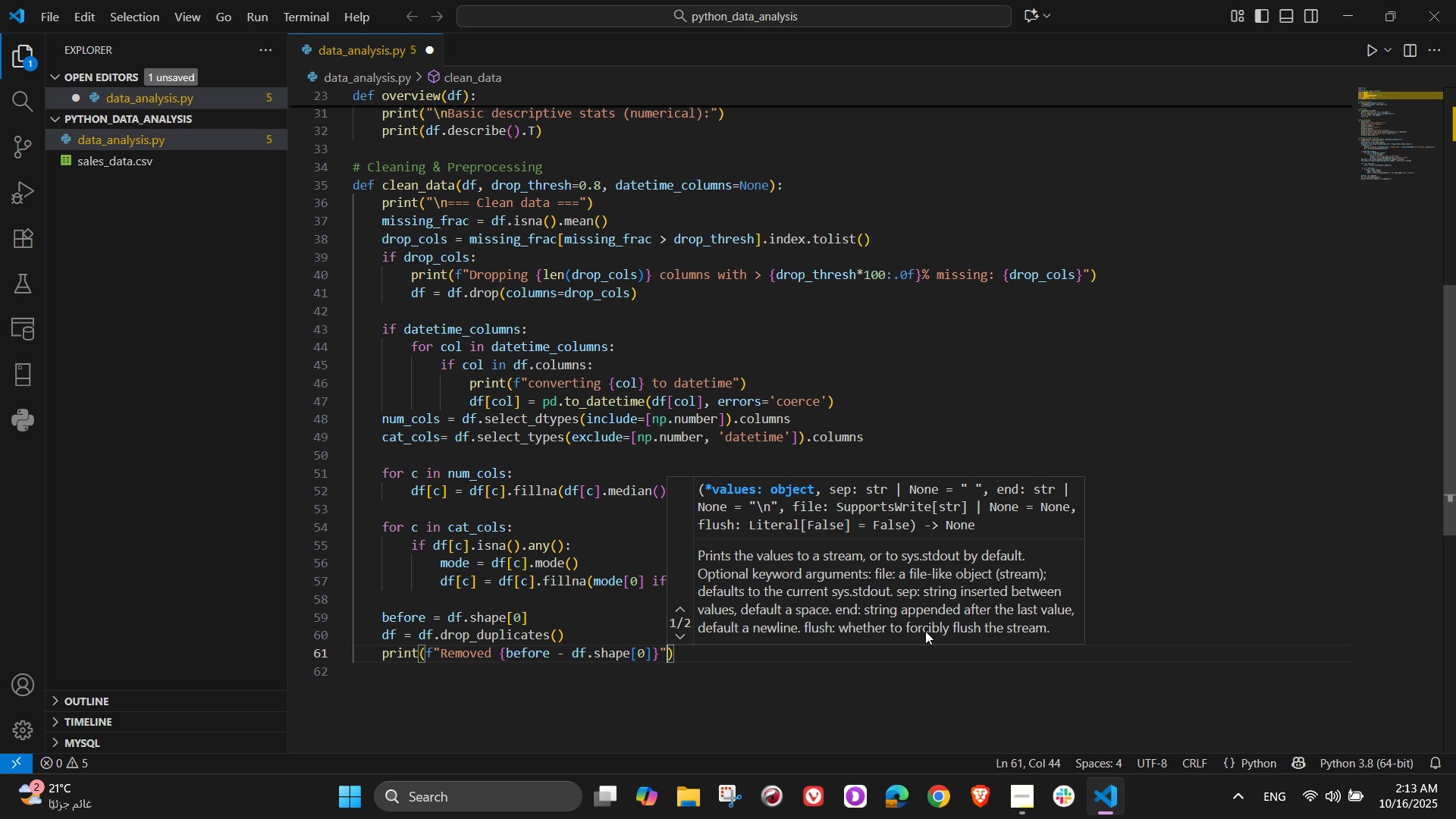 
key(ArrowRight)
 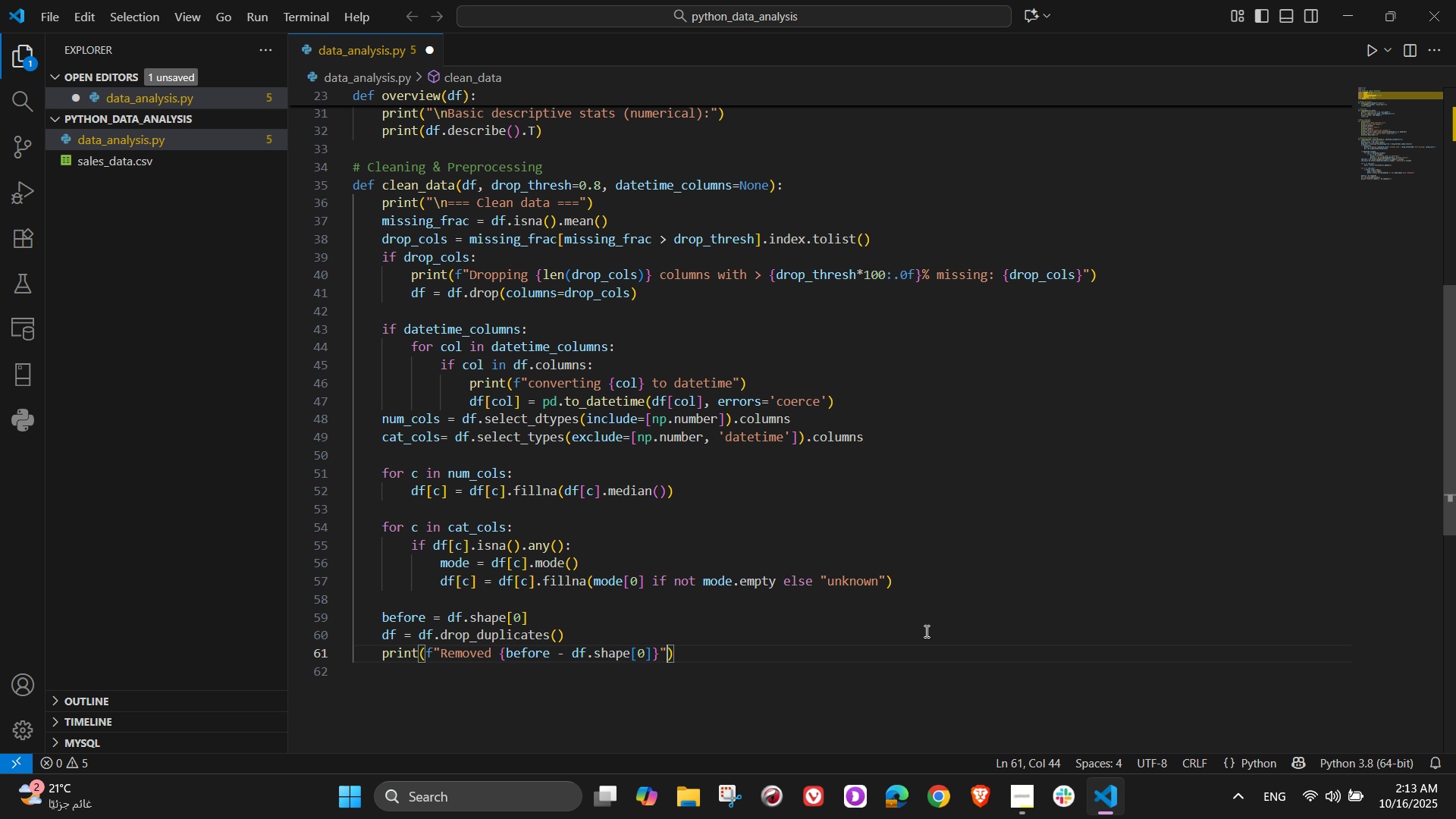 
key(ArrowLeft)
 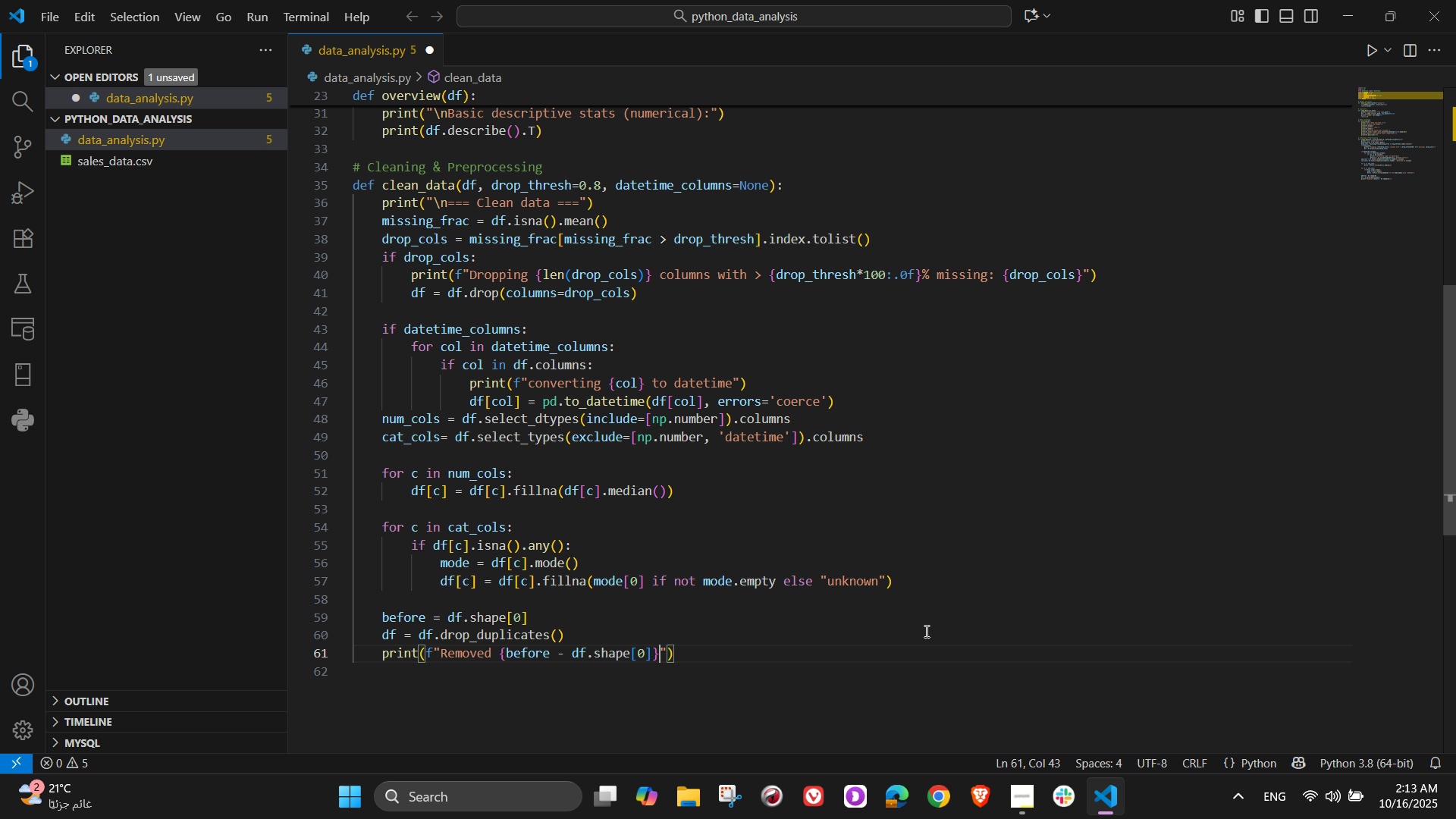 
key(ArrowLeft)
 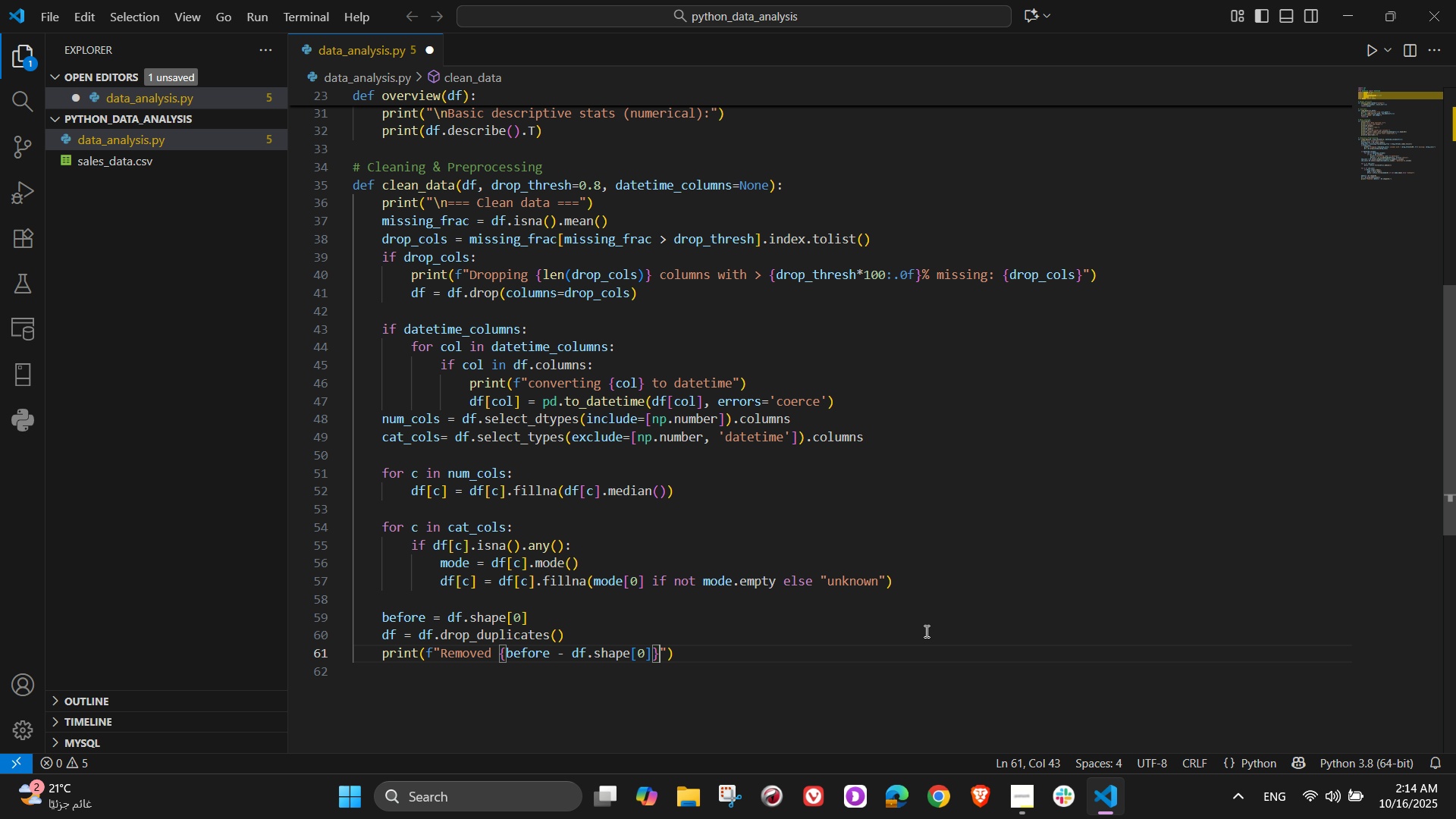 
type(du)
key(Backspace)
key(Backspace)
type( du)
 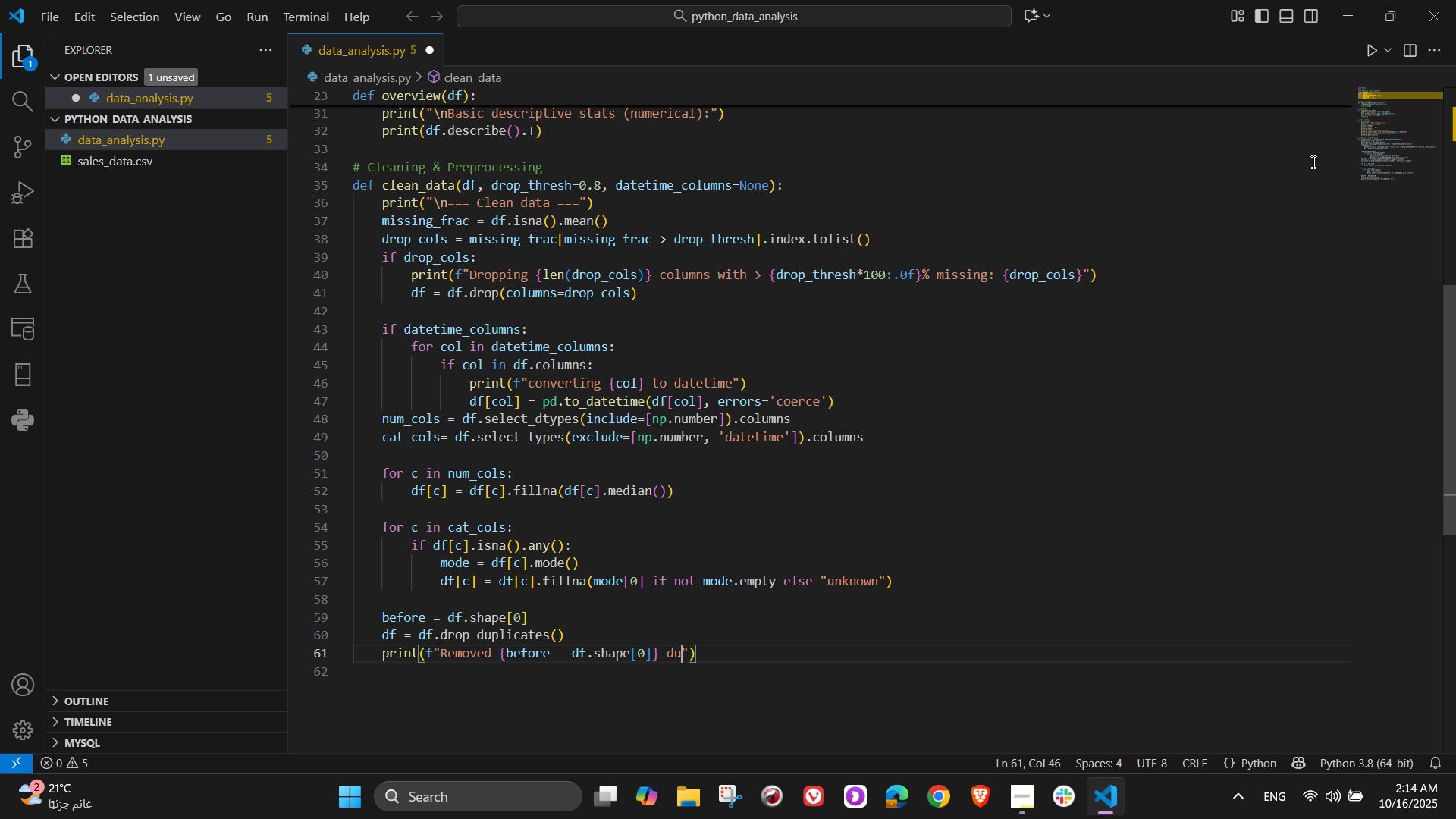 
wait(9.15)
 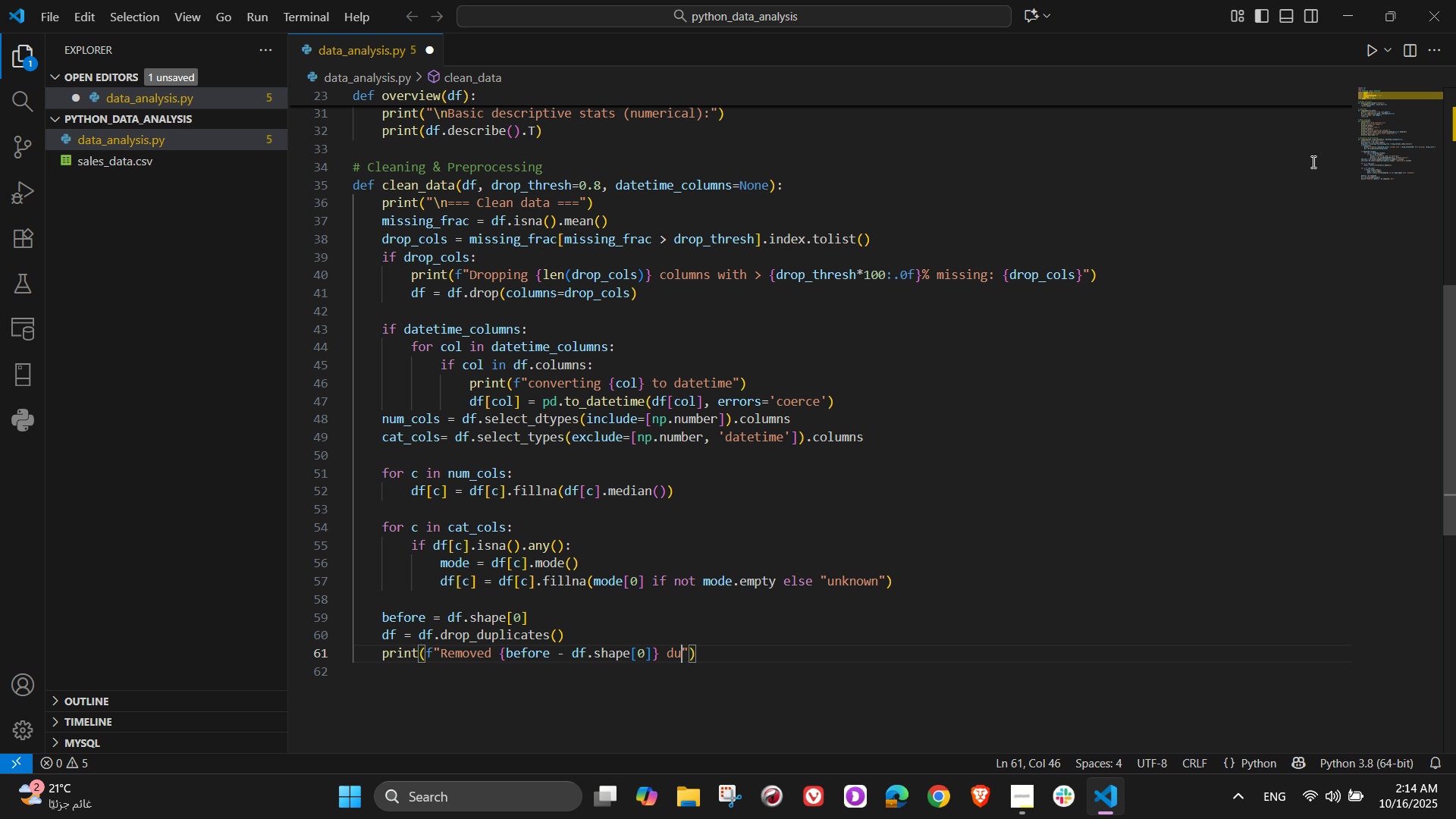 
type(plicate rows)
 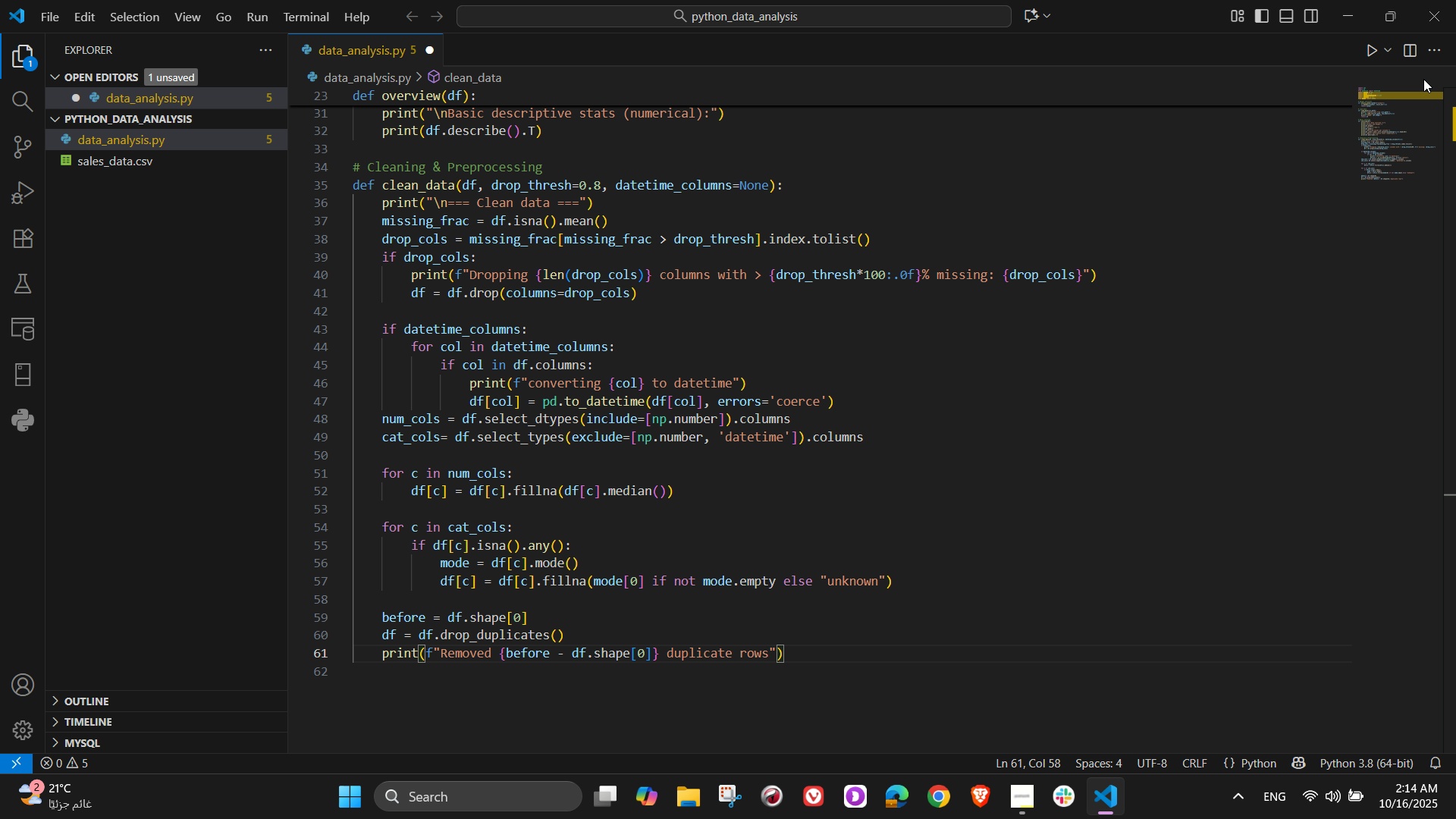 
key(ArrowRight)
 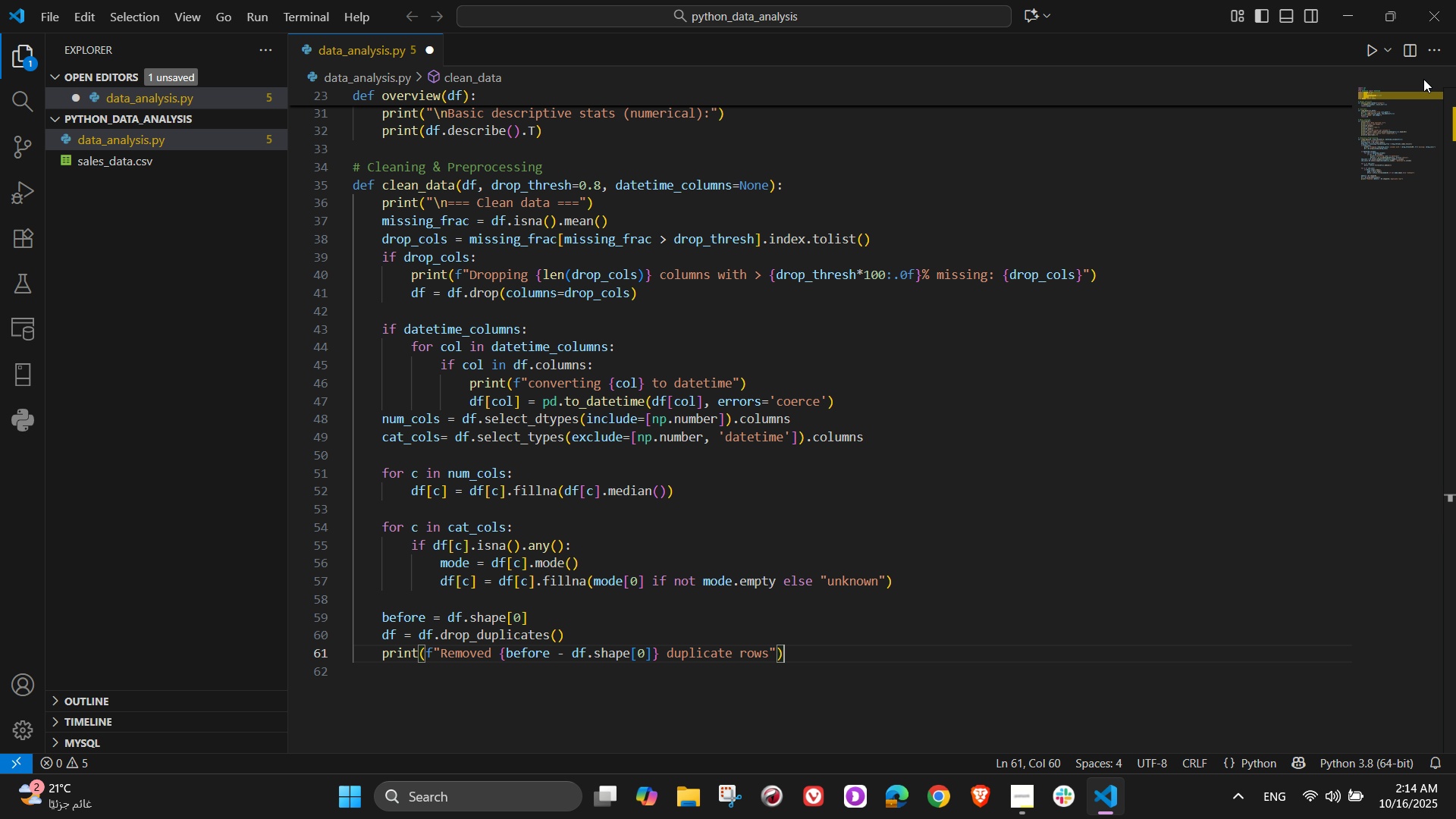 
key(ArrowRight)
 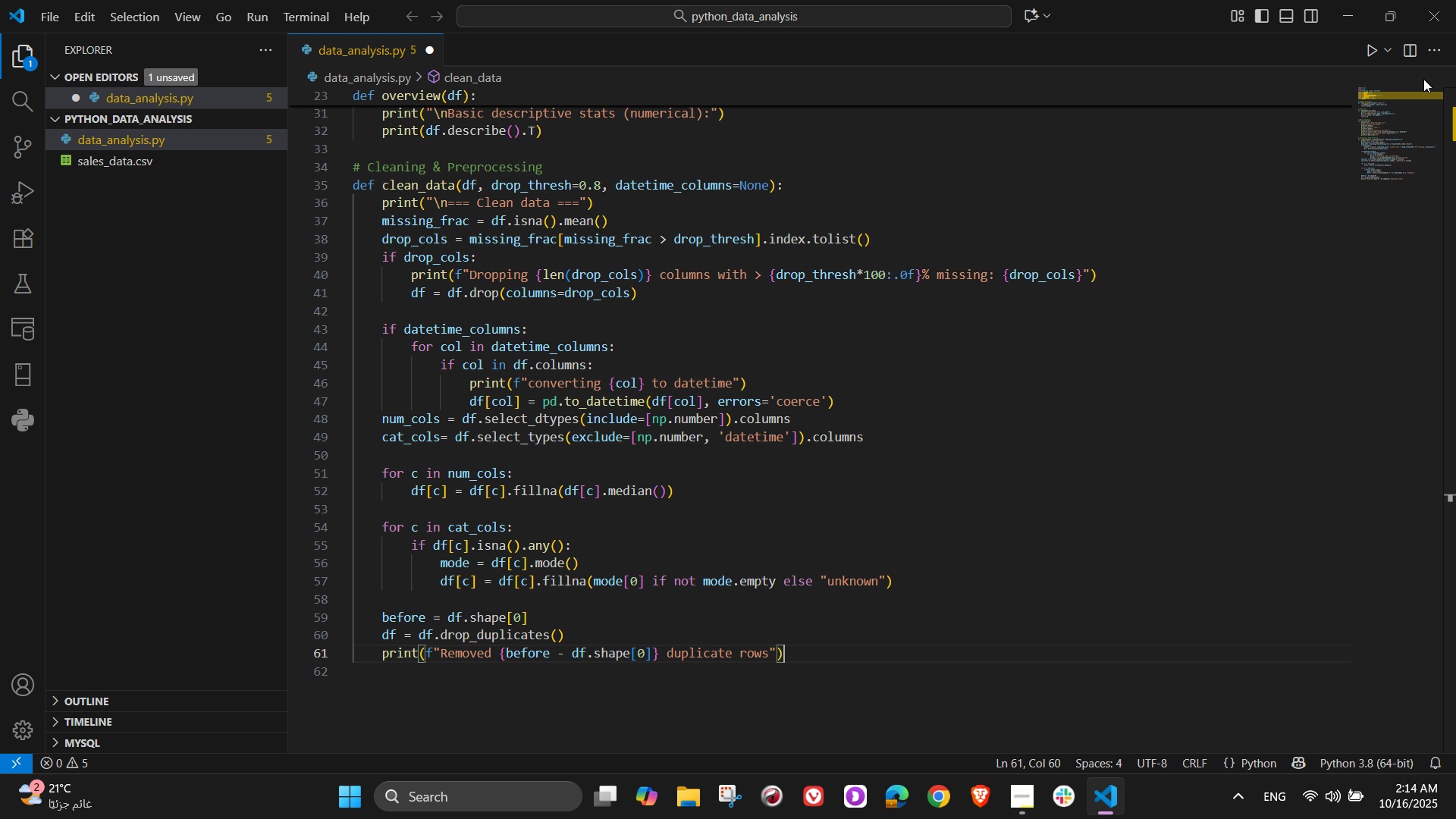 
key(Enter)
 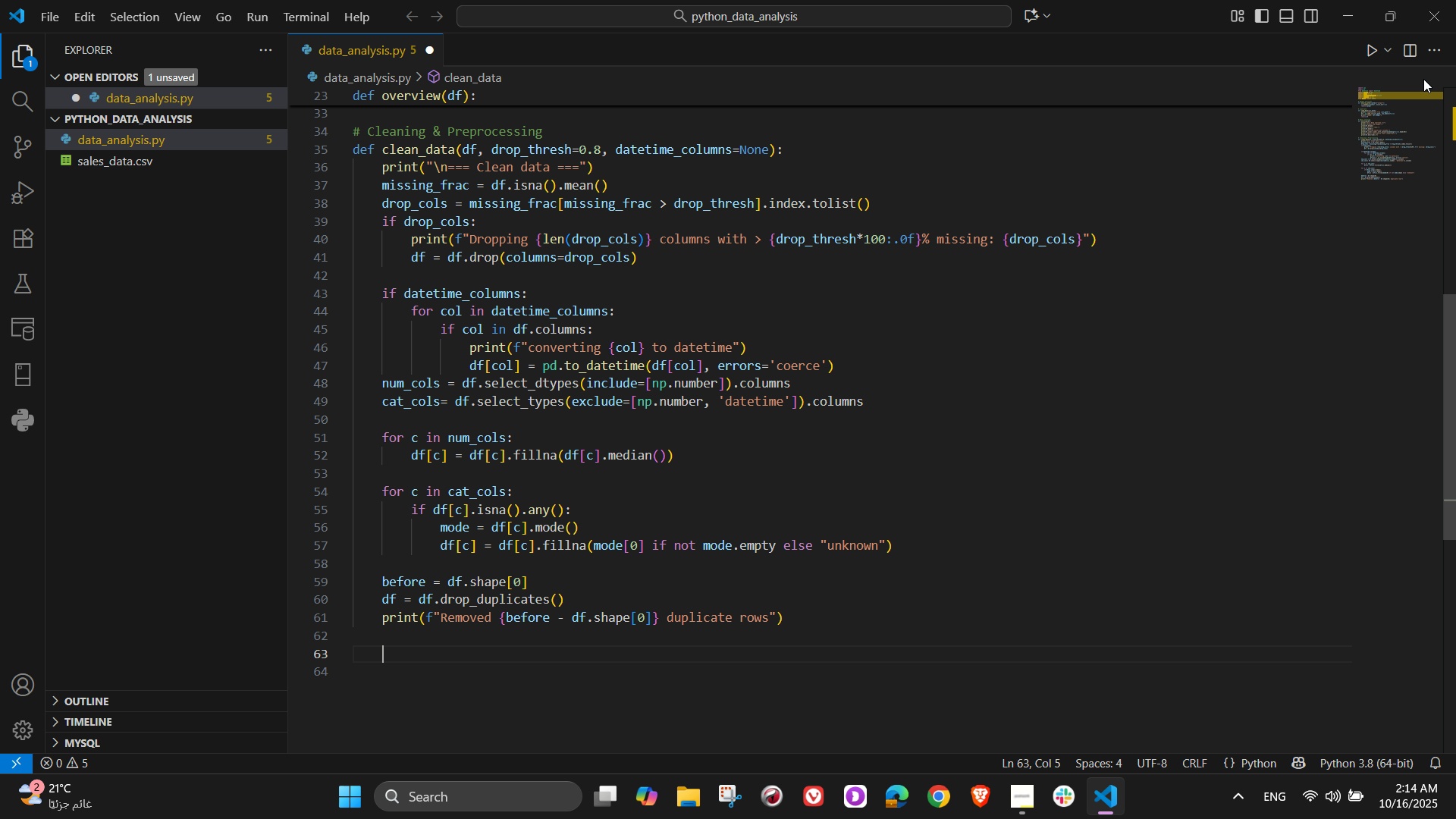 
key(Enter)
 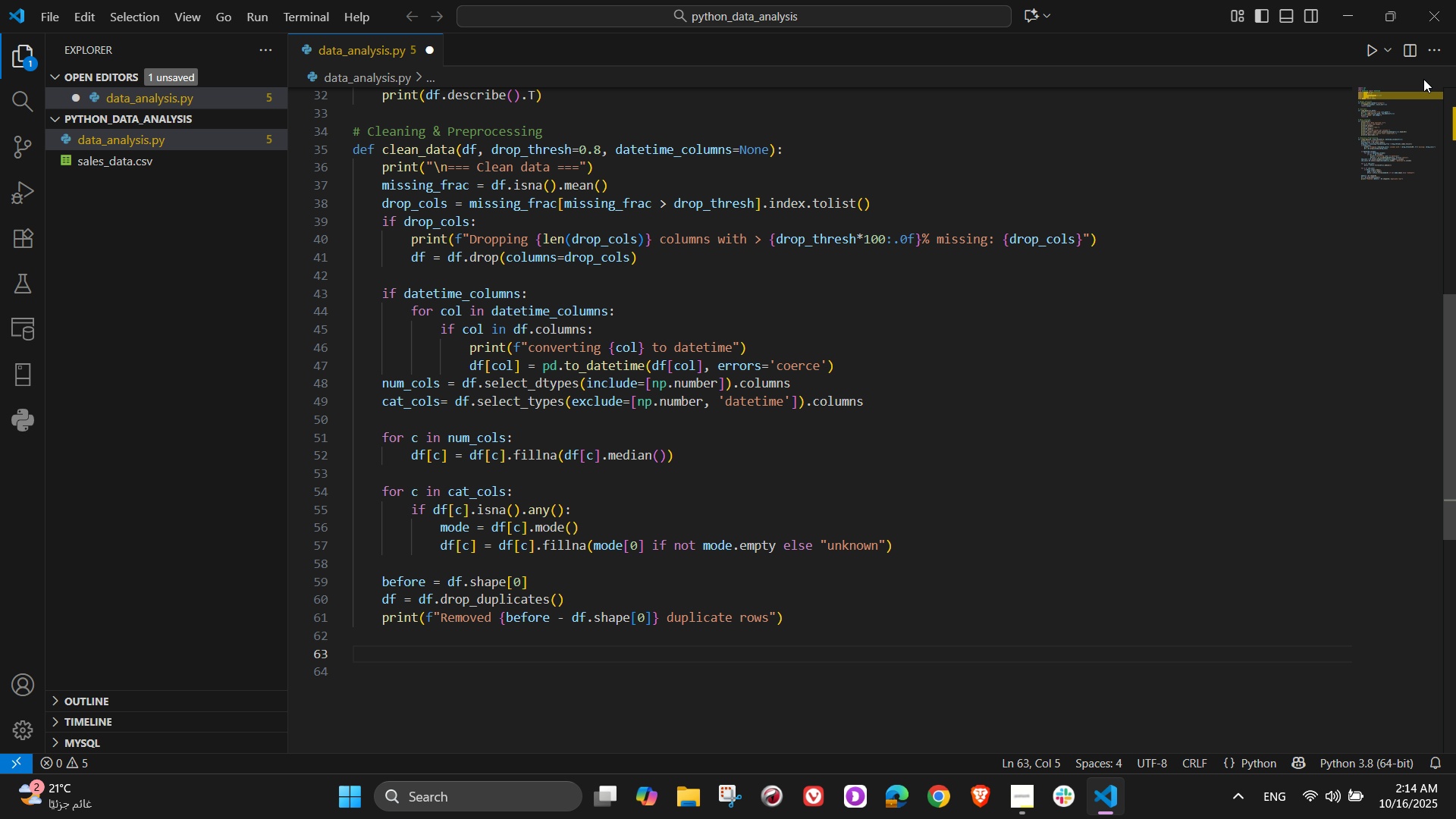 
type(return df)
key(NumpadEnter)
key(NumpadEnter)
key(NumpadEnter)
 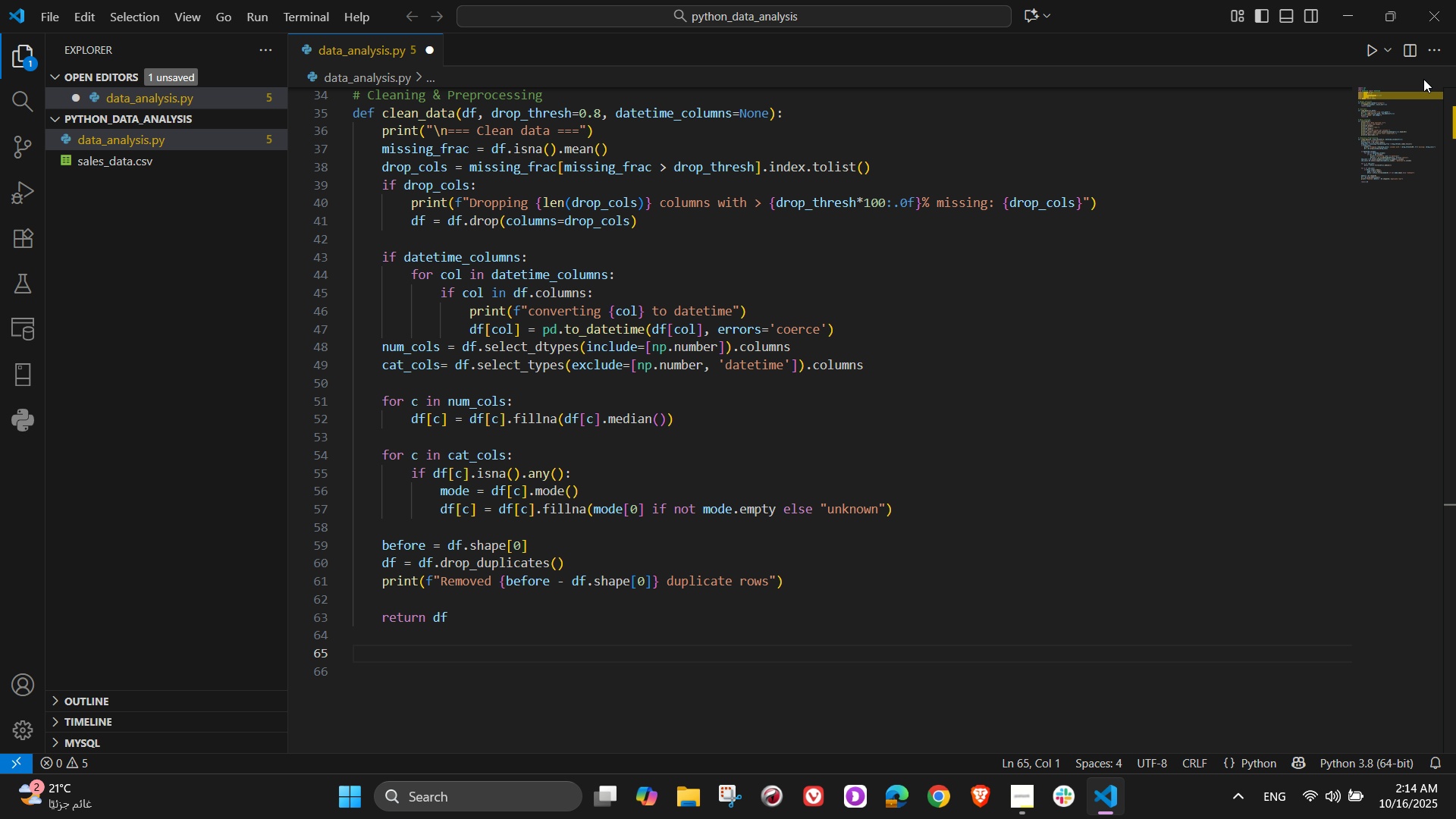 
wait(7.03)
 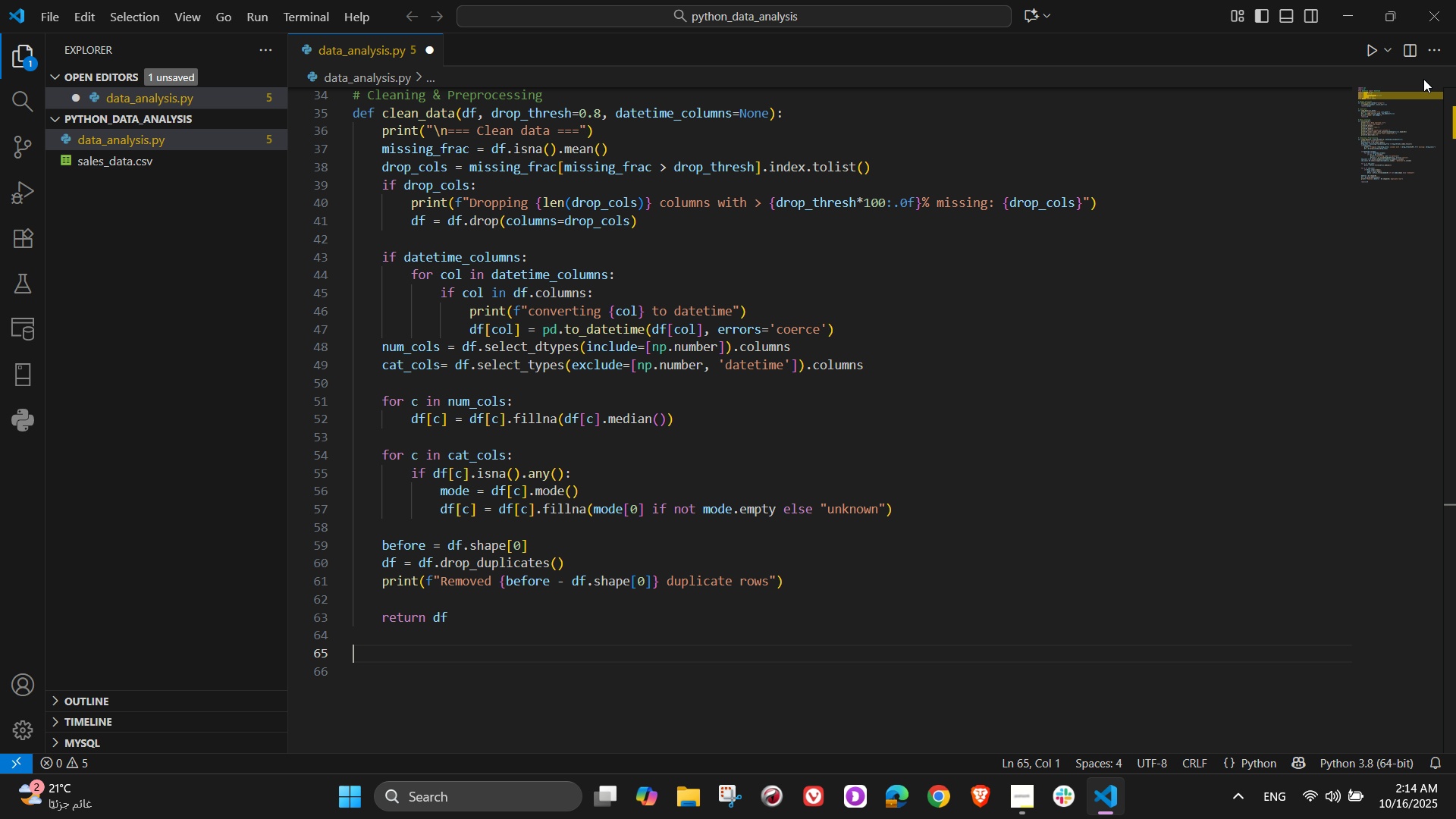 
type(# Outlier handling)
 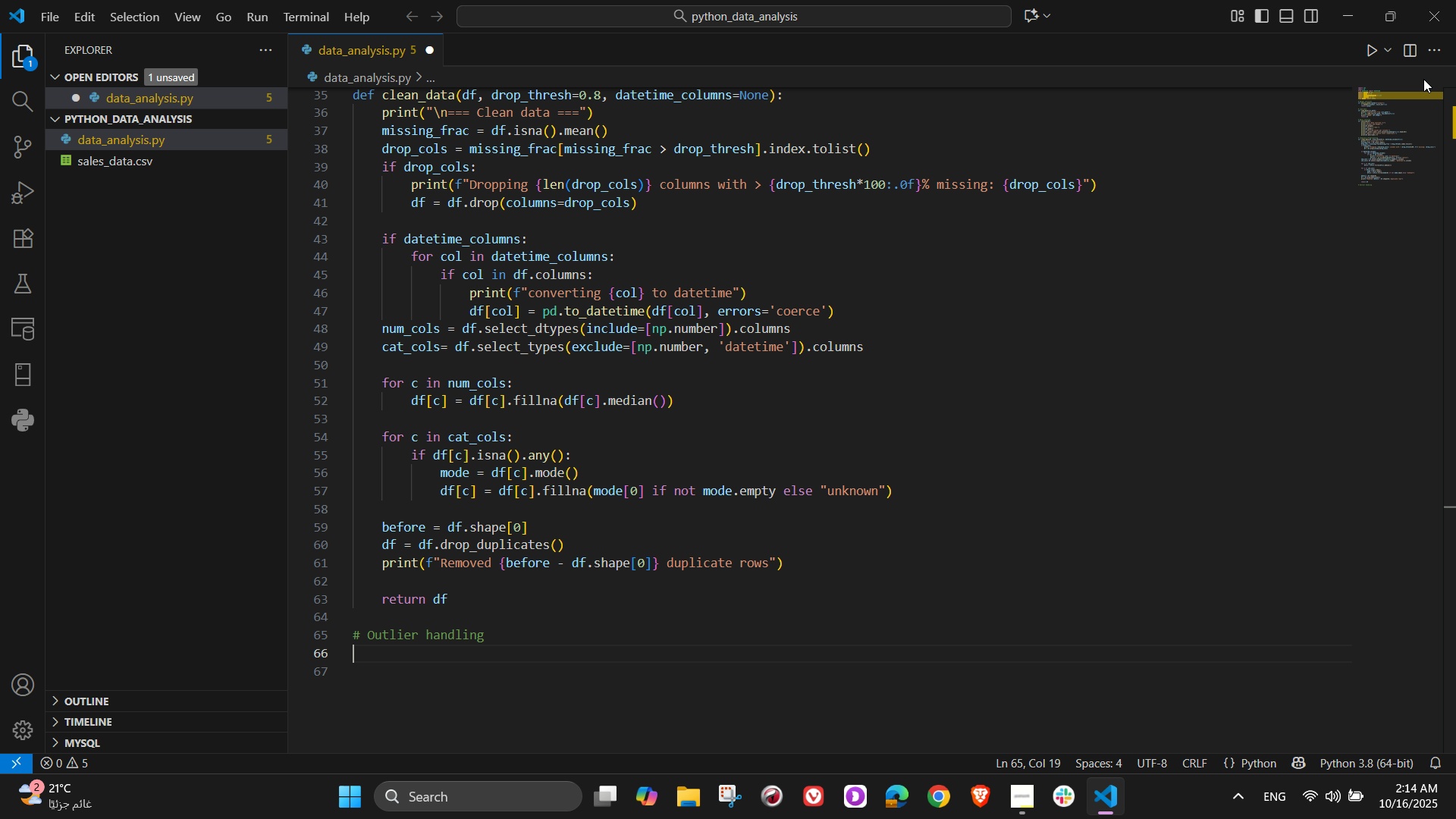 
key(Enter)
 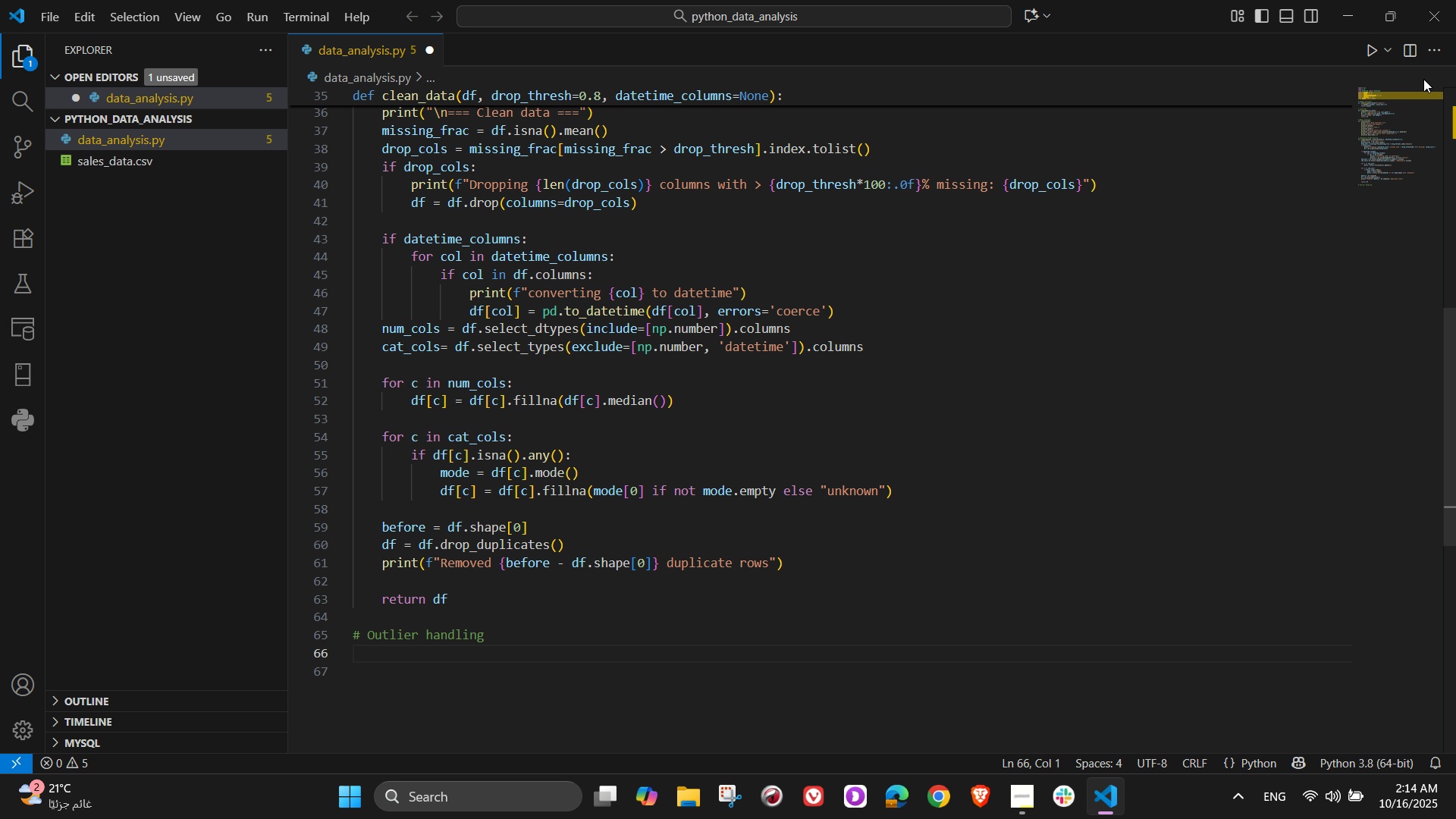 
type(df remove_outliers_iqr()
 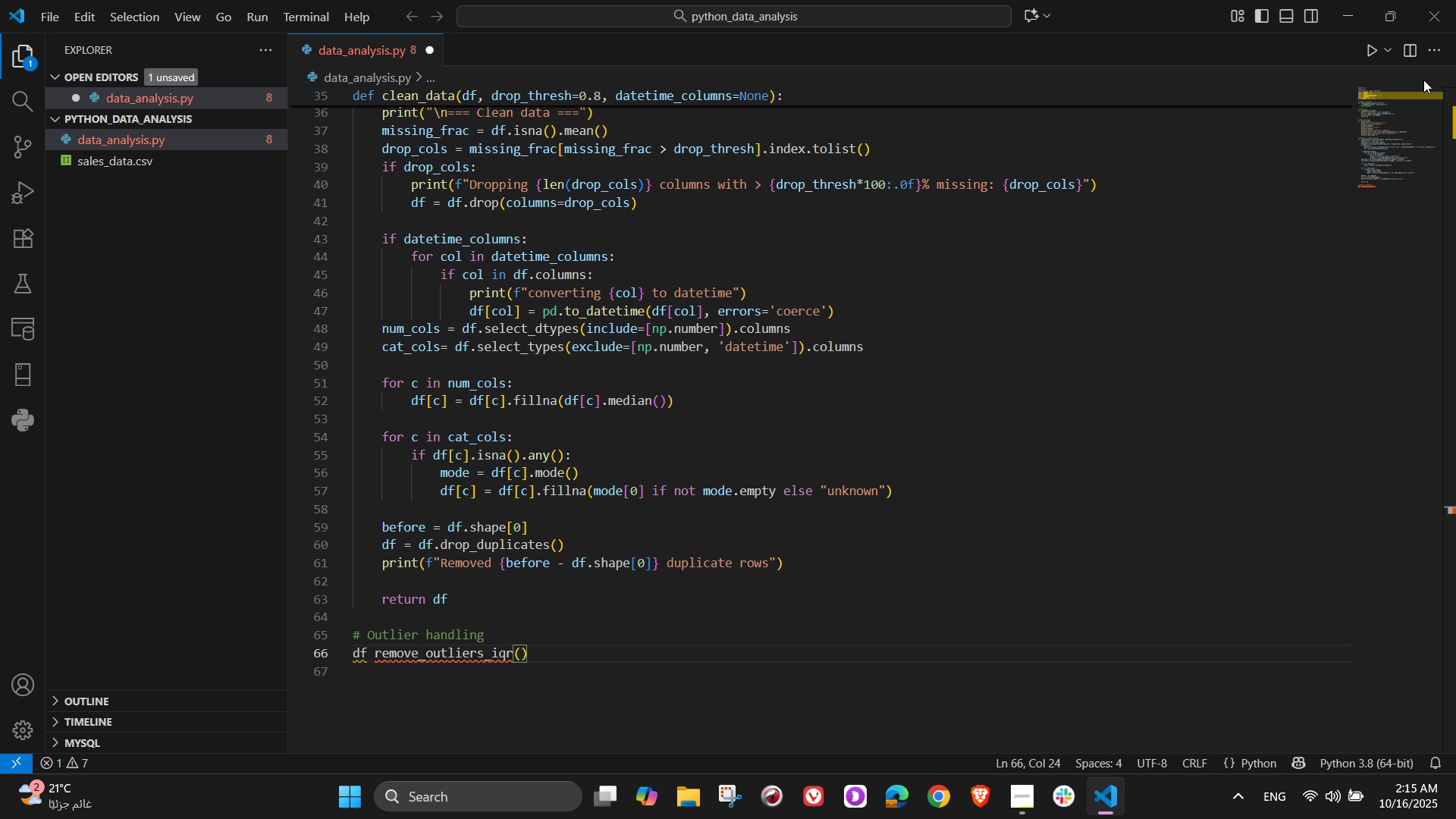 
wait(9.76)
 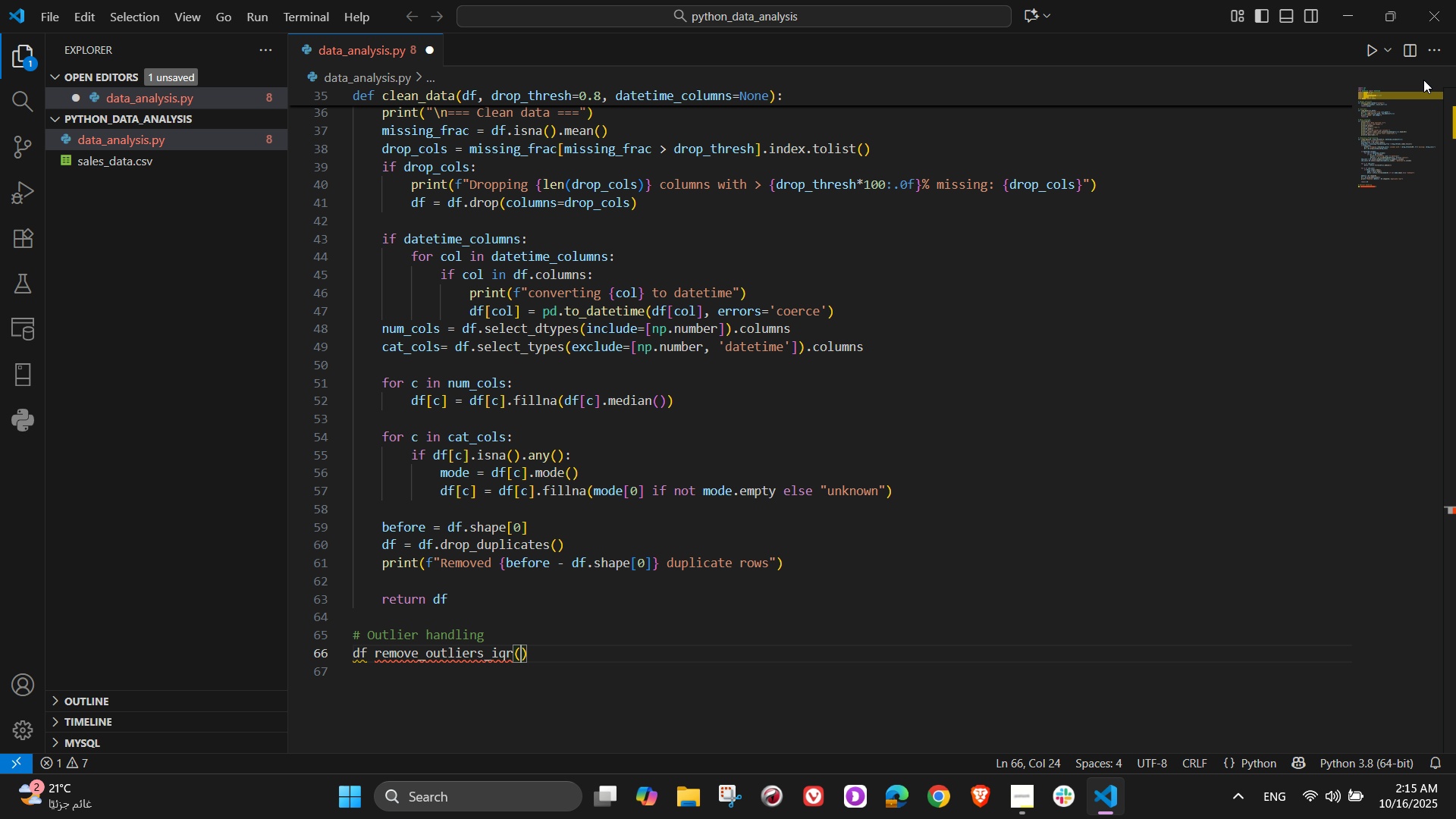 
key(ArrowLeft)
 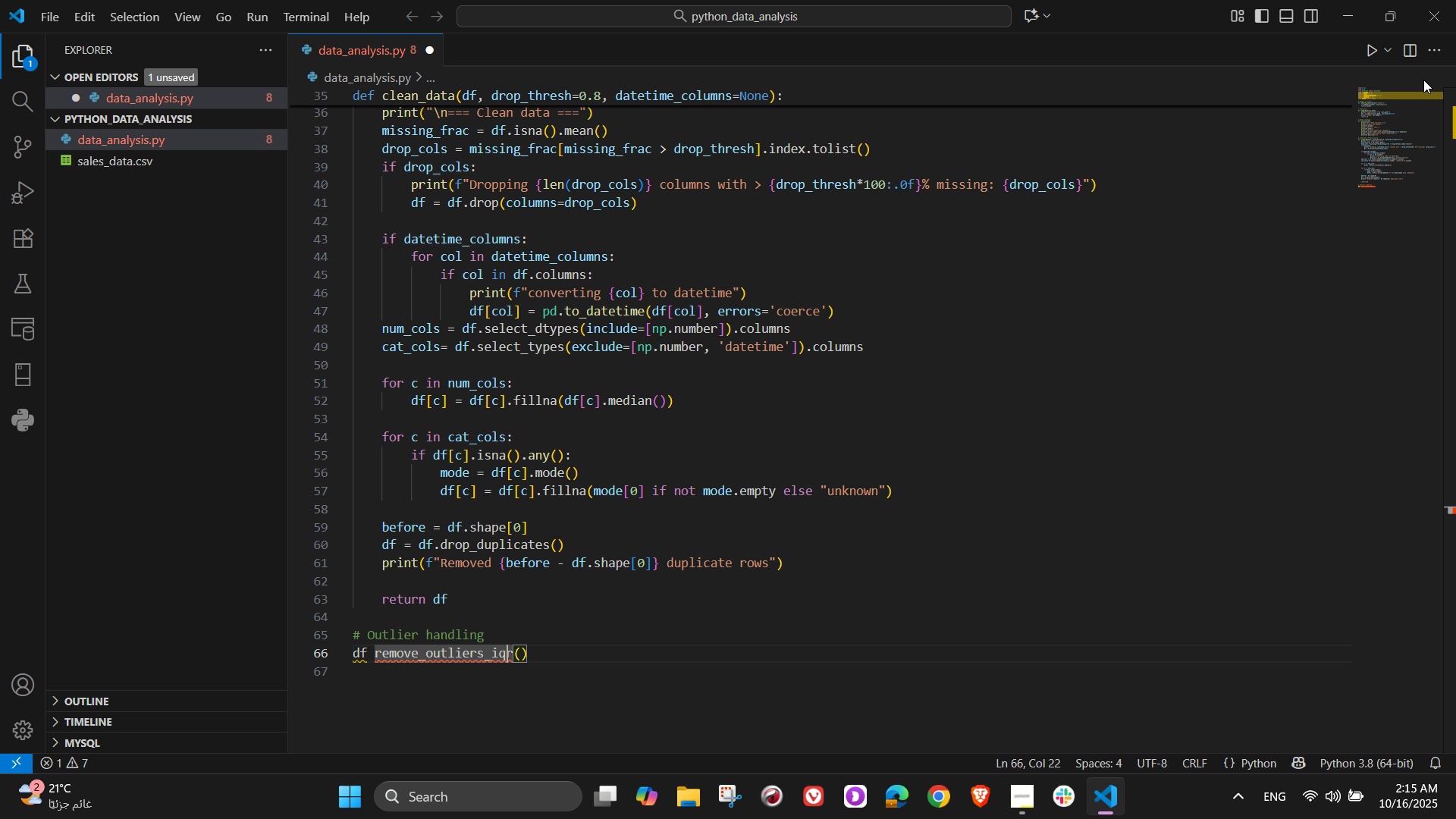 
key(ArrowLeft)
 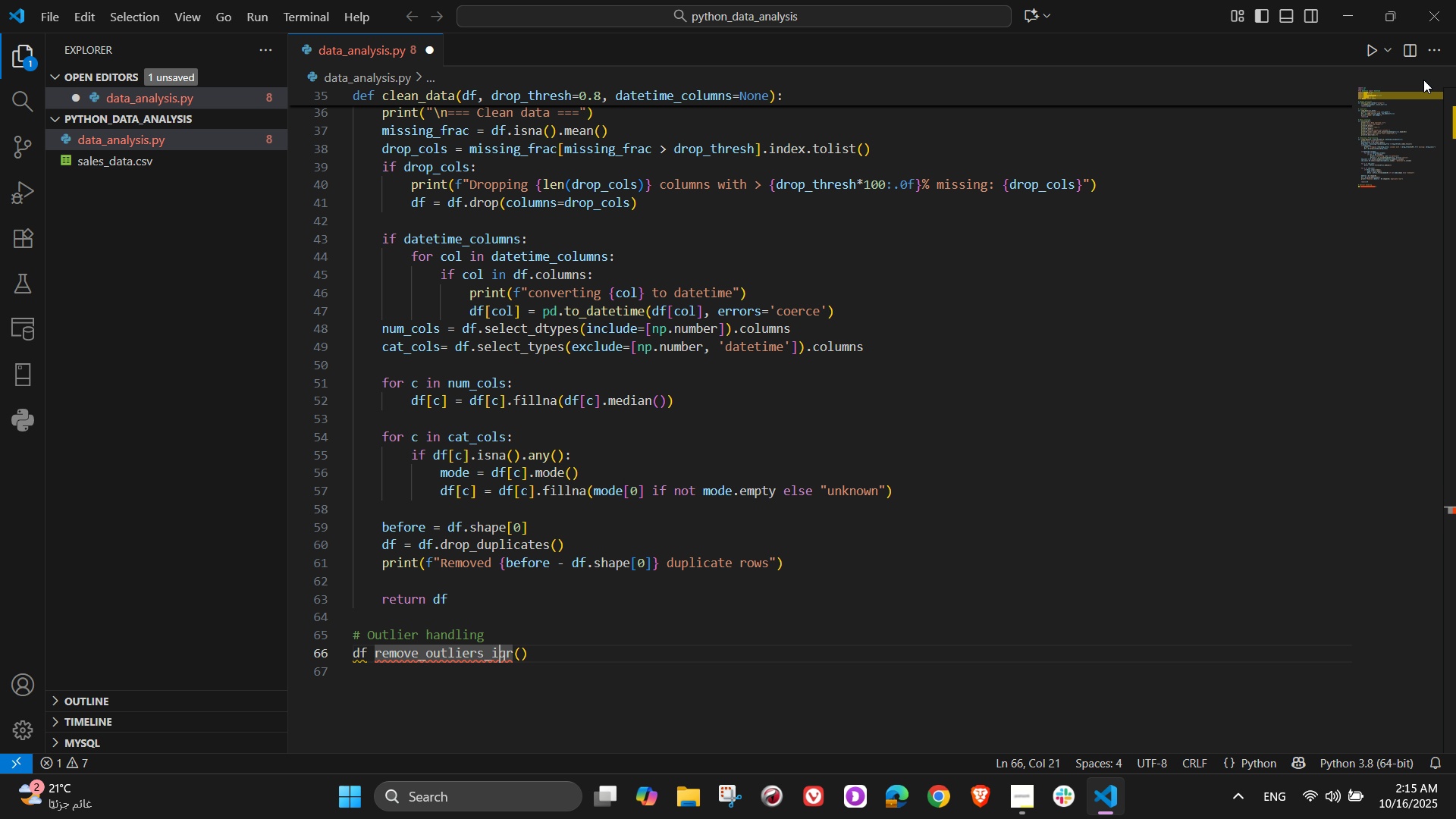 
key(ArrowLeft)
 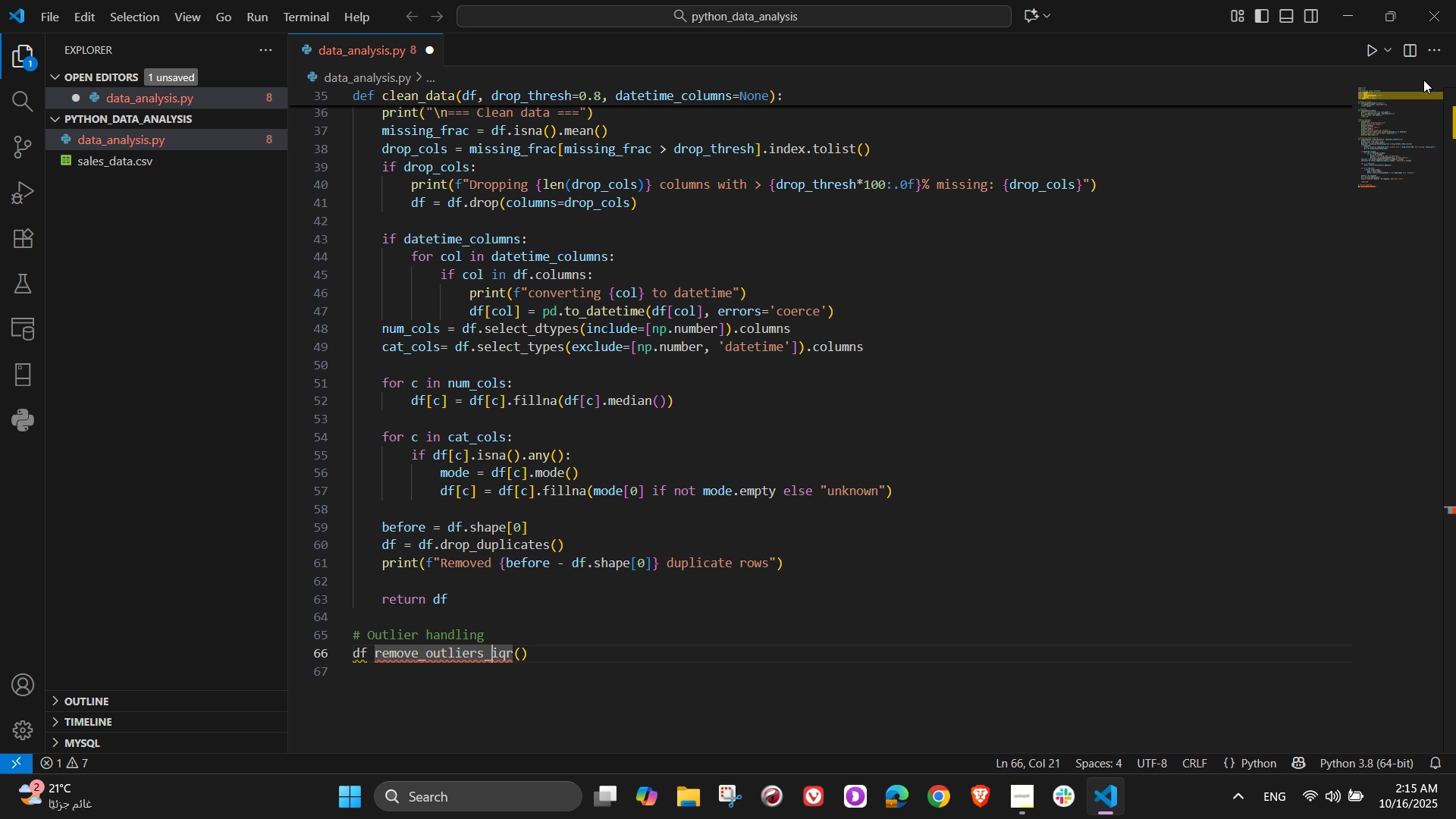 
key(ArrowLeft)
 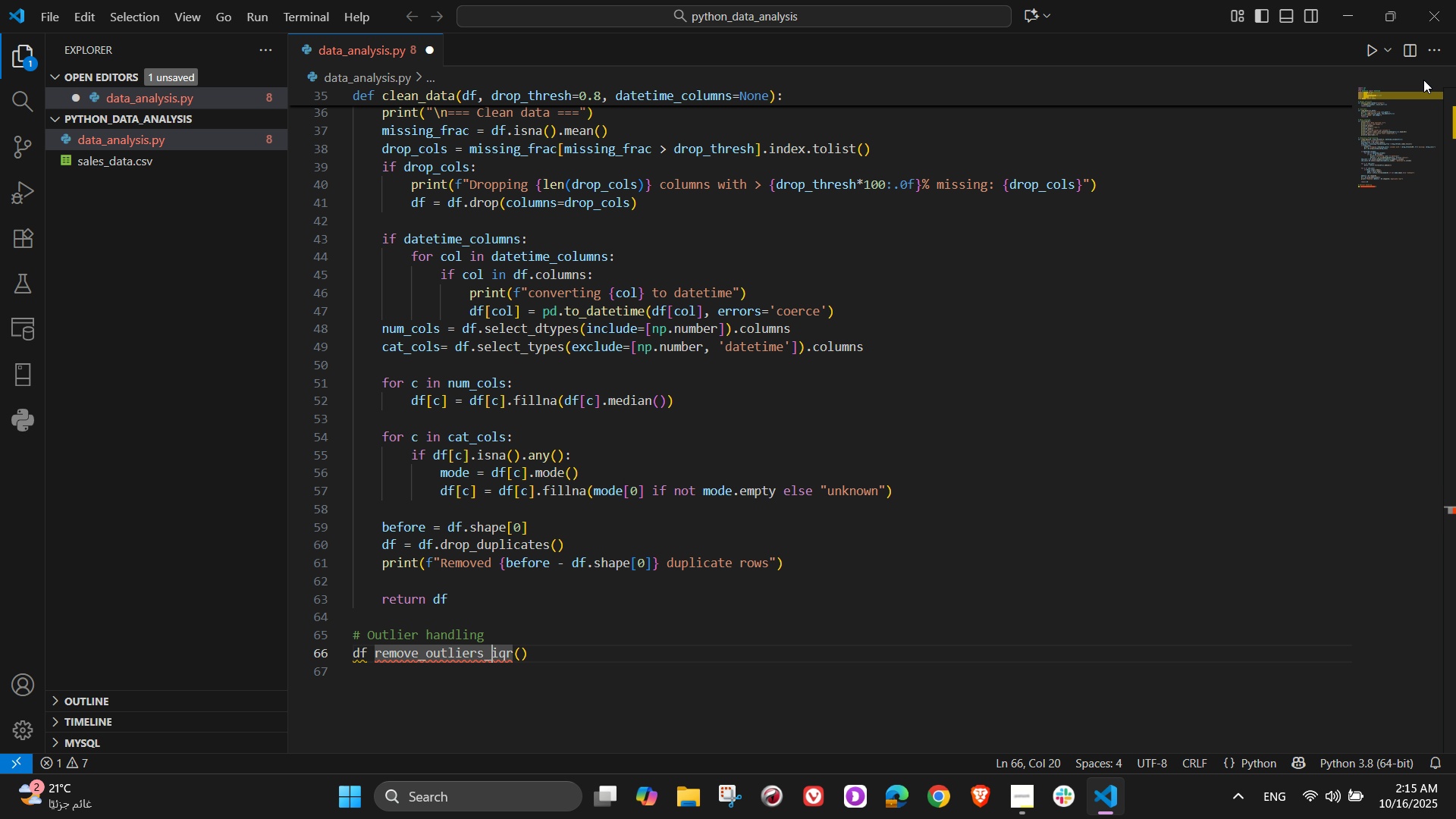 
hold_key(key=ArrowLeft, duration=1.31)
 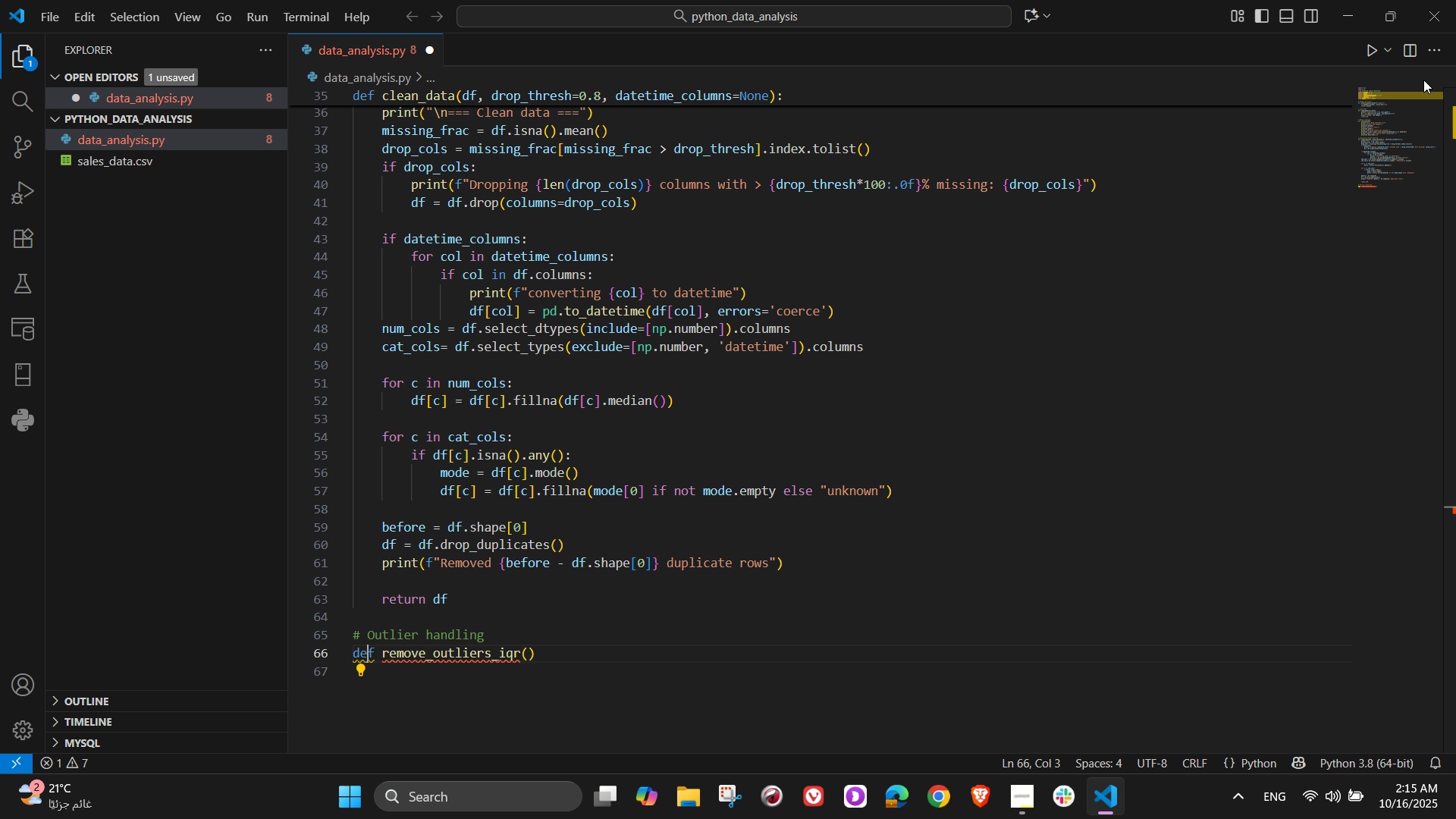 
key(E)
 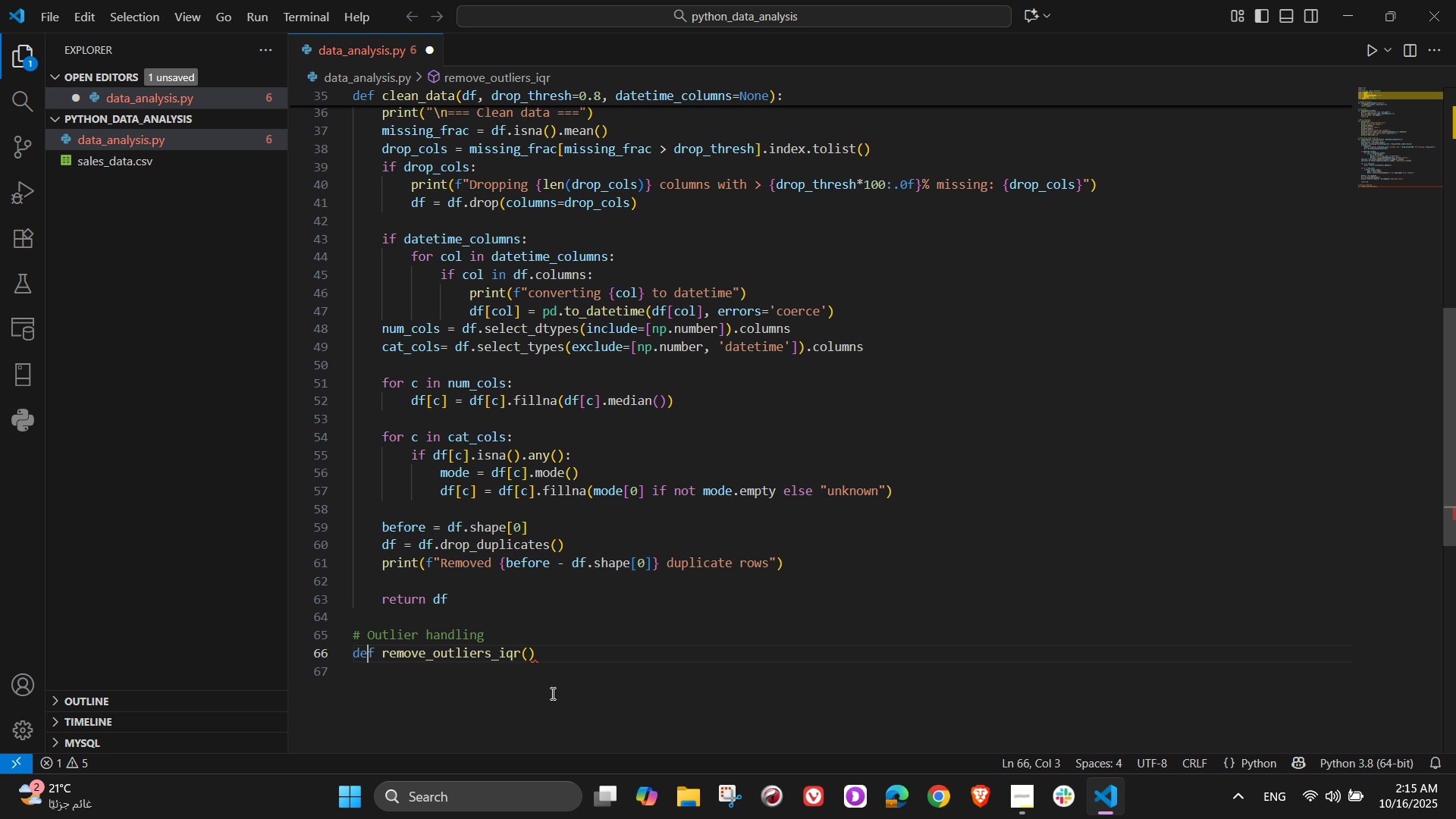 
left_click([540, 657])
 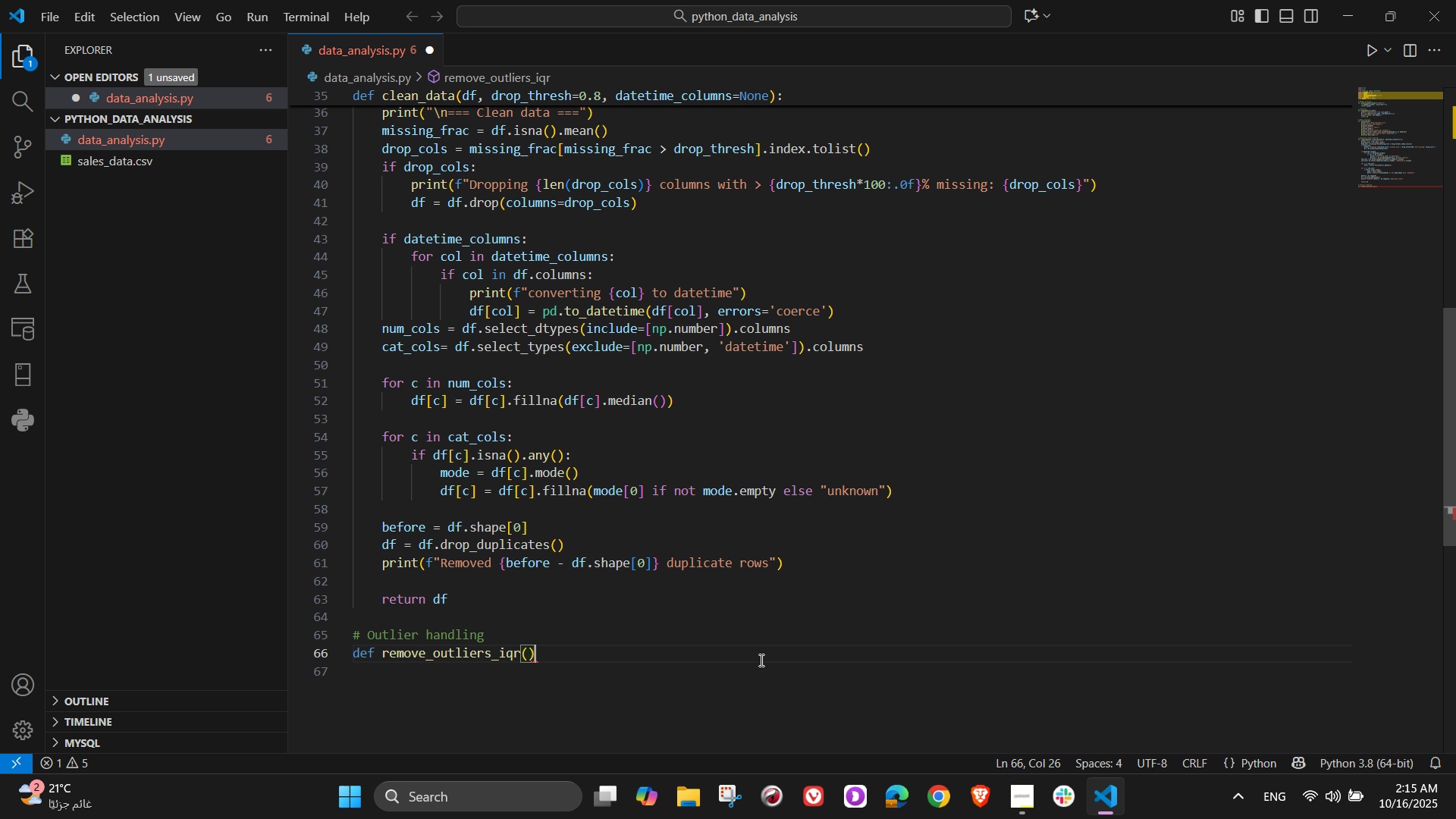 
wait(5.04)
 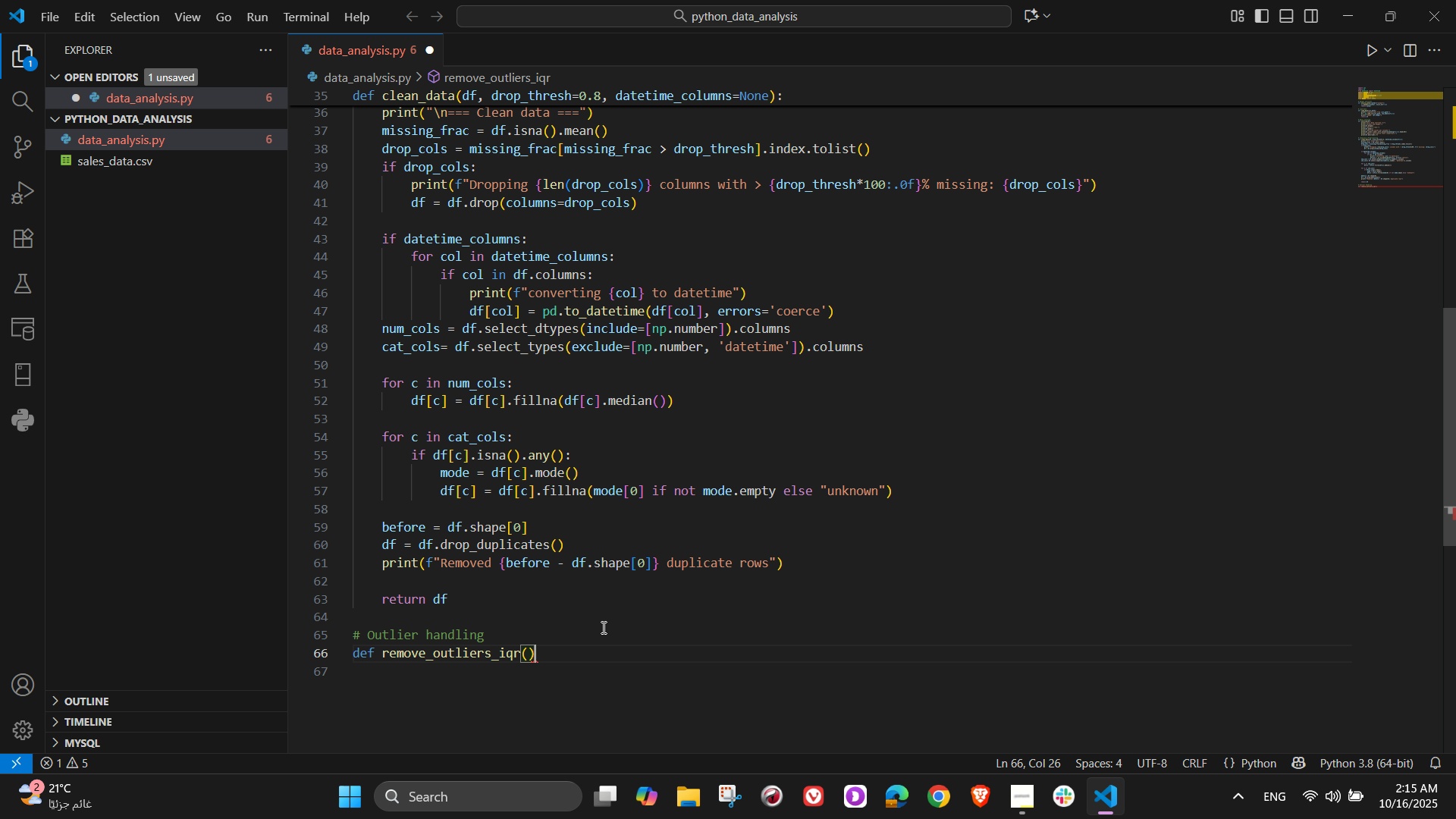 
key(ArrowLeft)
 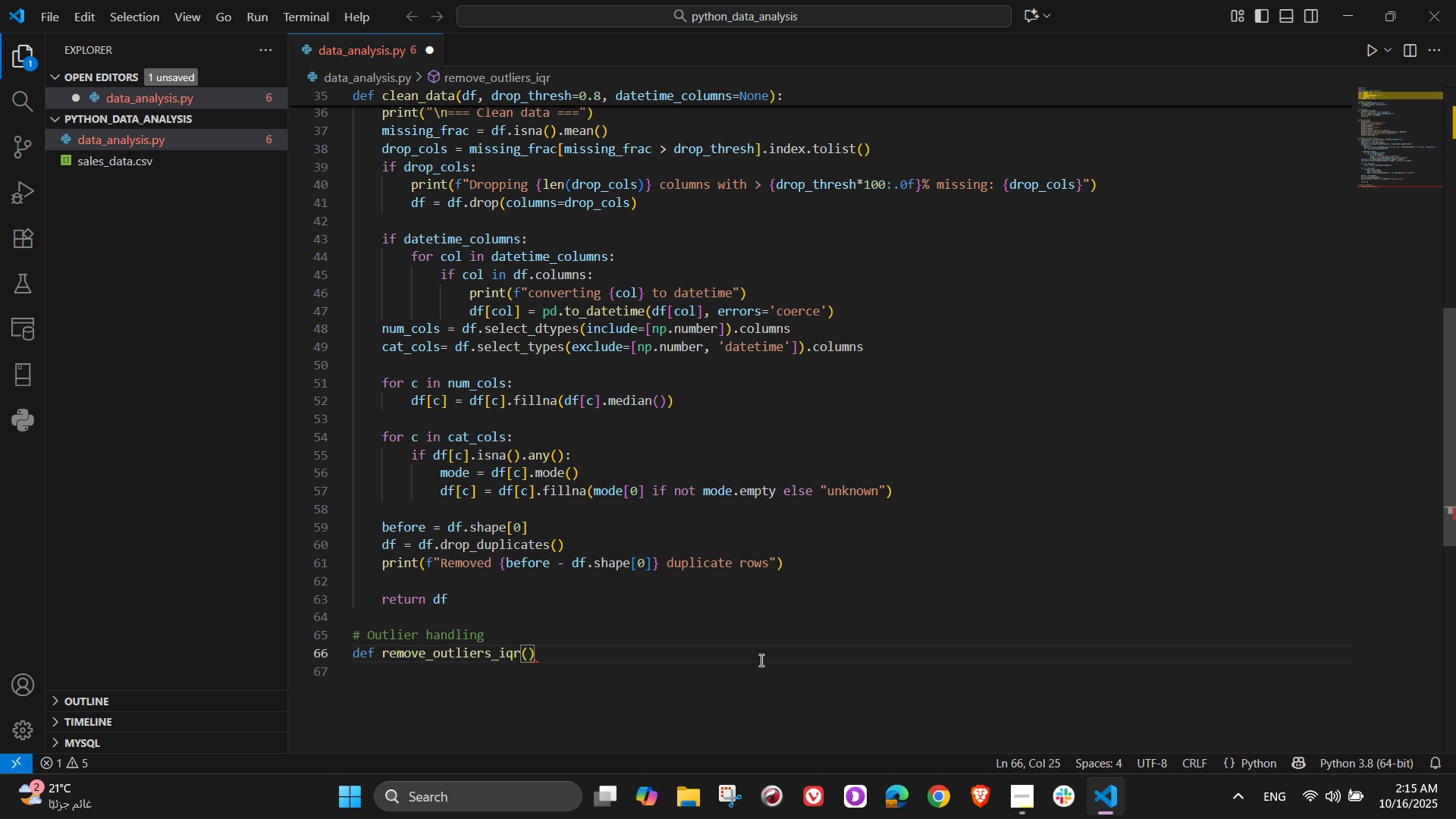 
type(df, cols=None, factor=15)
 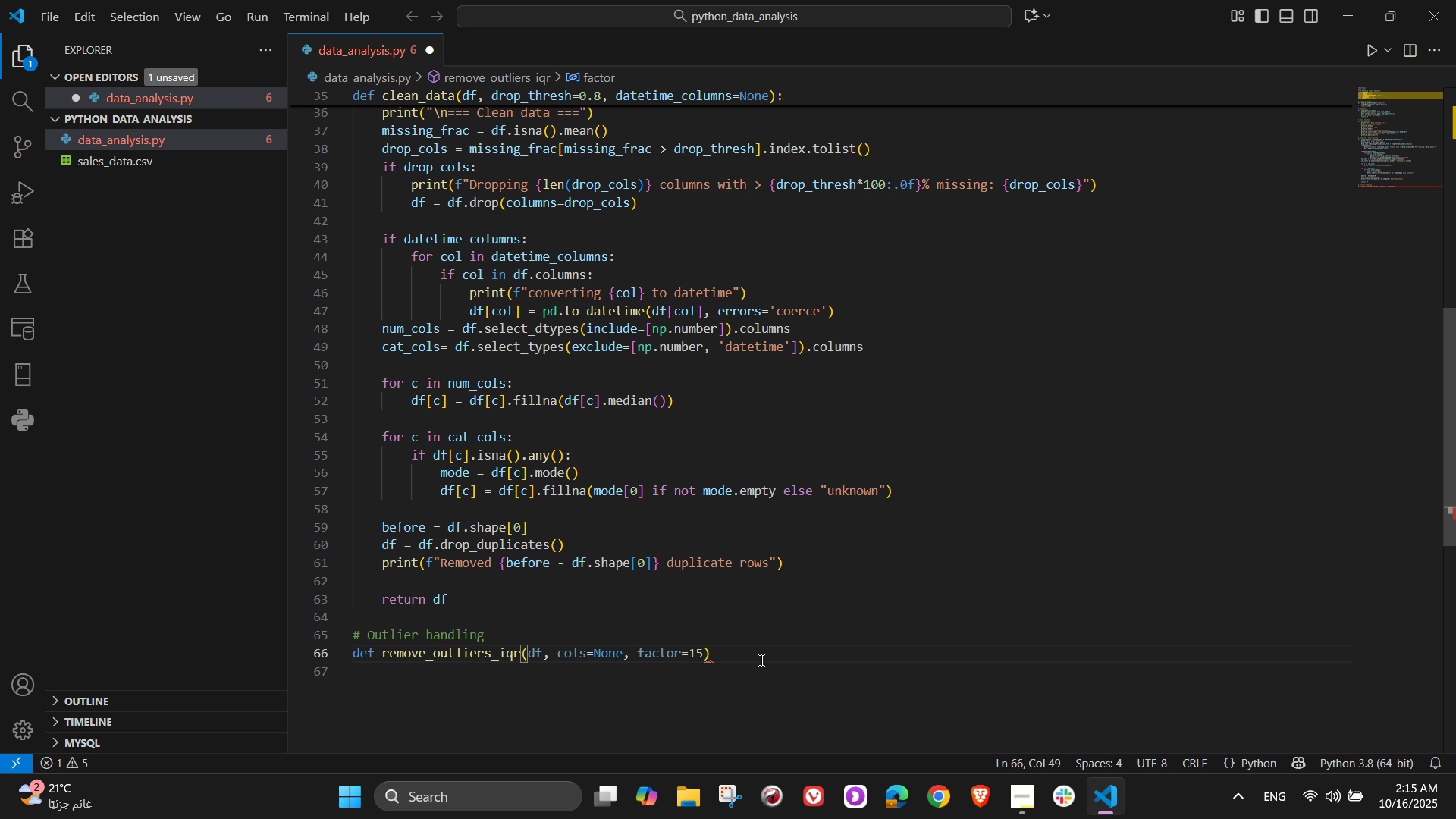 
key(ArrowLeft)
 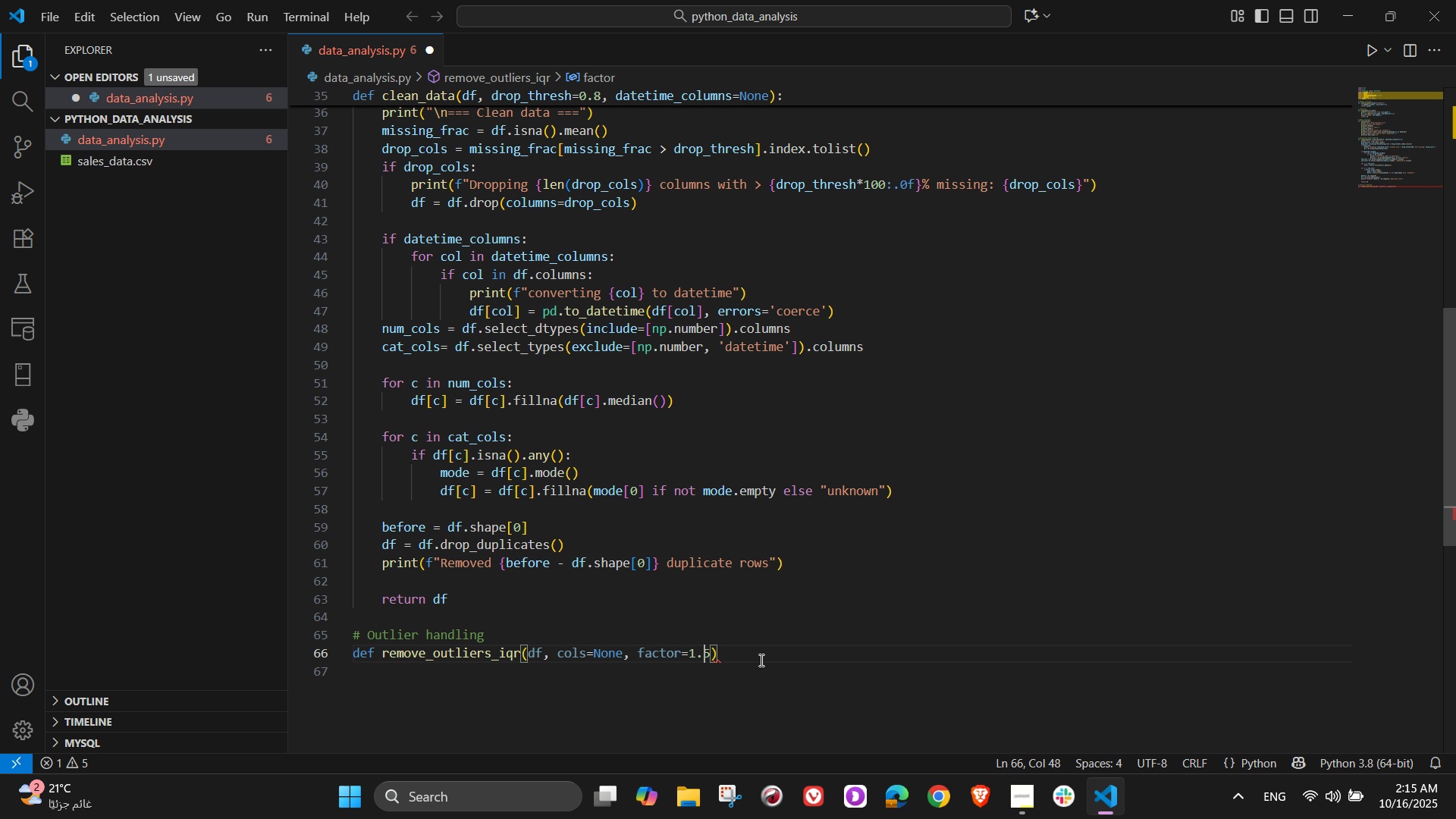 
key(NumpadDecimal)
 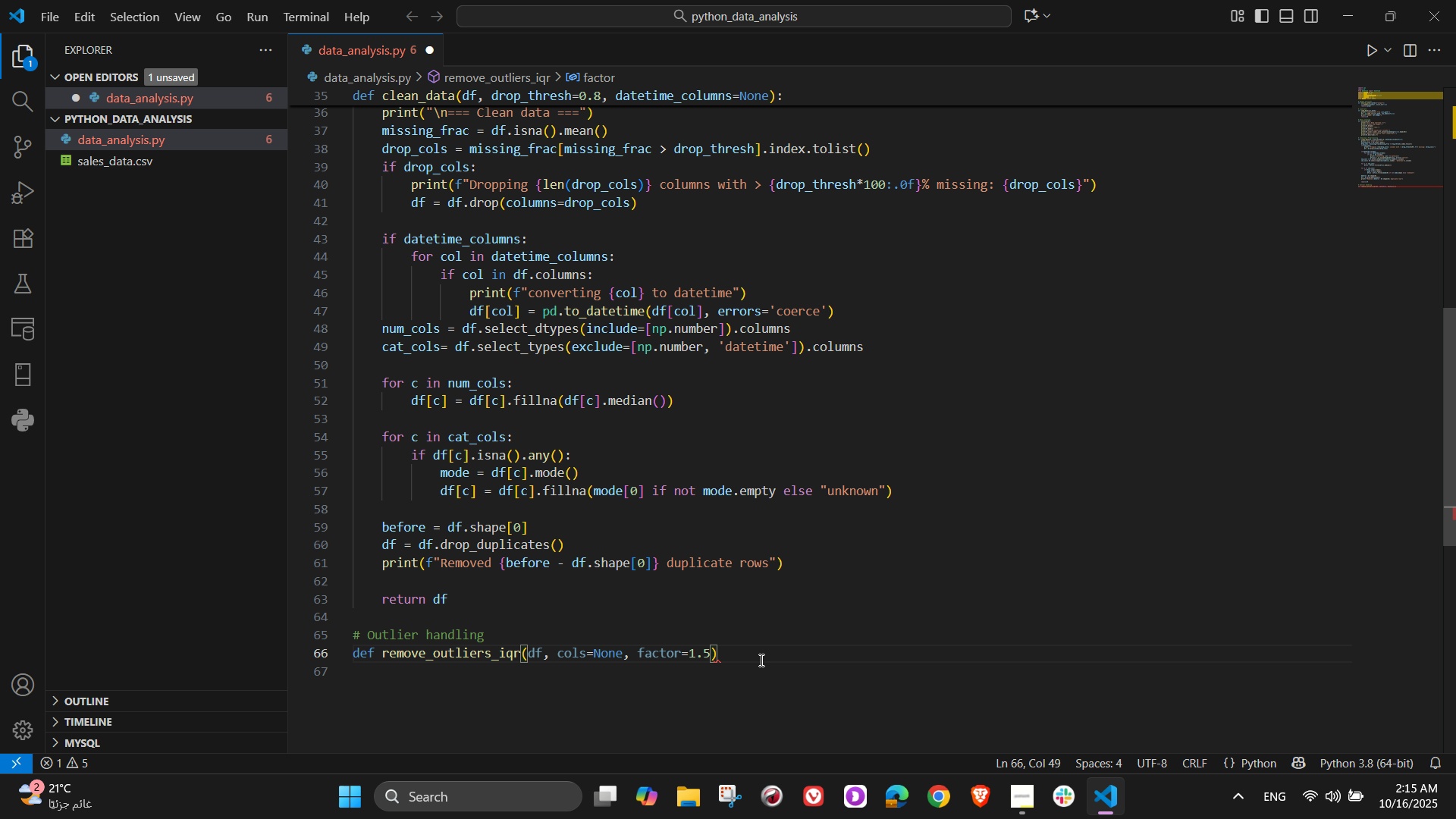 
key(ArrowRight)
 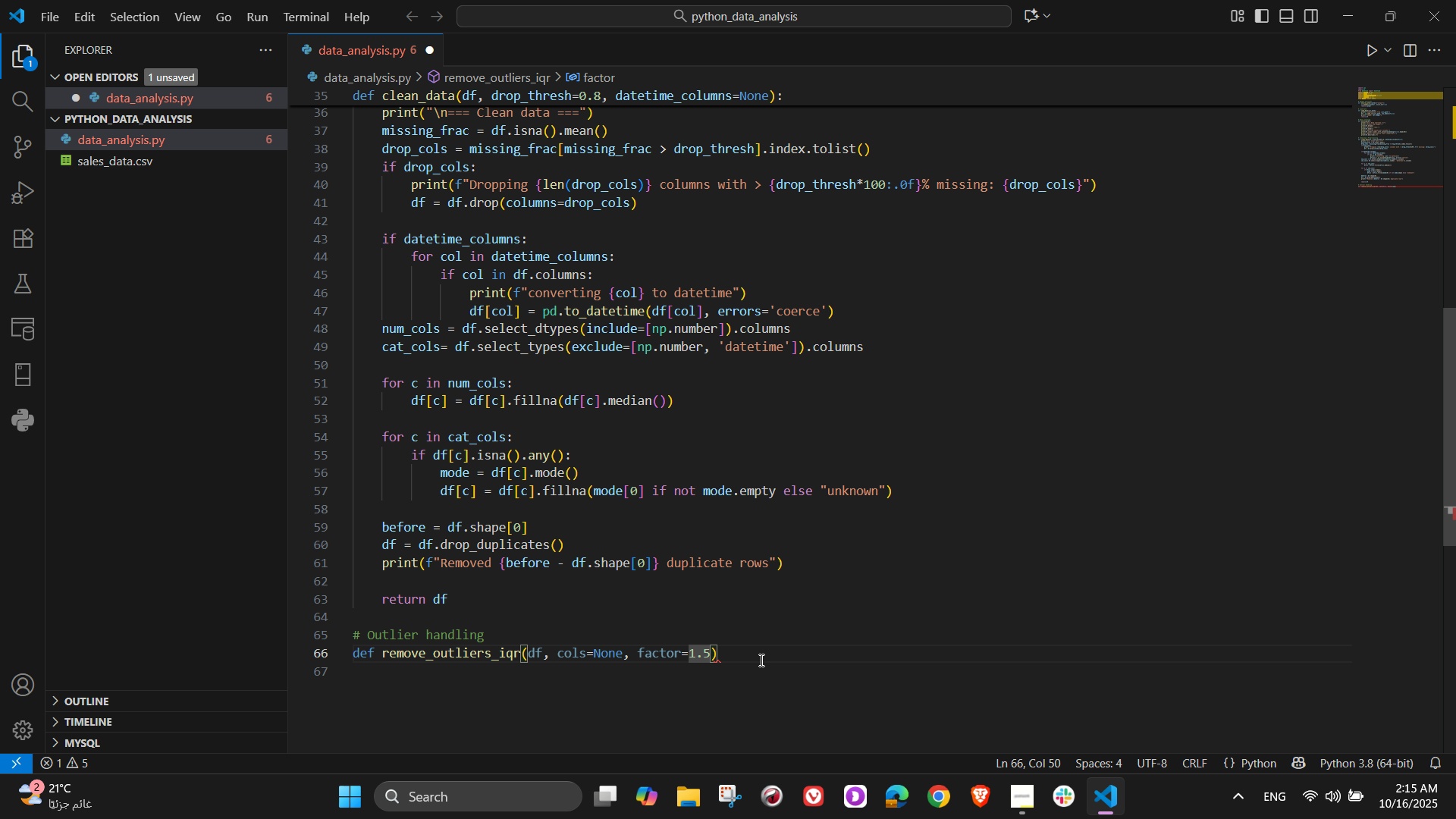 
key(ArrowRight)
 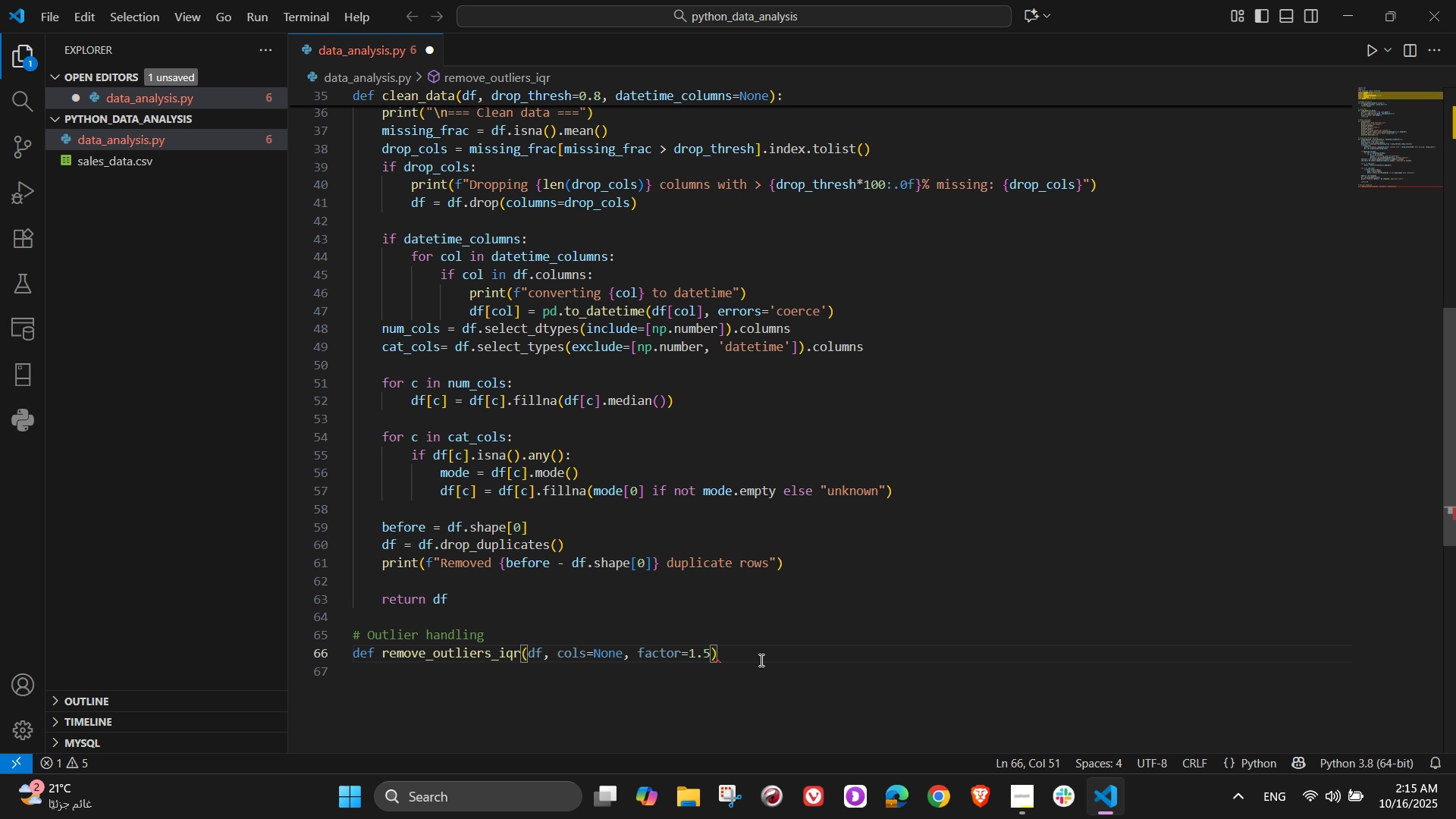 
key(Shift+ShiftLeft)
 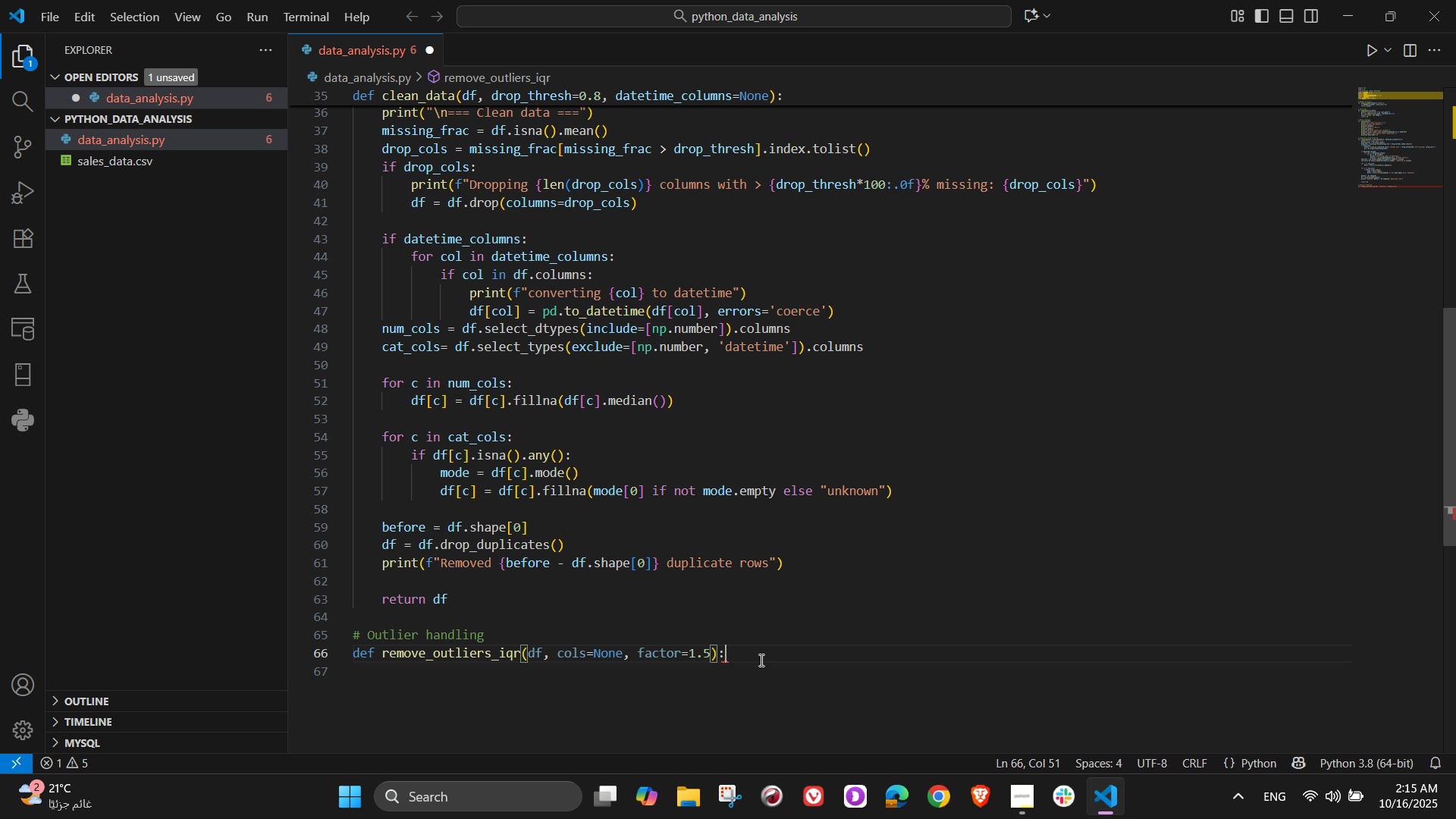 
key(Shift+Semicolon)
 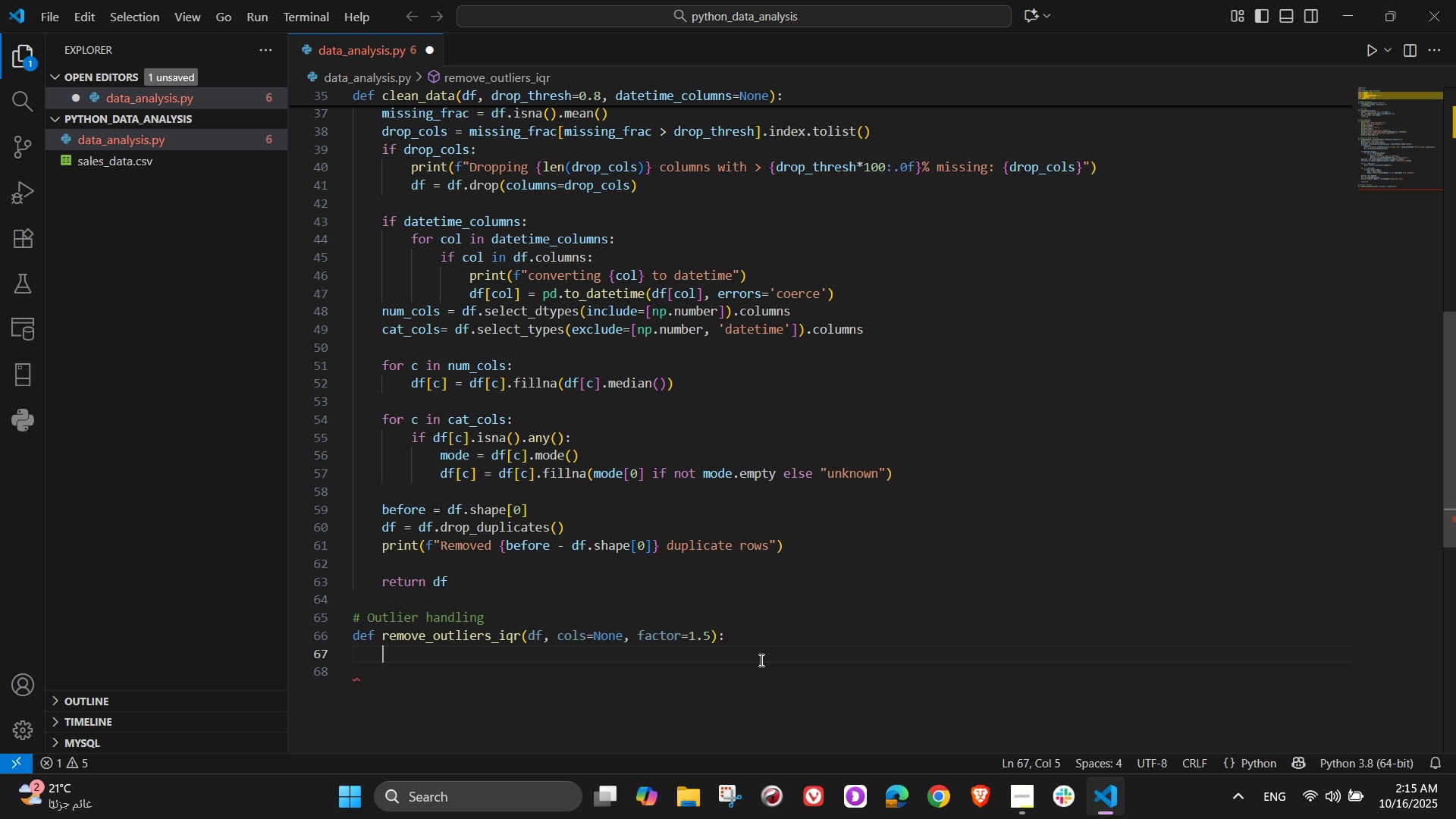 
key(NumpadEnter)
 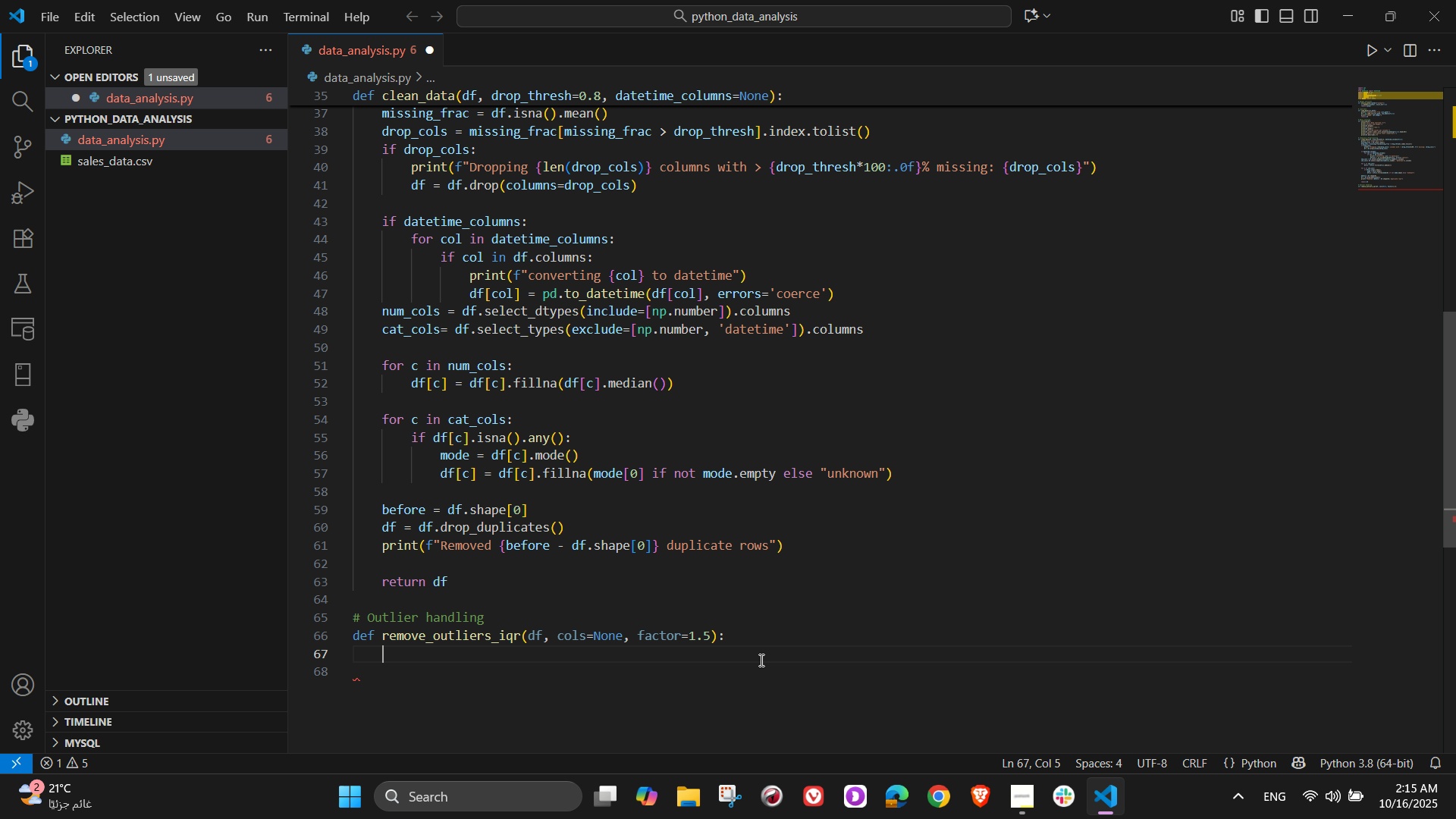 
wait(11.83)
 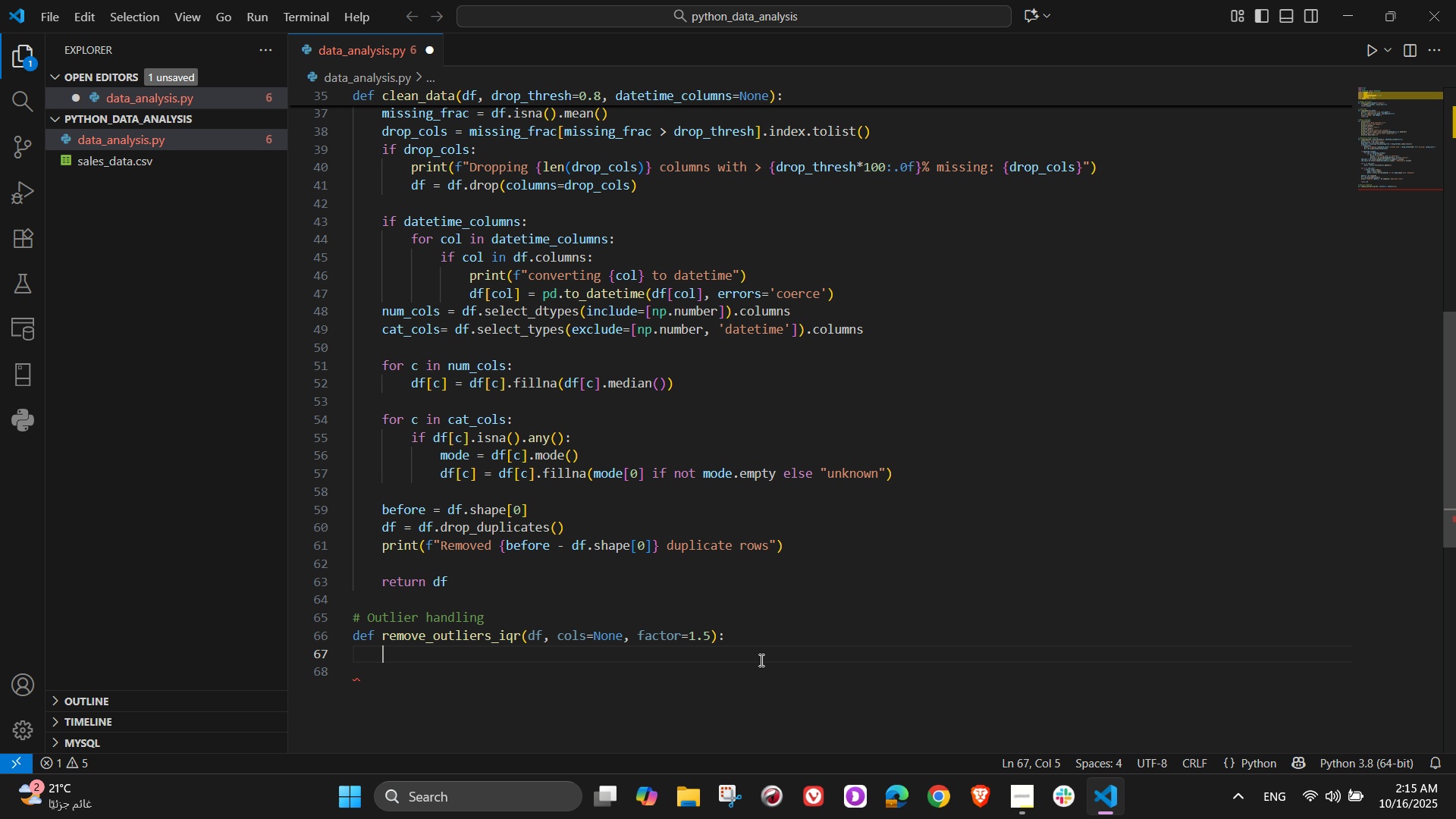 
type(if cols = d)
 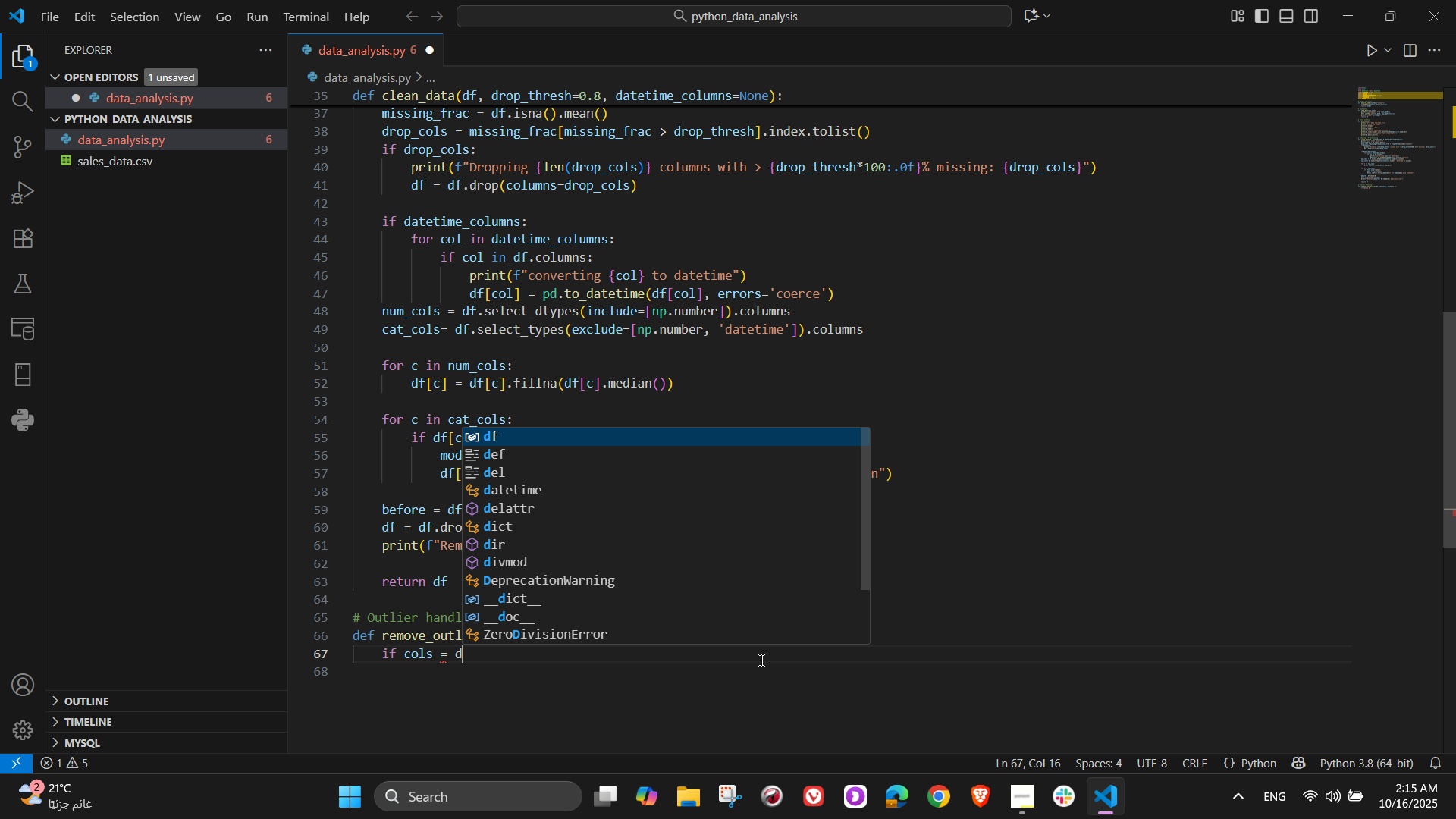 
key(Backspace)
key(Backspace)
key(Backspace)
type(is None:)
key(NumpadEnter)
type(cols = df.select_)
 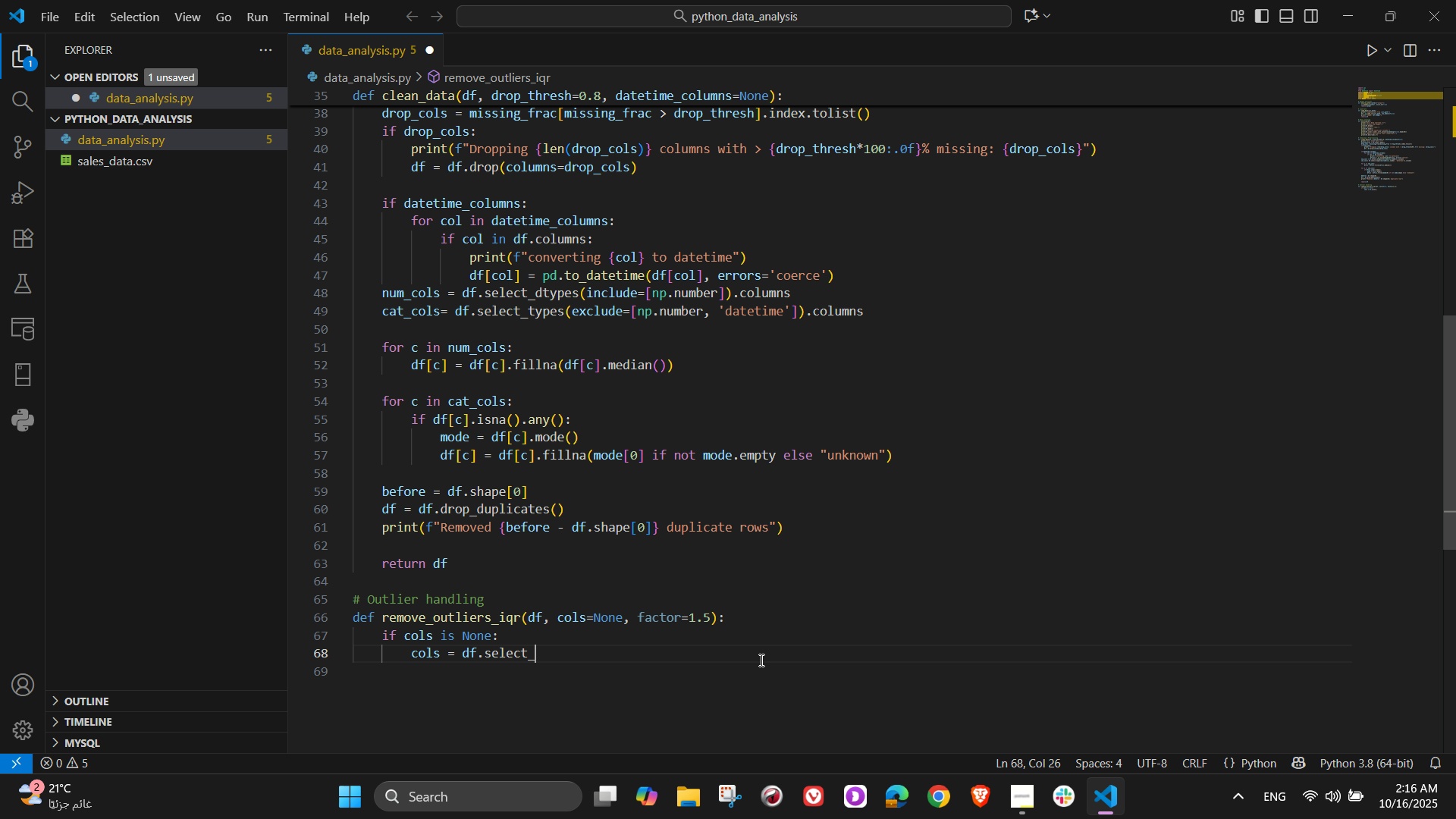 
wait(5.1)
 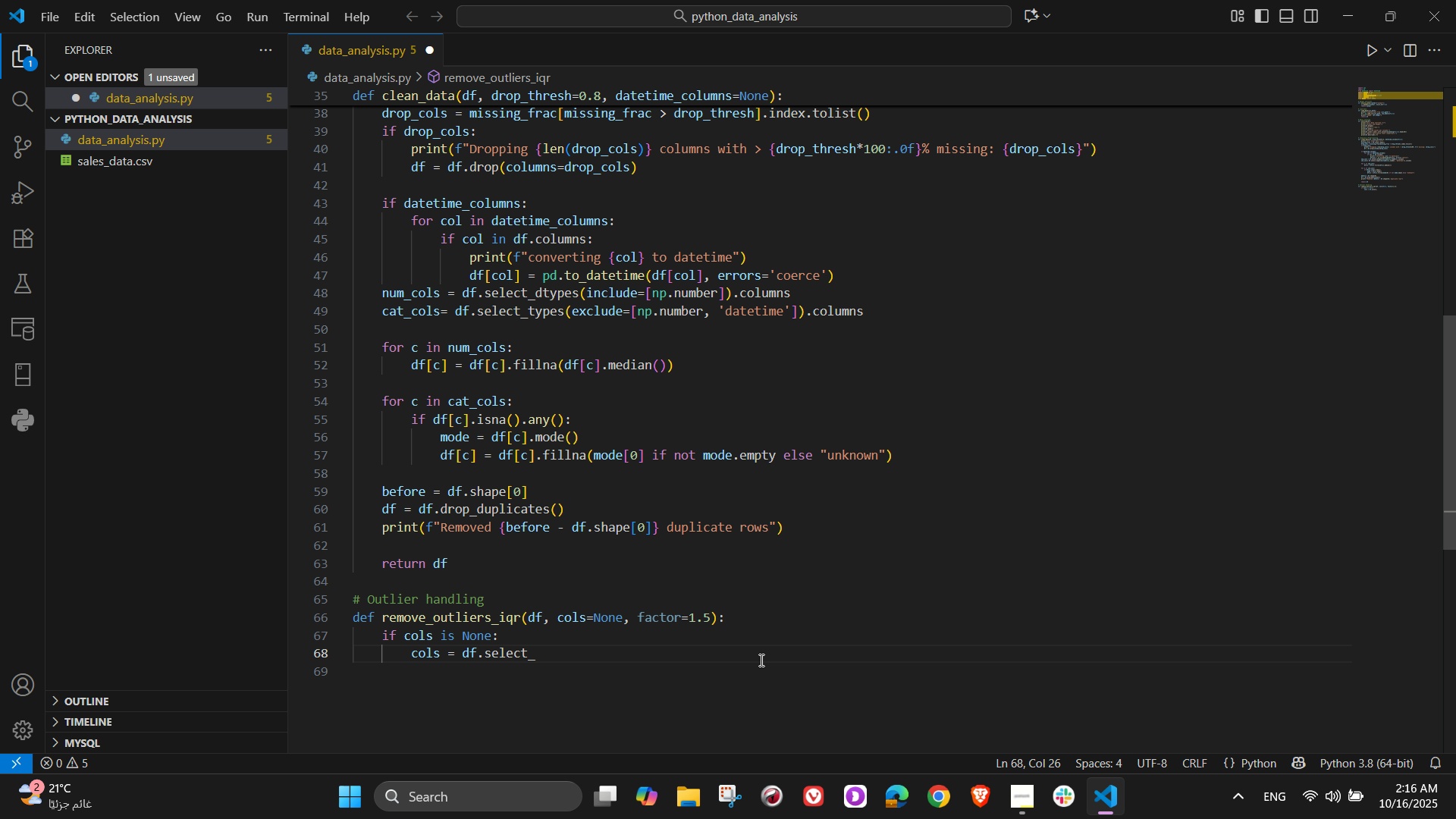 
type(dtypes(include=)
 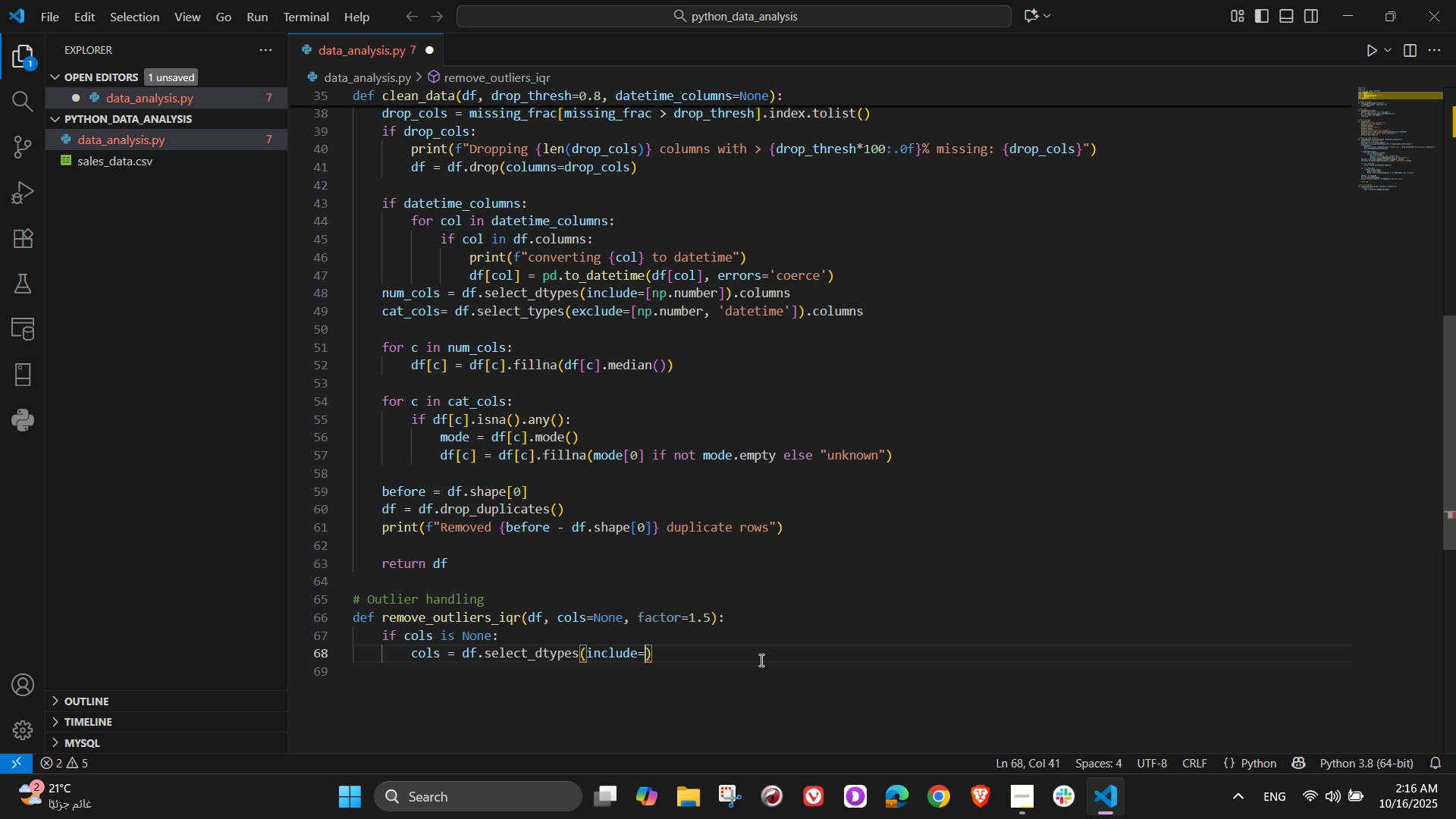 
key(BracketLeft)
 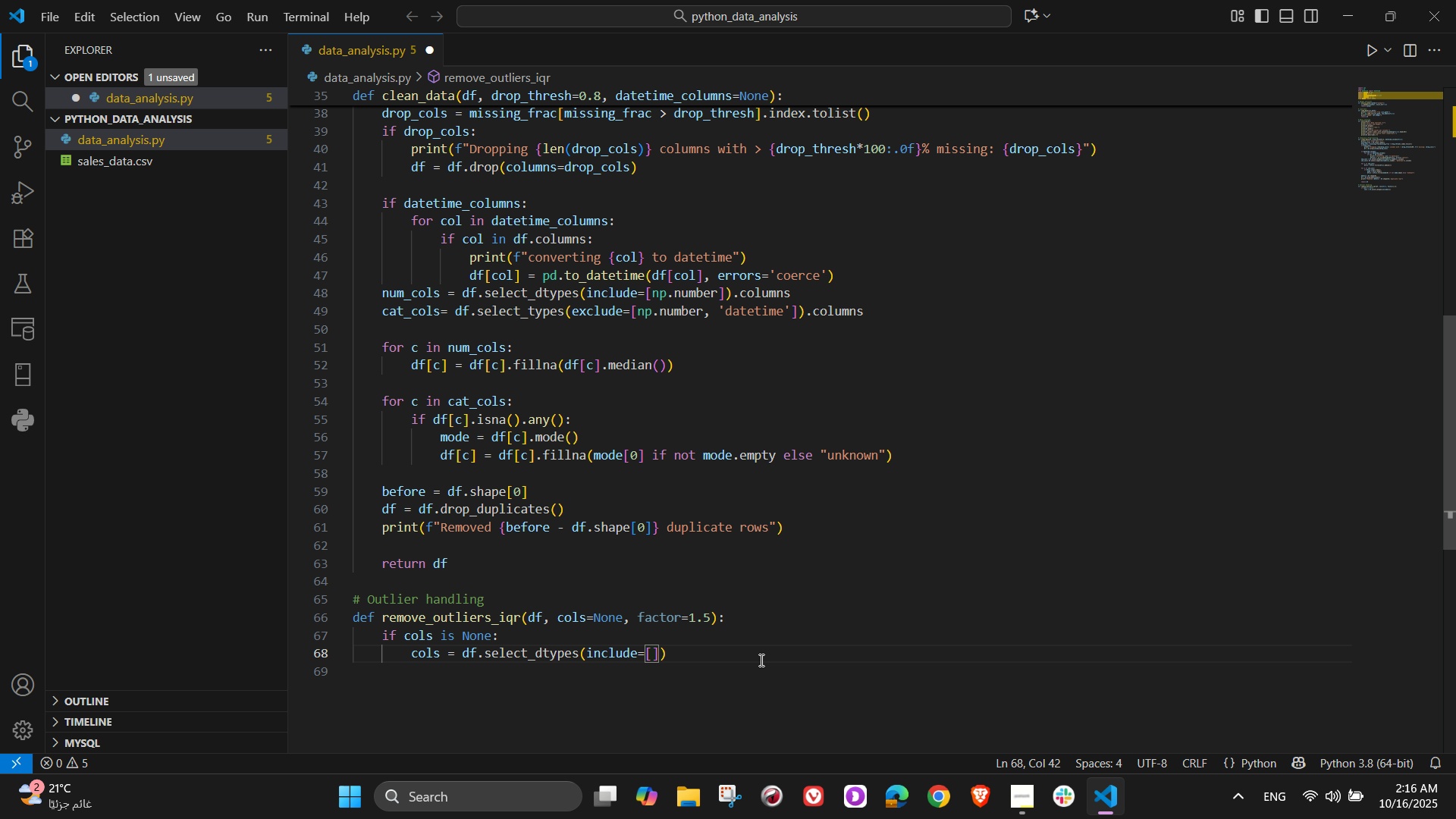 
type(np.number)
 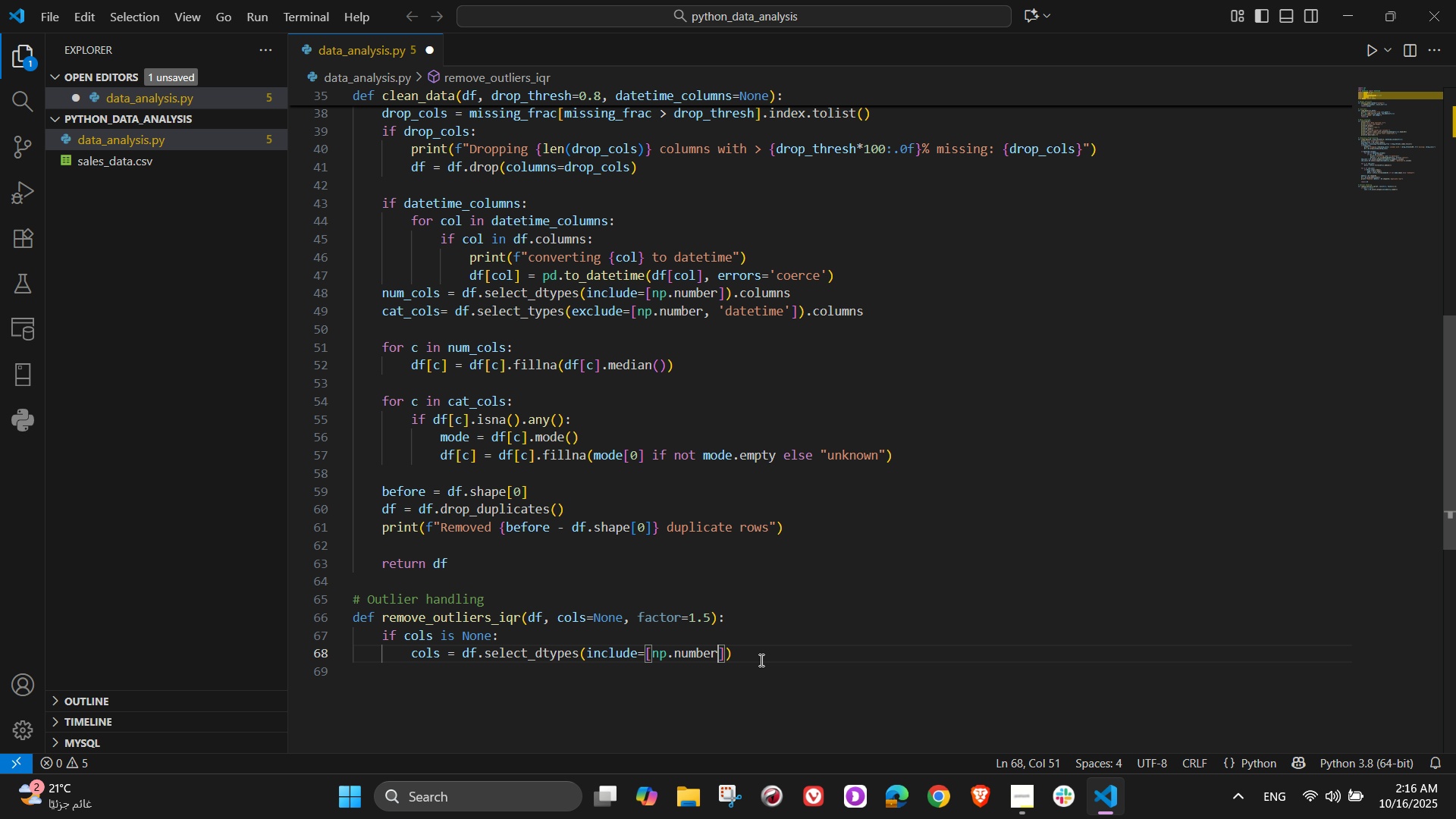 
key(ArrowRight)
 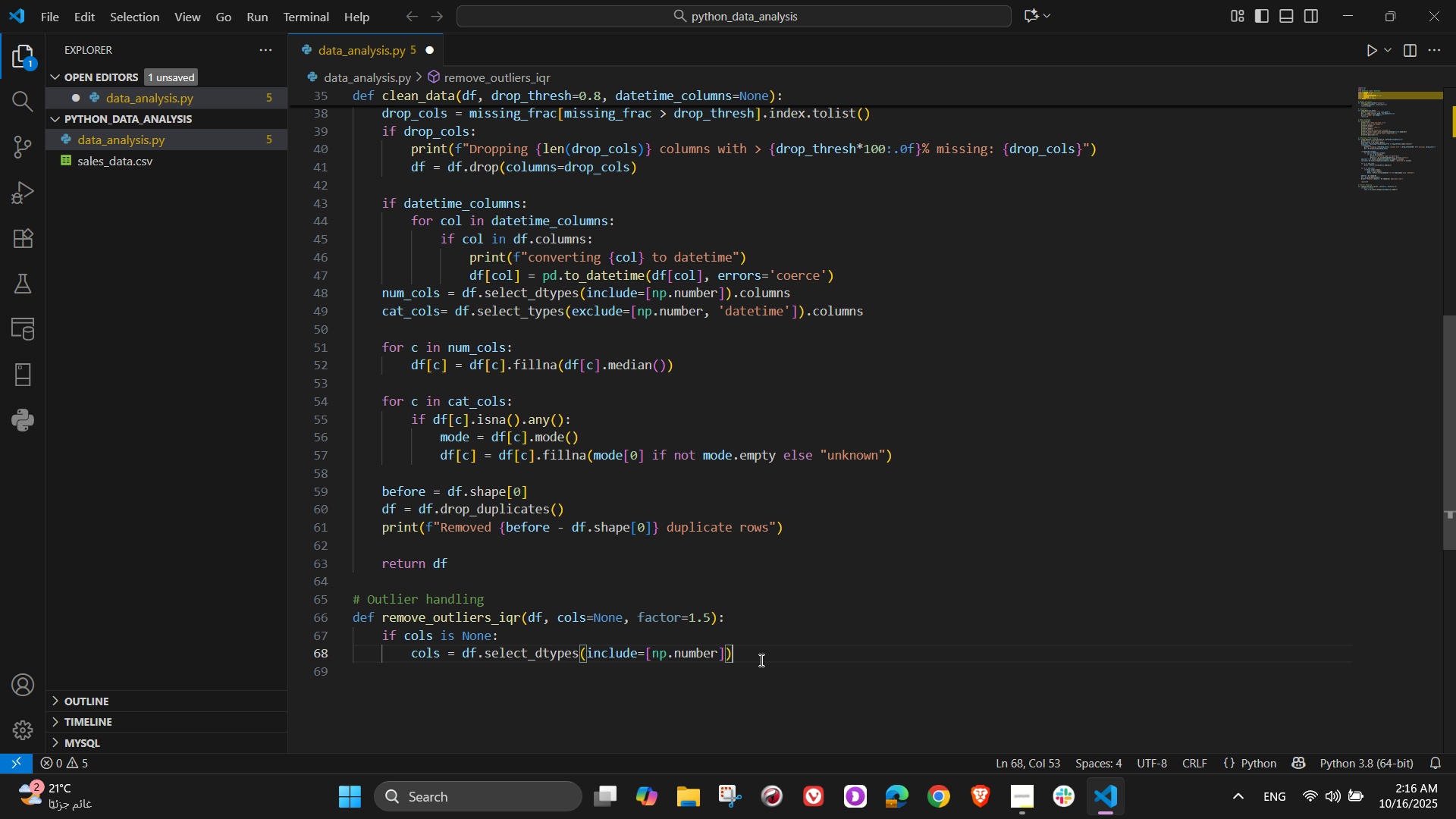 
key(ArrowRight)
 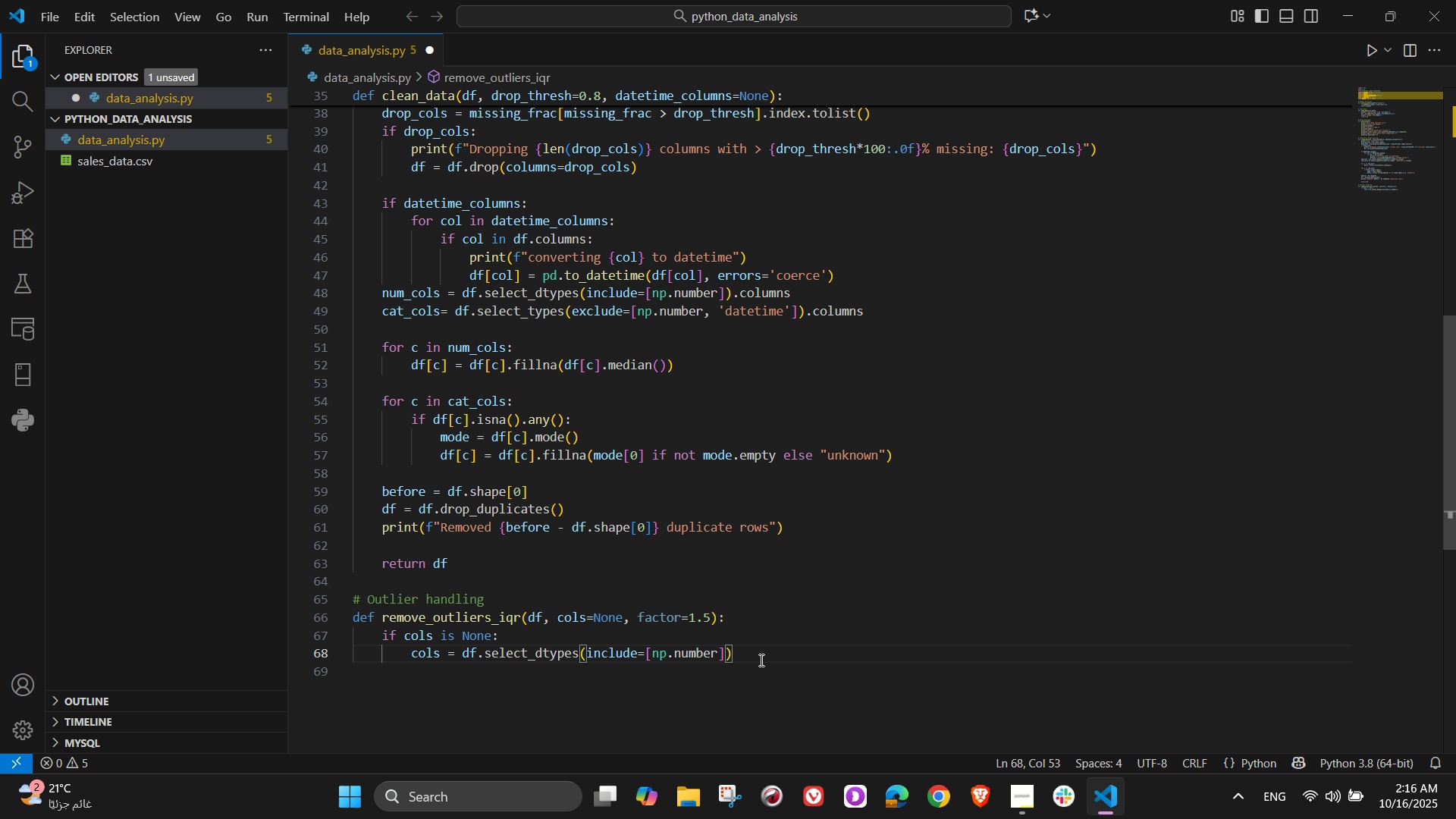 
type(.columns.tolist()
 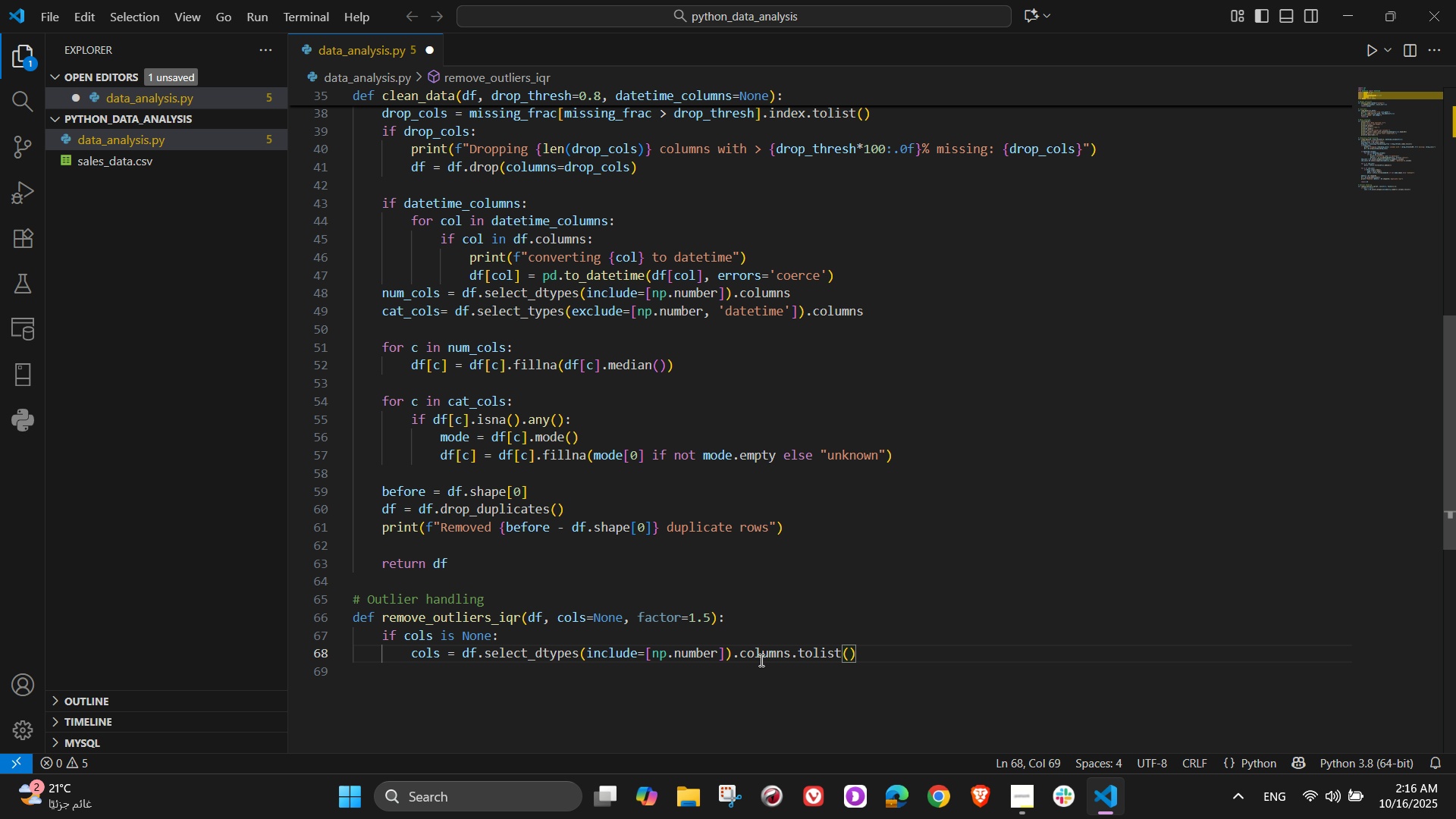 
key(ArrowRight)
 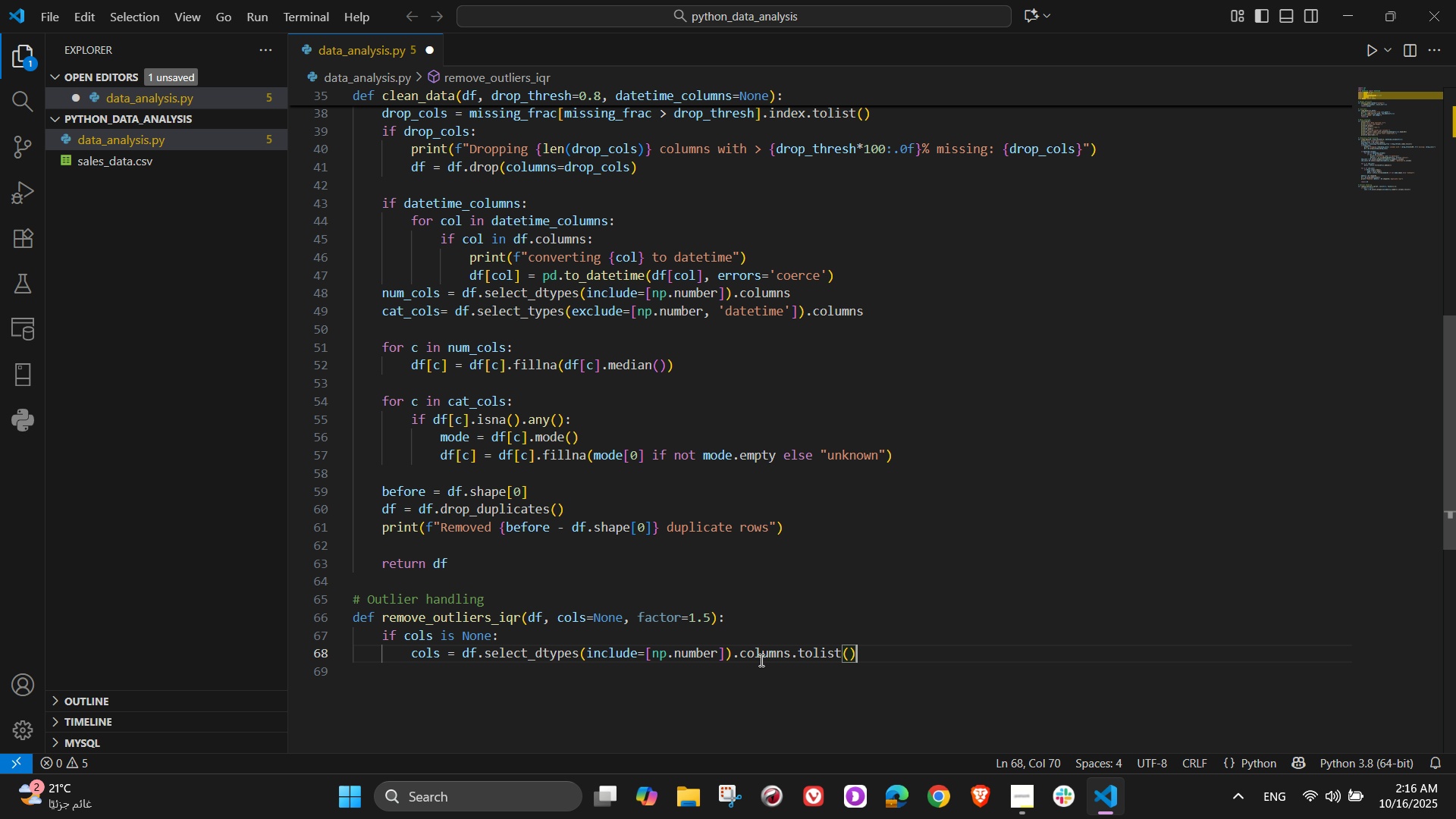 
key(Control+ControlLeft)
 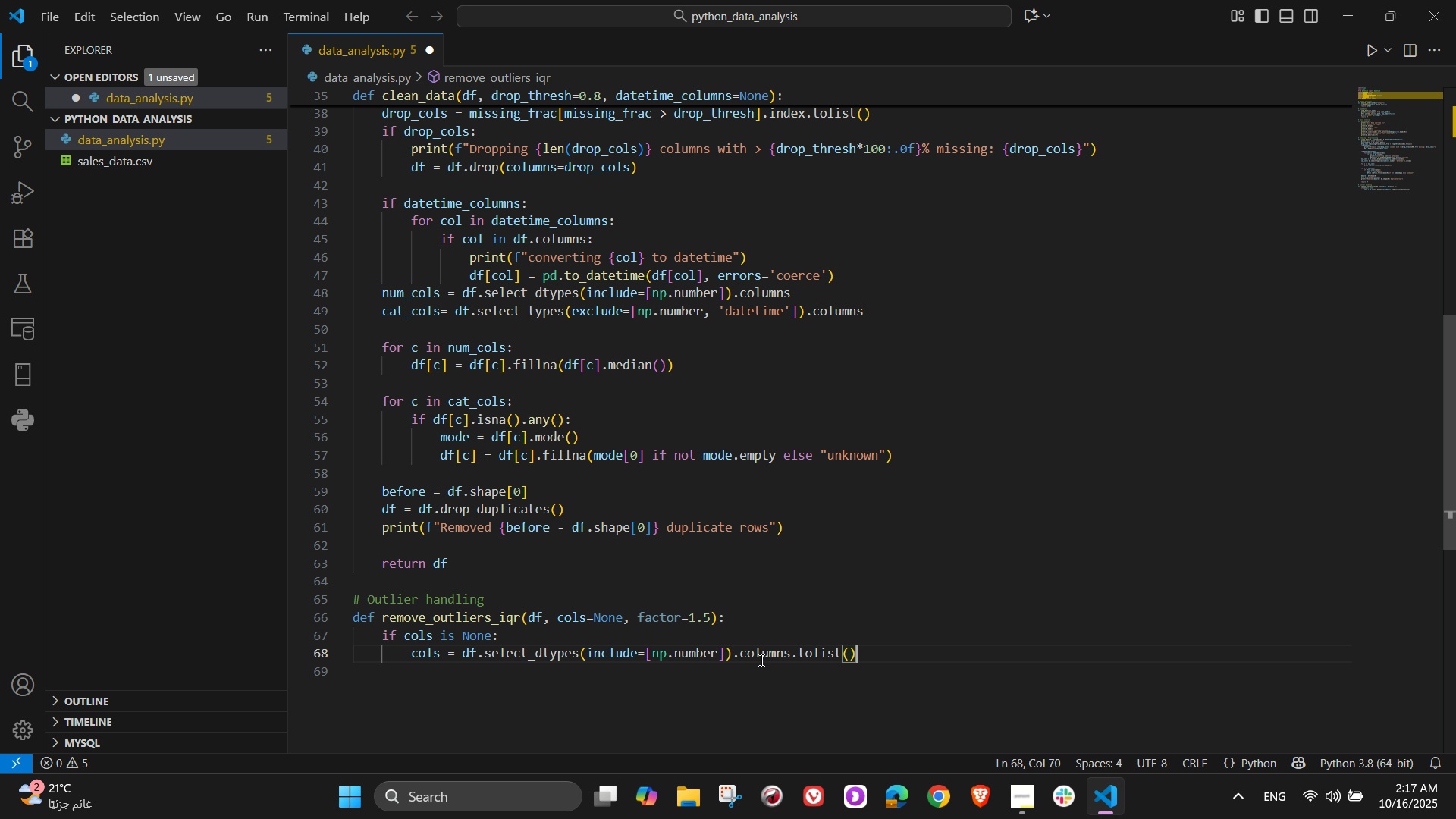 
key(NumpadEnter)
key(Backspace)
type(df_co)
key(Backspace)
type(lean = df.copy)
 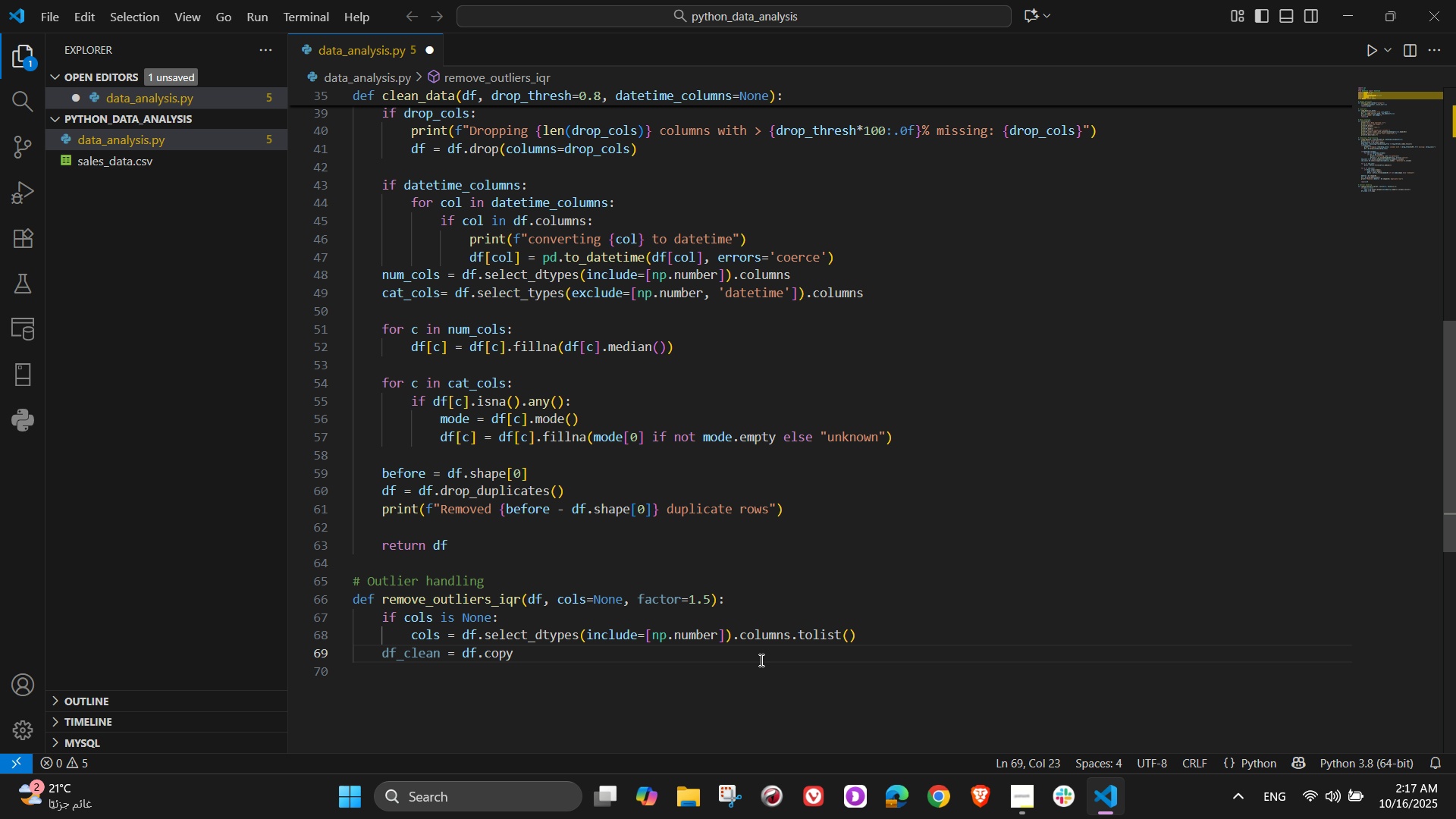 
key(Shift+ShiftLeft)
 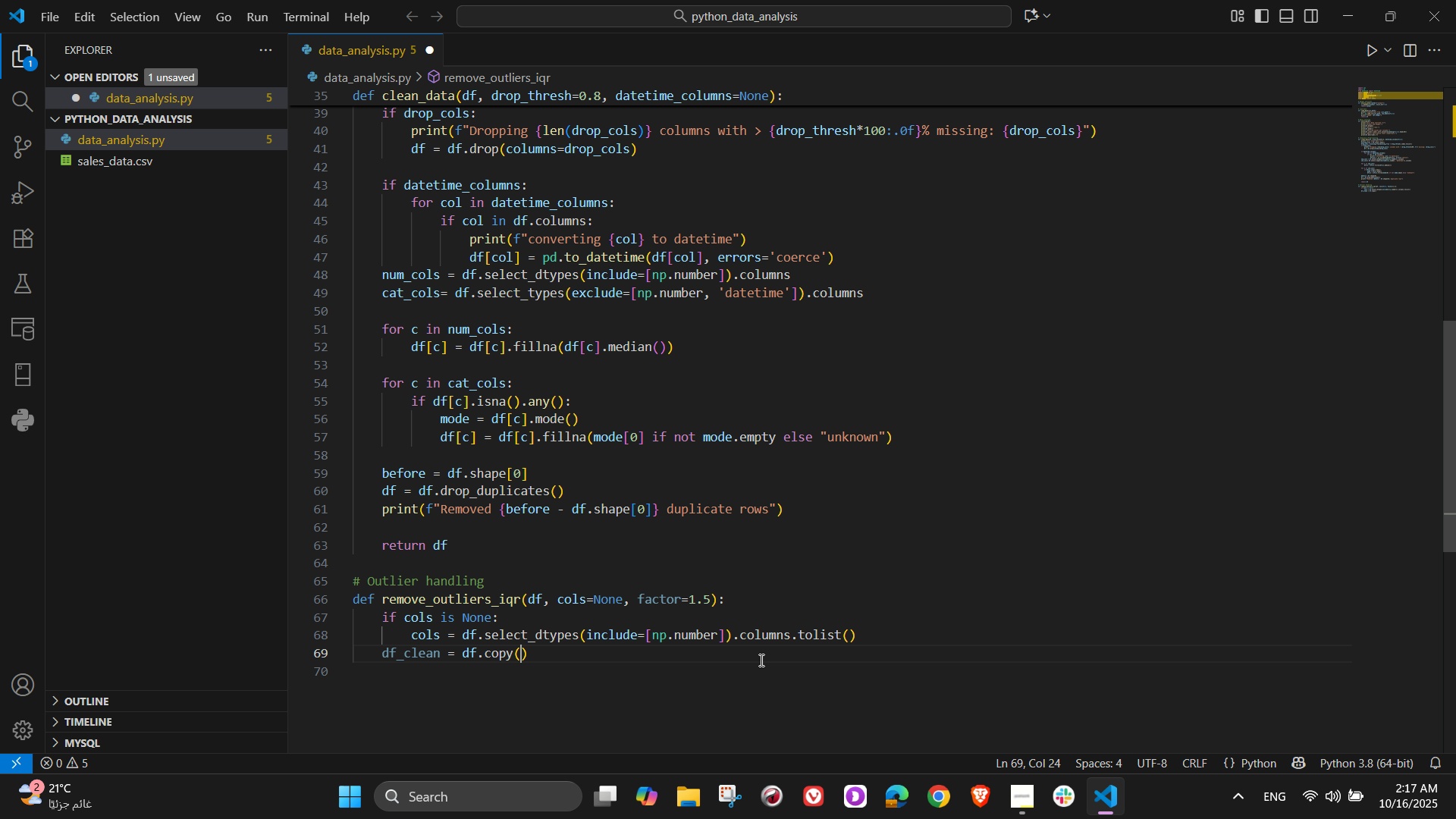 
key(Shift+9)
 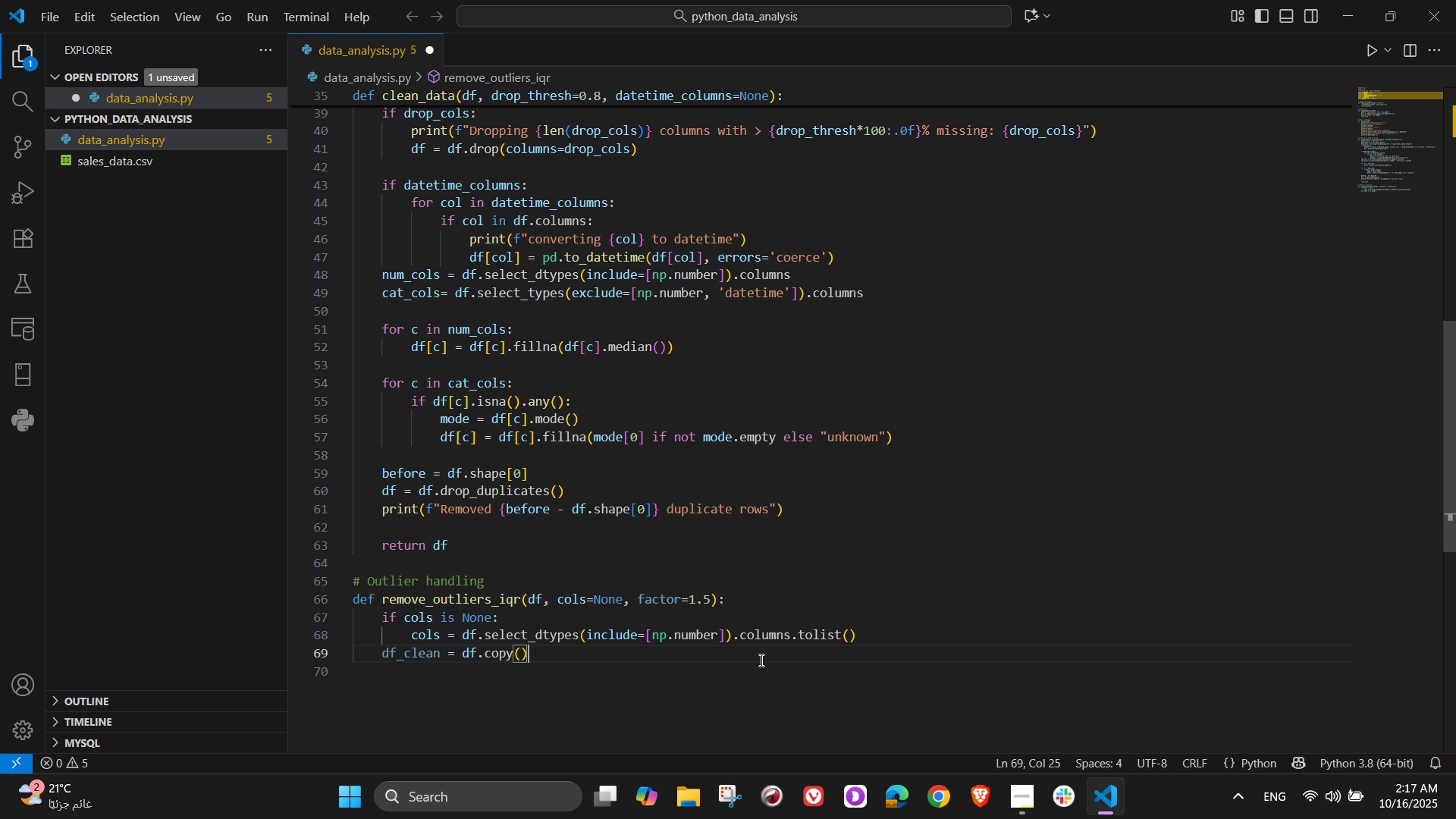 
key(ArrowRight)
 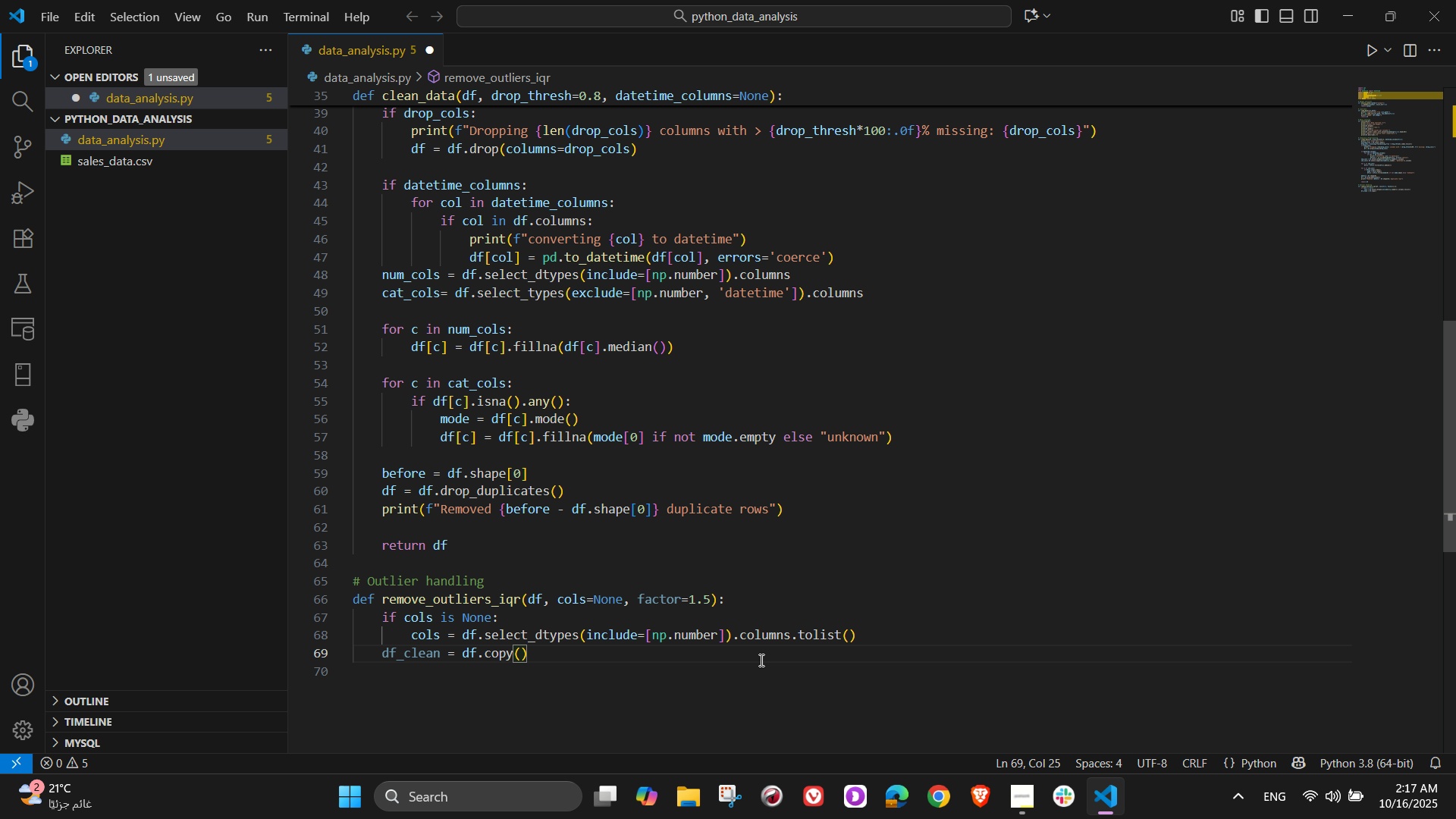 
key(NumpadEnter)
type(for c in cols:)
key(NumpadEnter)
type(q1, q3 = df_clean[c)
 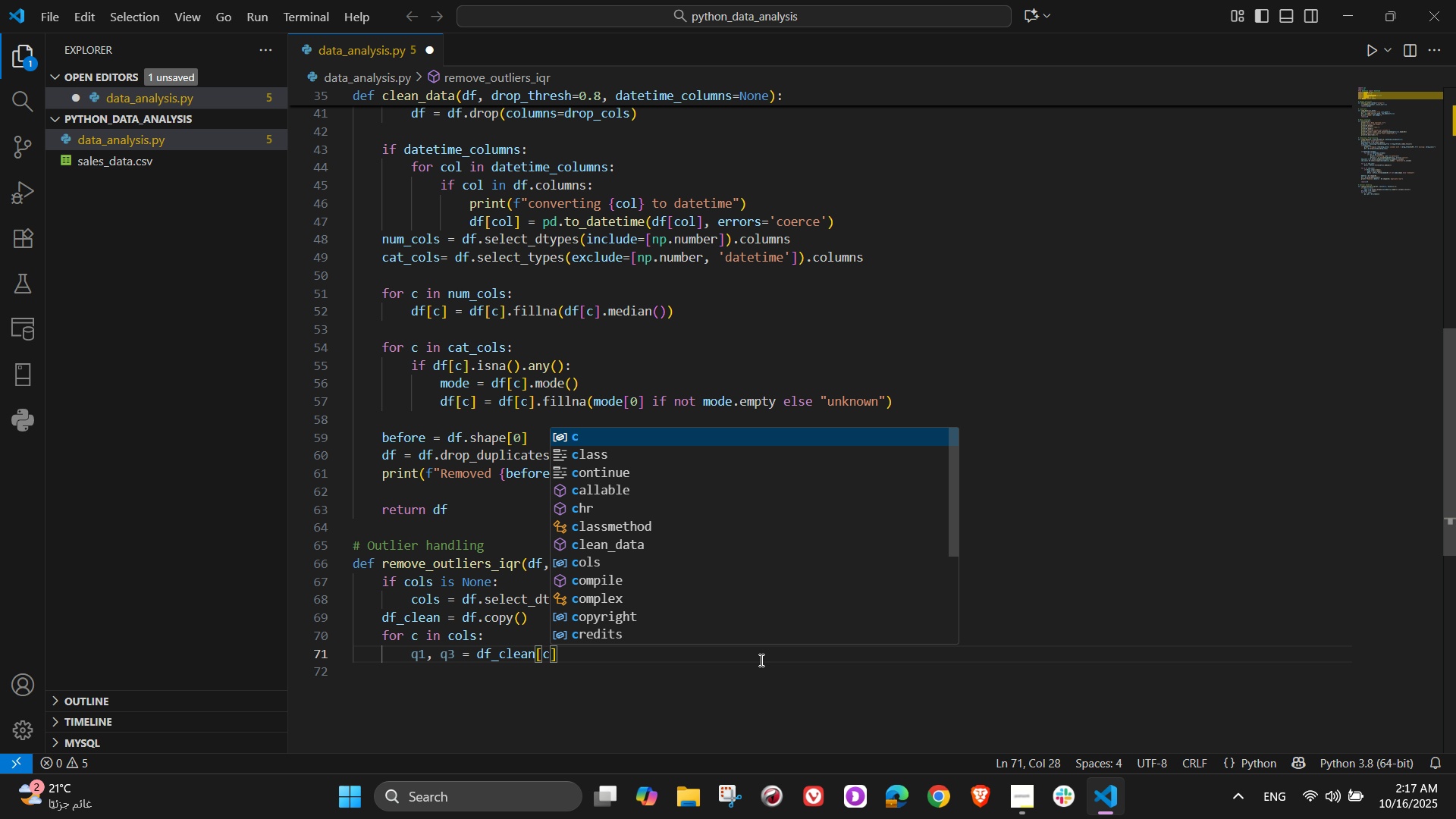 
key(ArrowRight)
 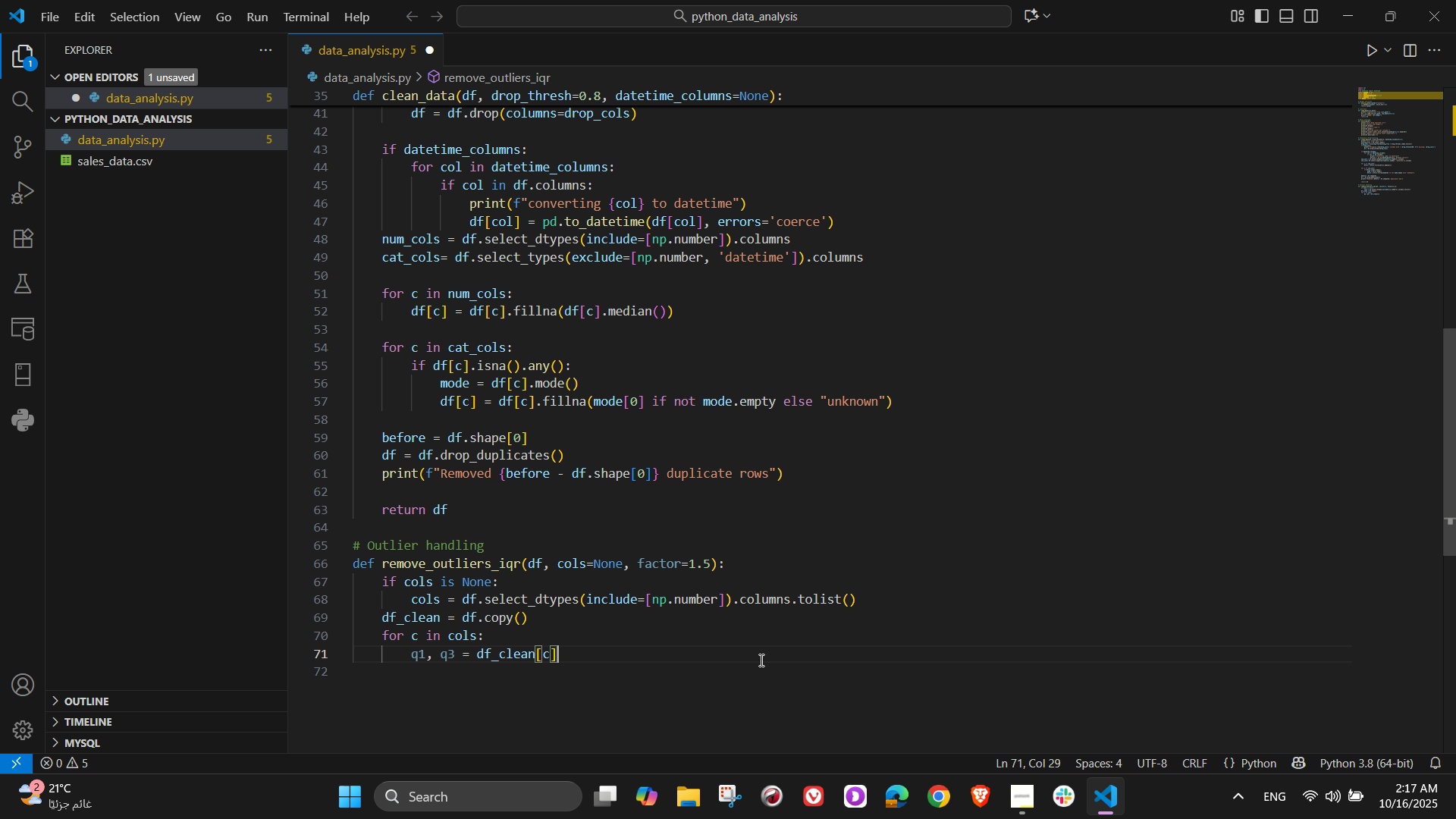 
wait(13.87)
 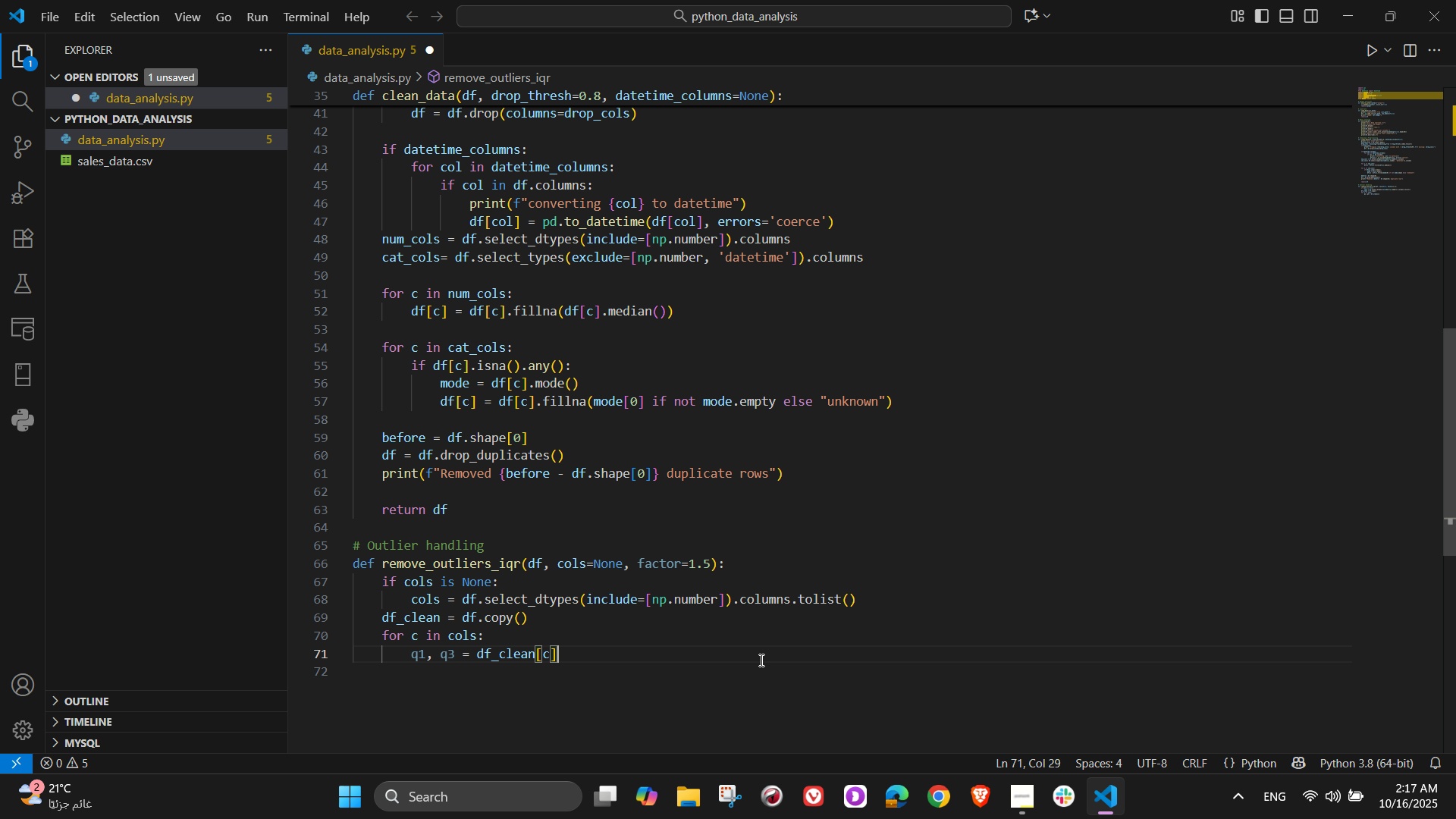 
type(.u)
key(Backspace)
type(quantile()
 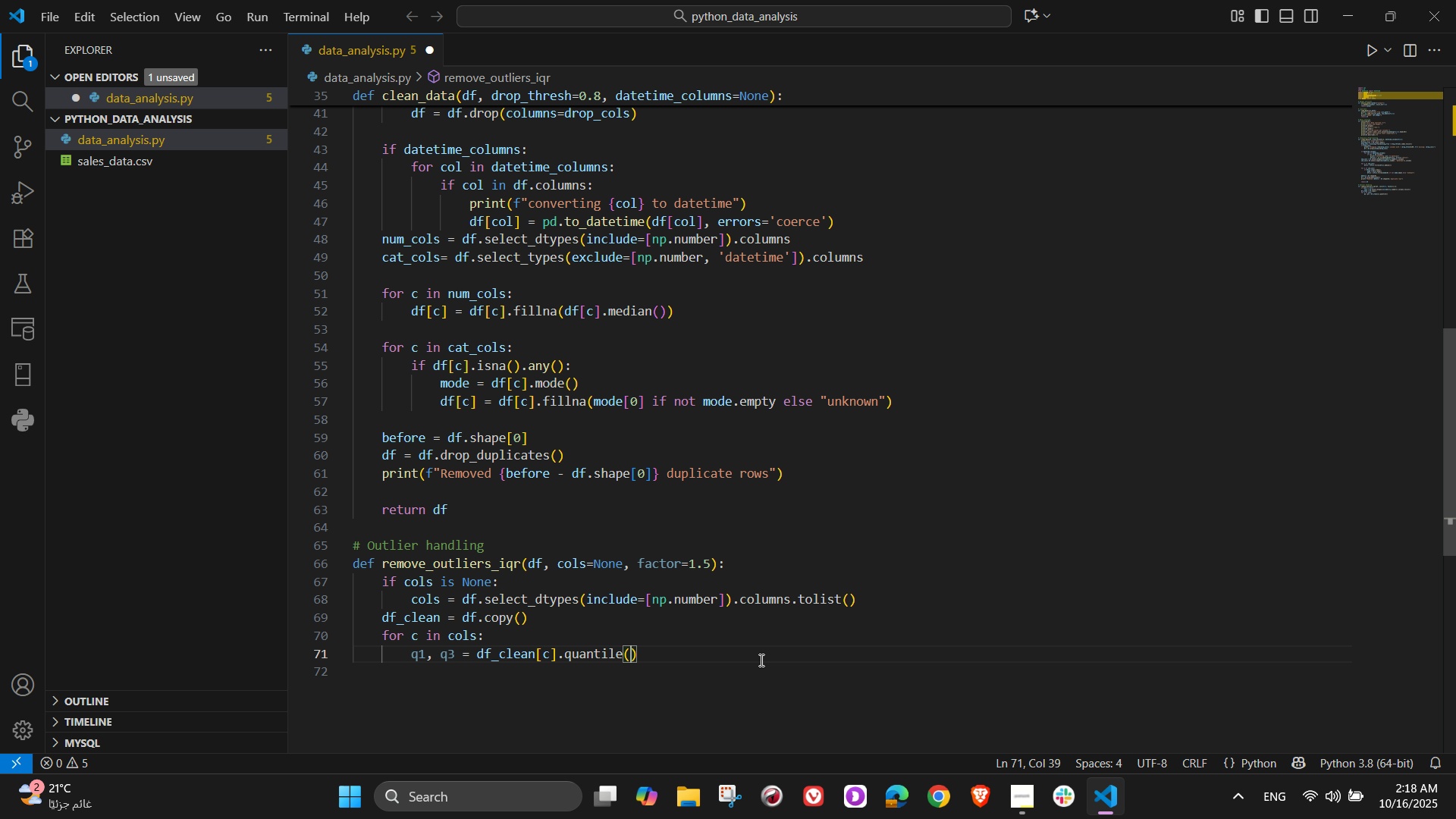 
key(BracketLeft)
 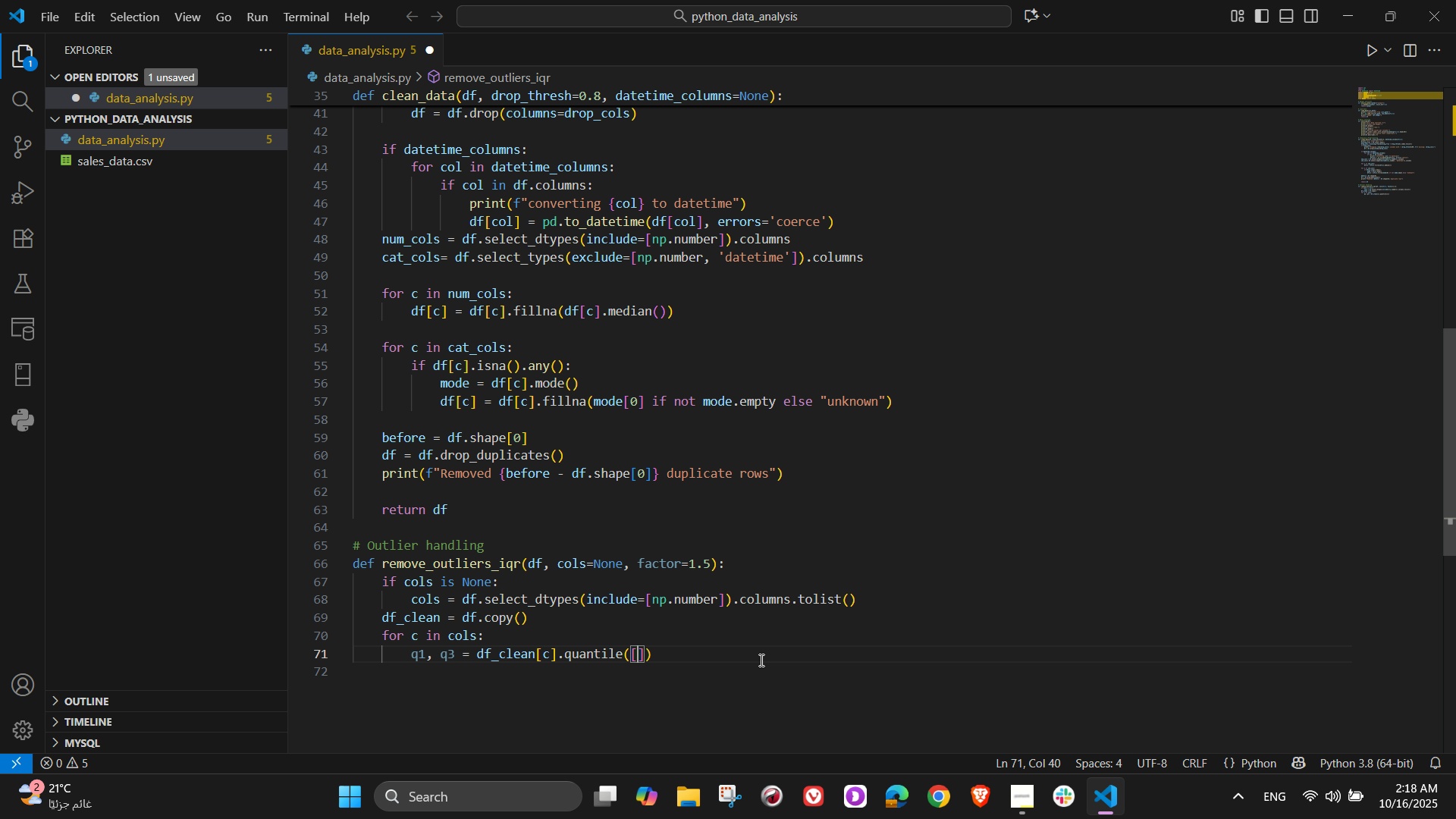 
key(Numpad0)
 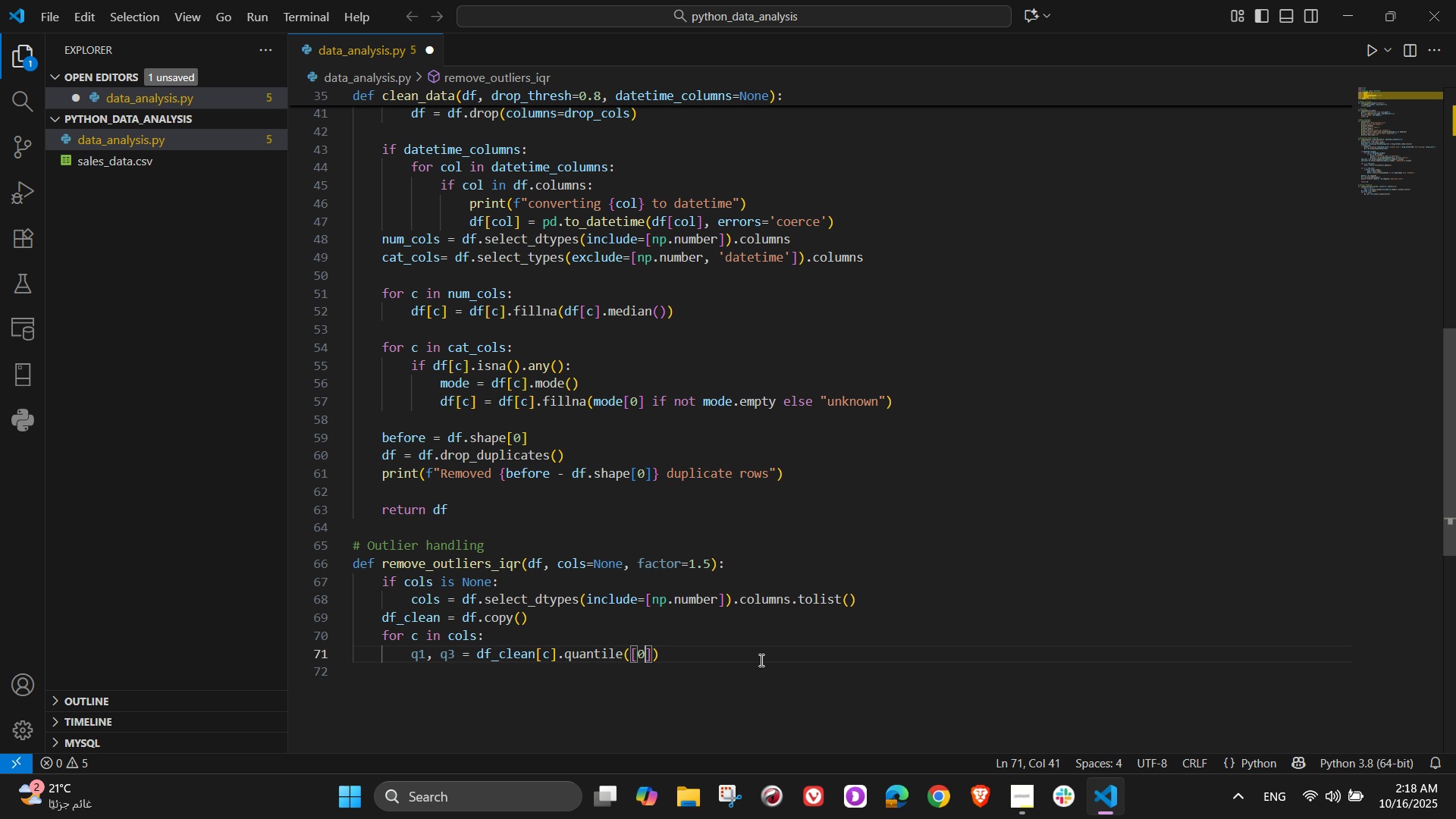 
key(NumpadDecimal)
 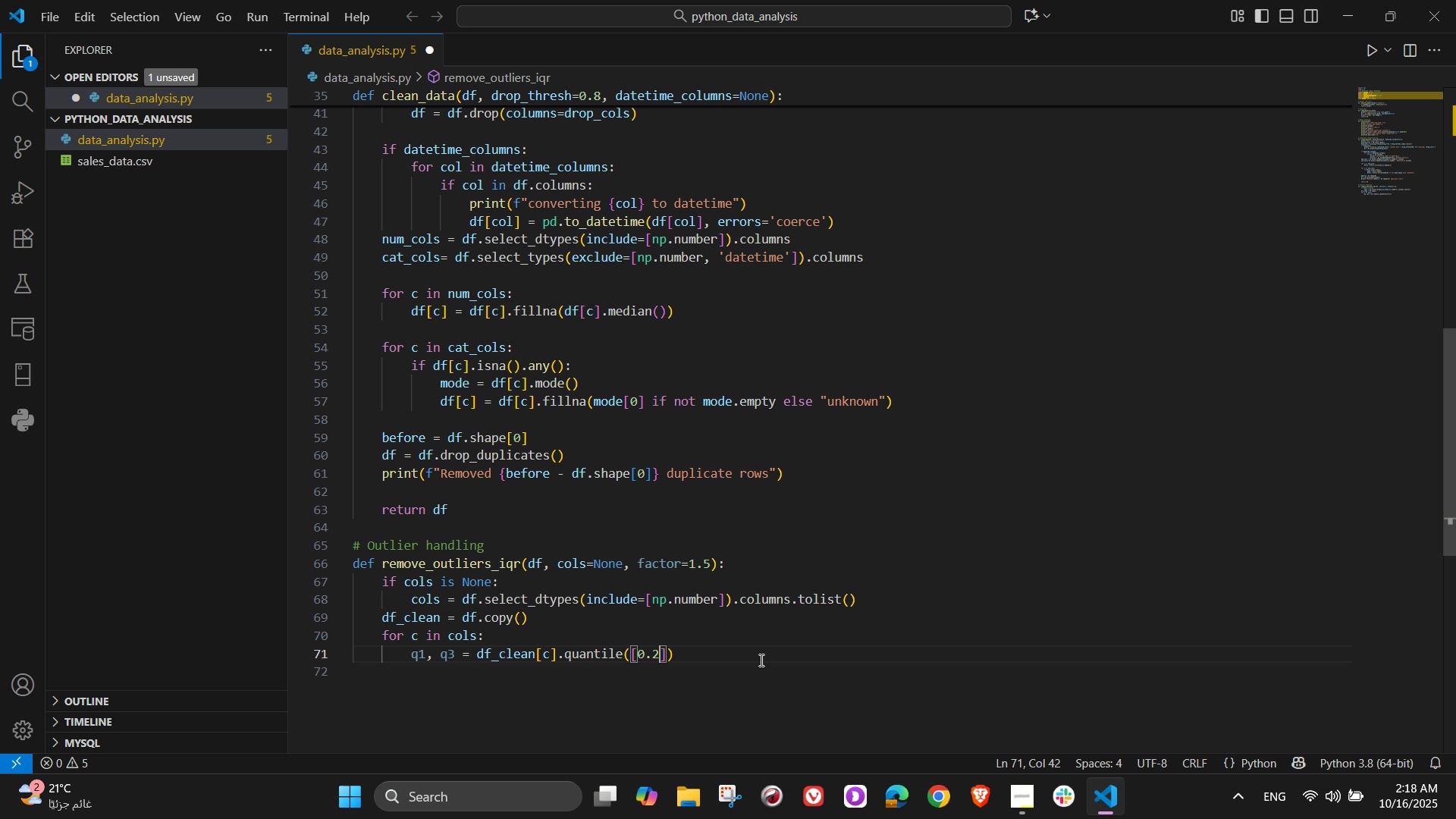 
key(Numpad2)
 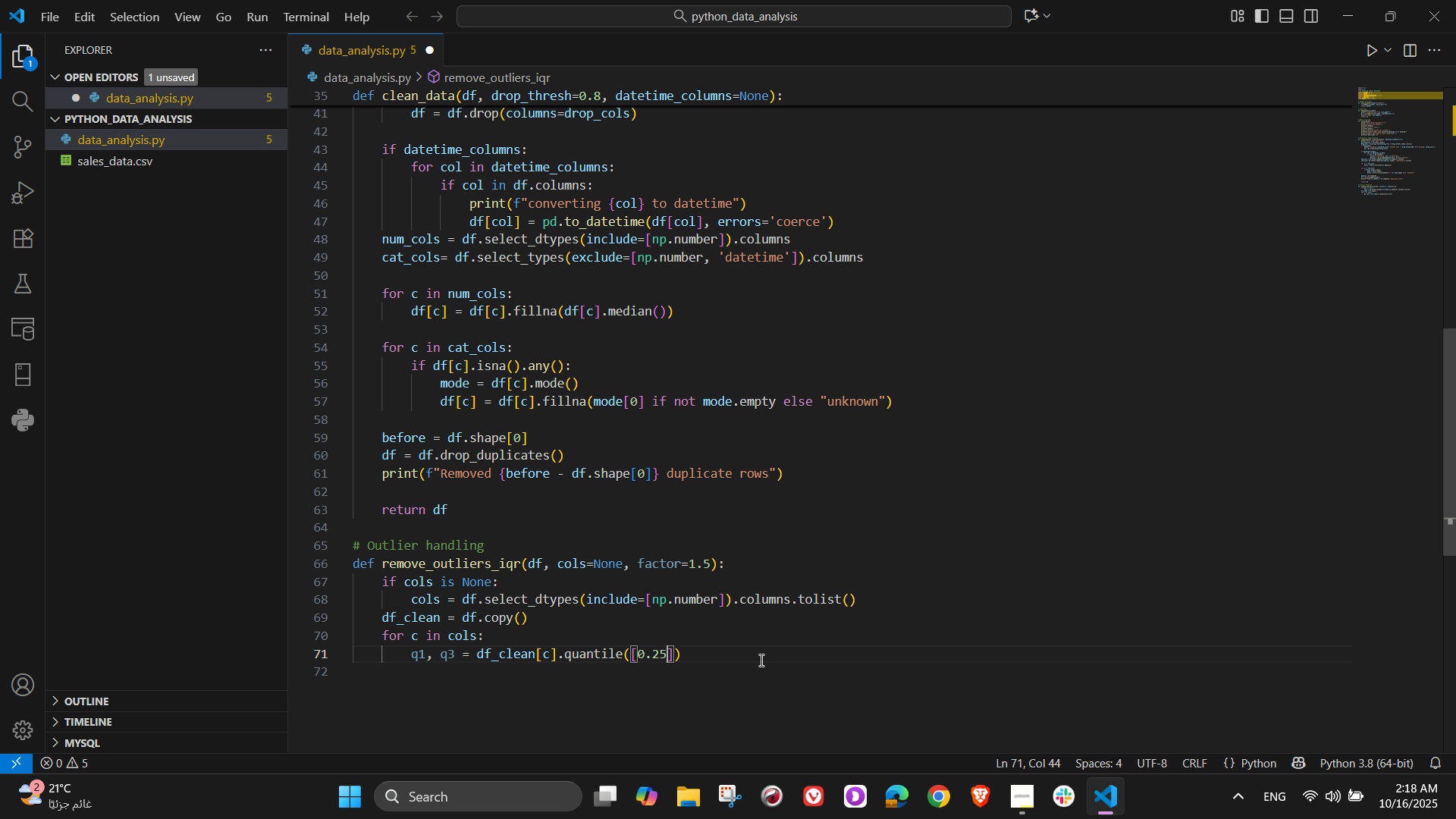 
key(Numpad5)
 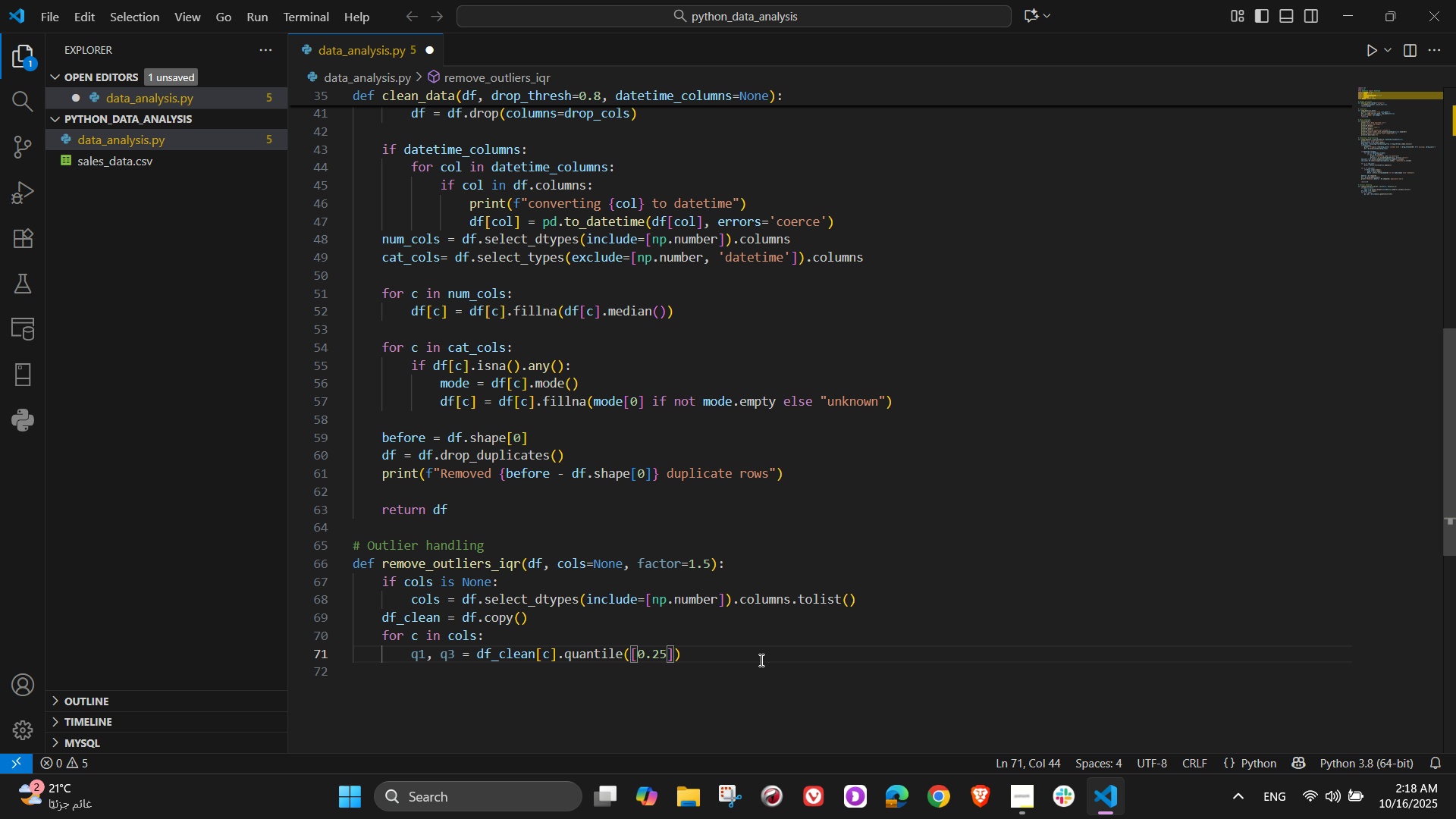 
key(Comma)
 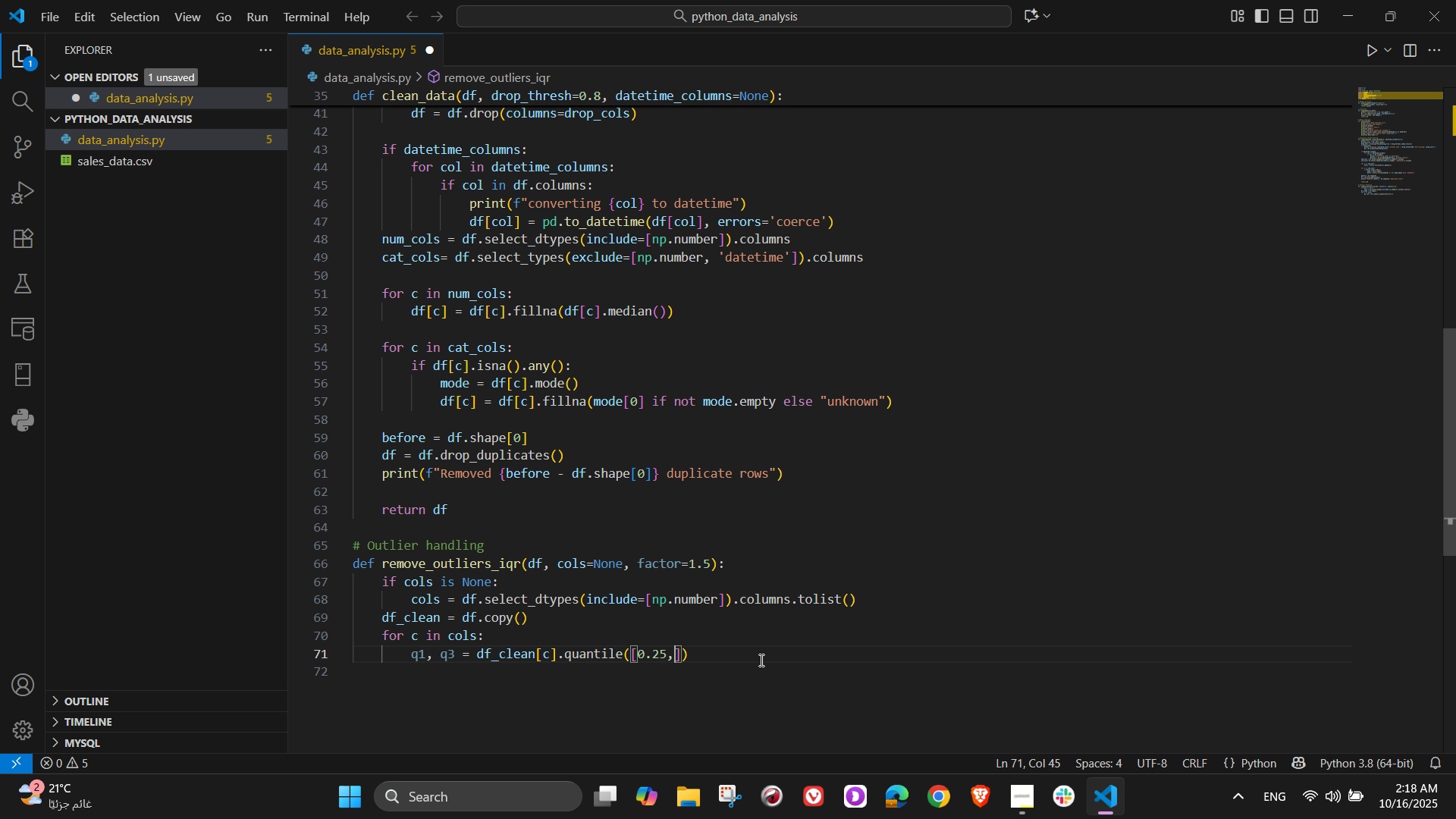 
key(Numpad0)
 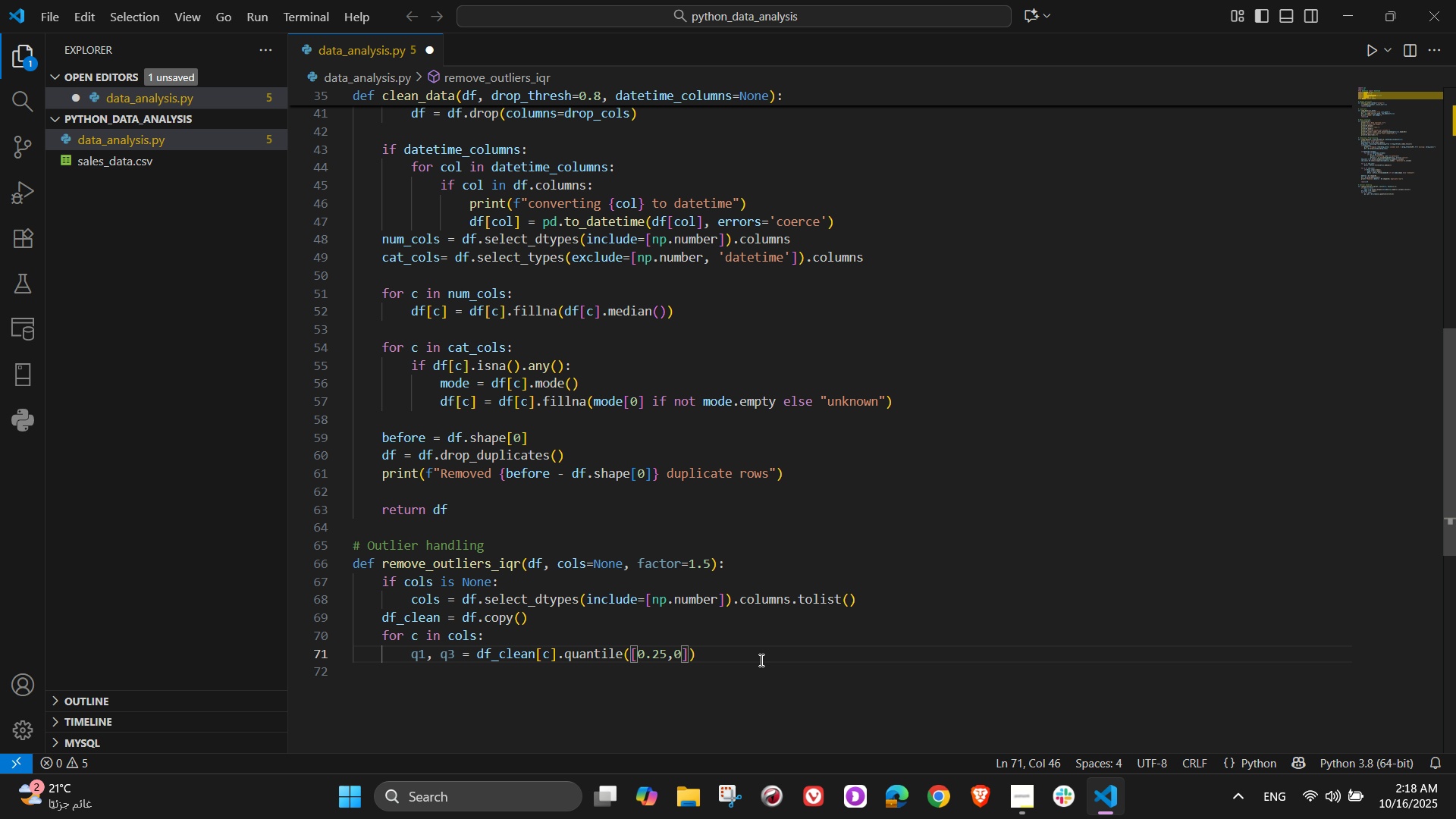 
key(NumpadDecimal)
 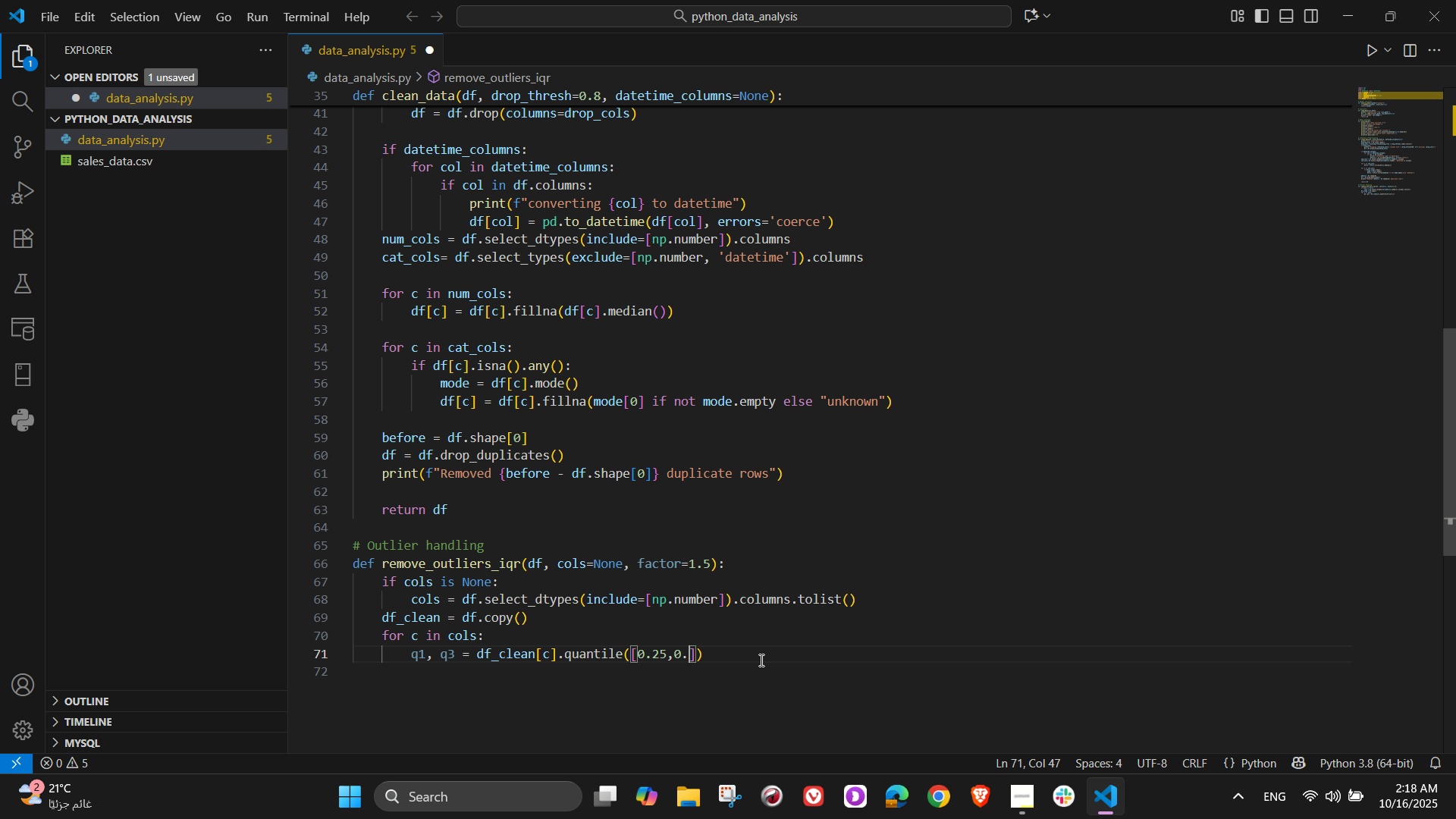 
key(Numpad7)
 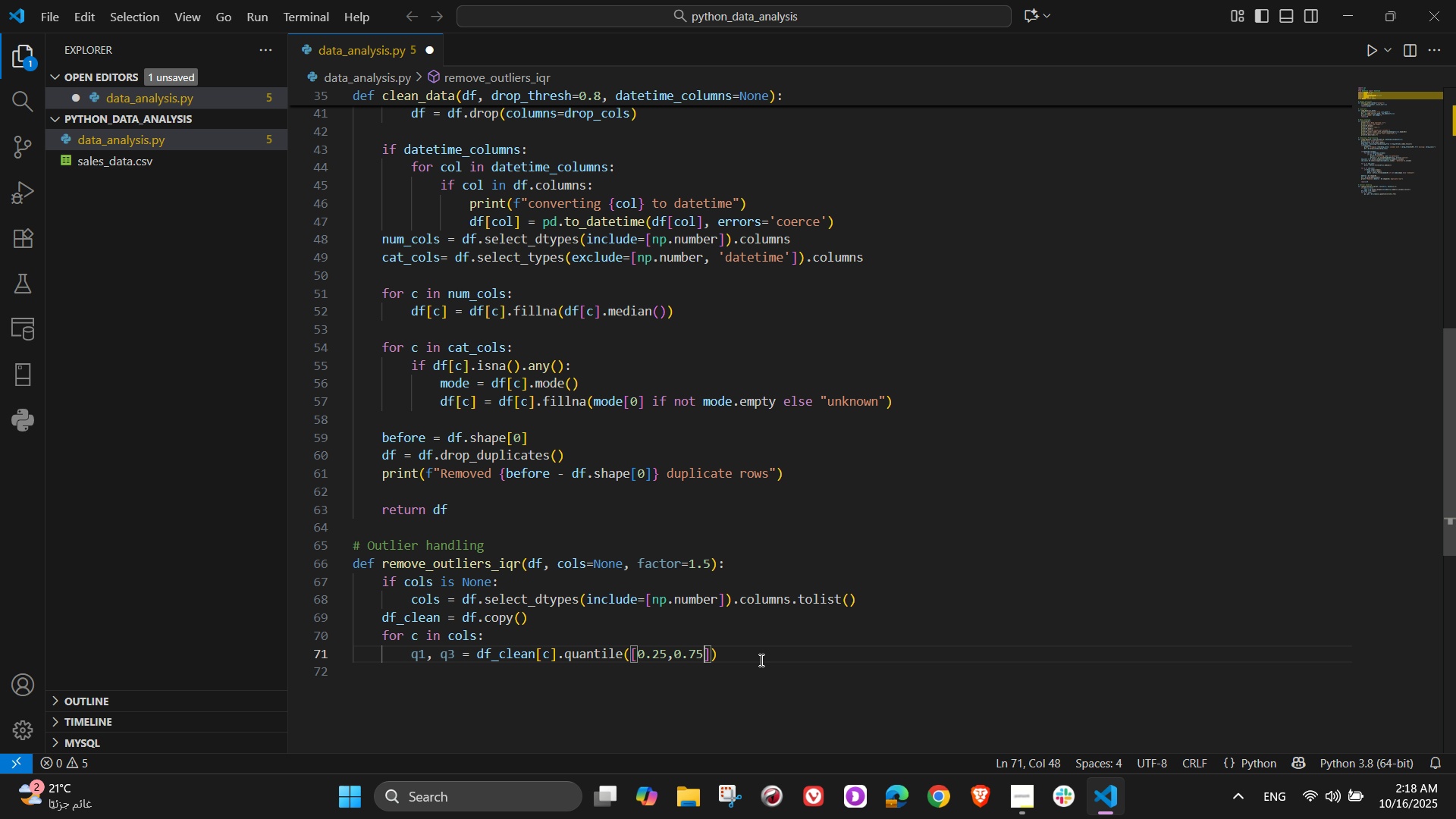 
key(Numpad5)
 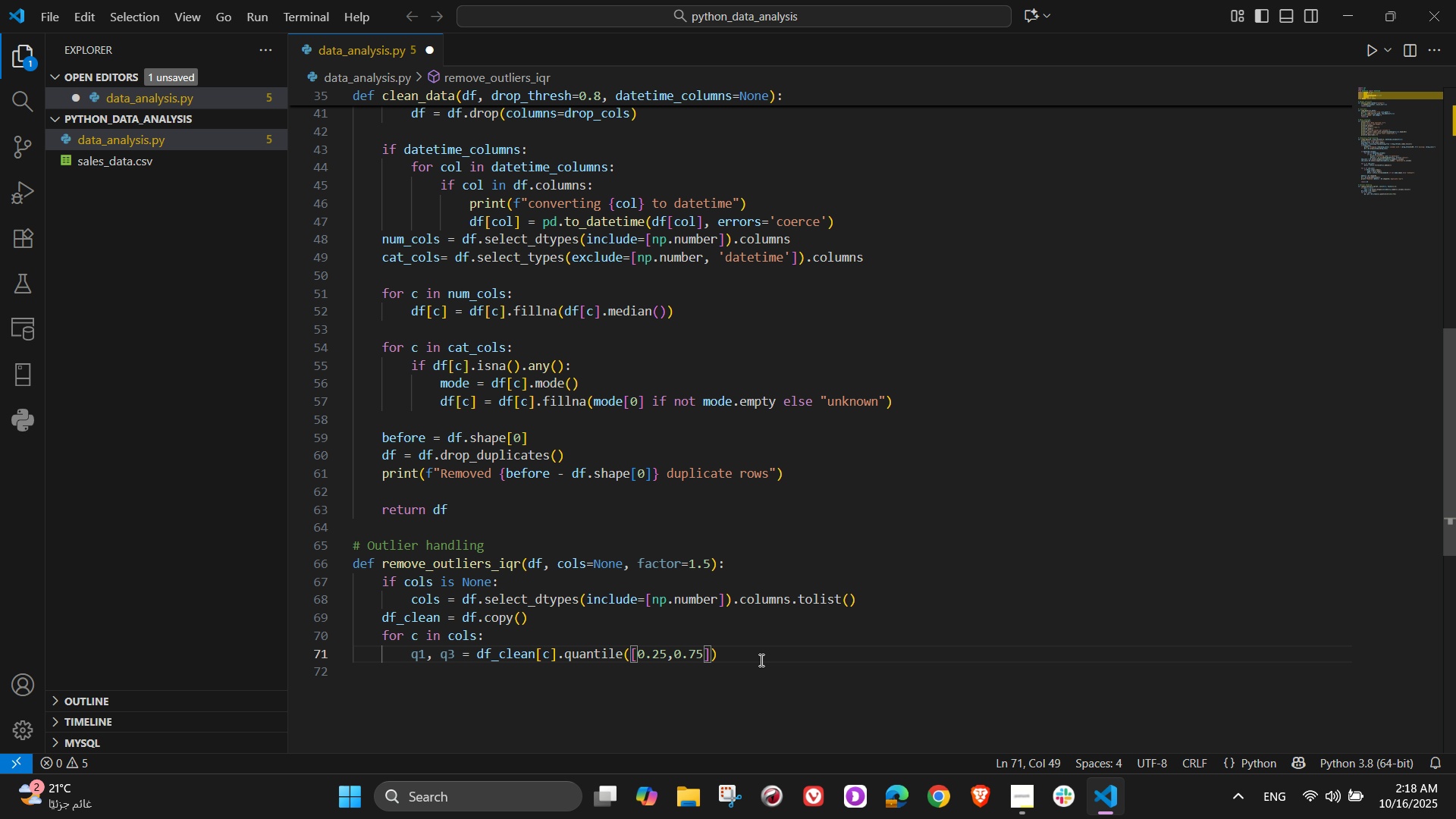 
key(ArrowRight)
 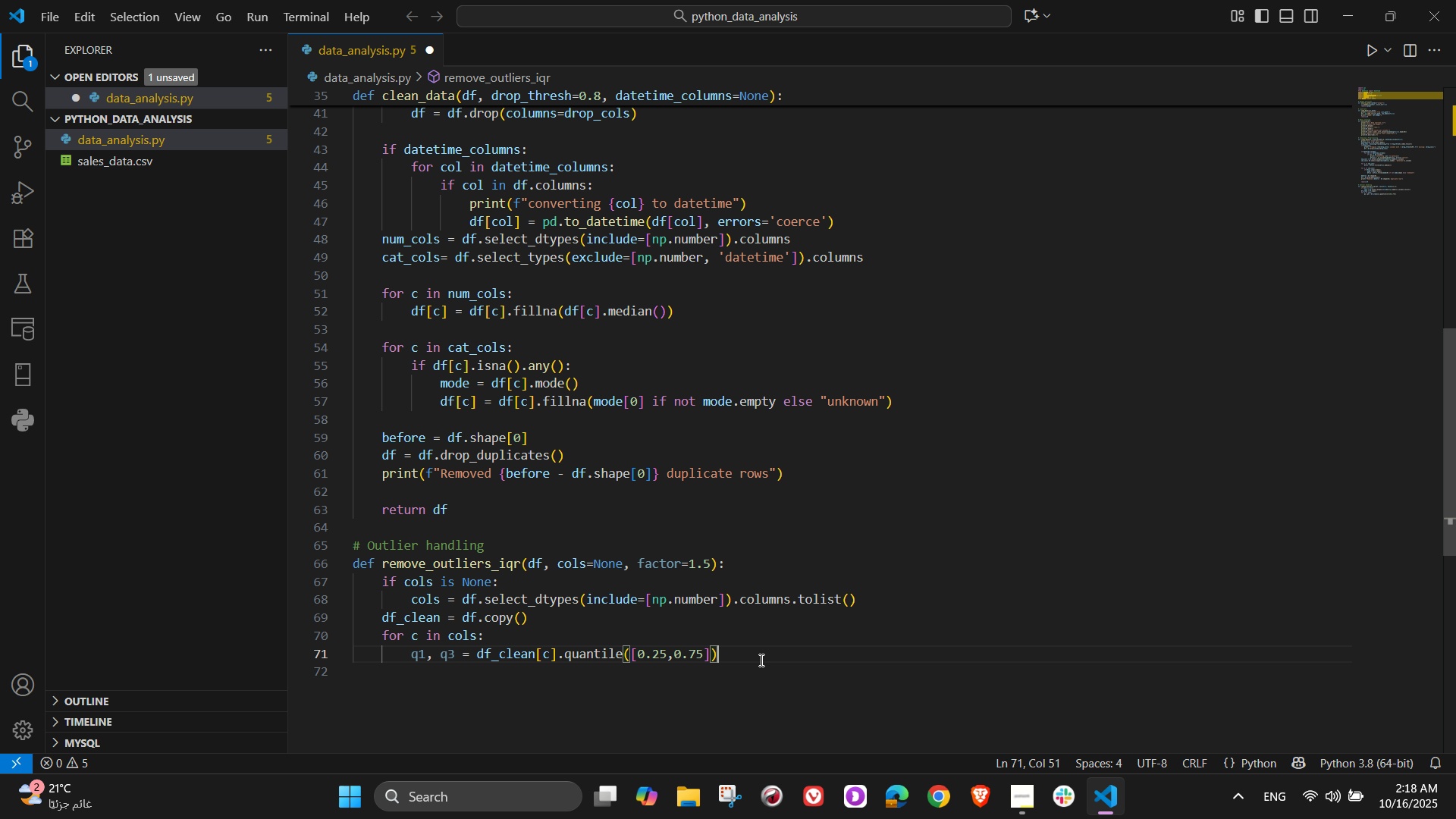 
key(ArrowRight)
 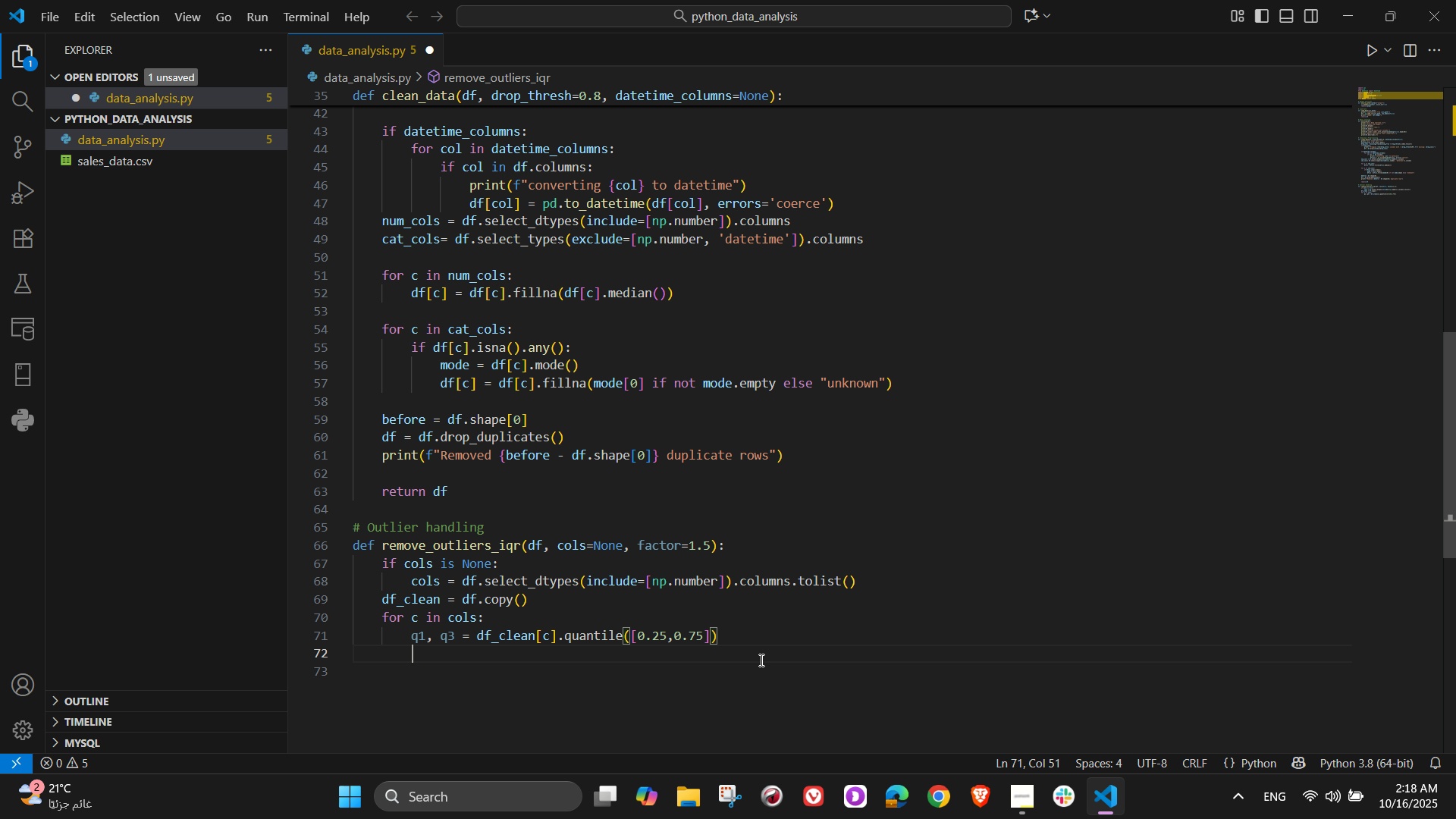 
key(NumpadEnter)
type(iqr = q3 -q)
key(Backspace)
type( q1)
 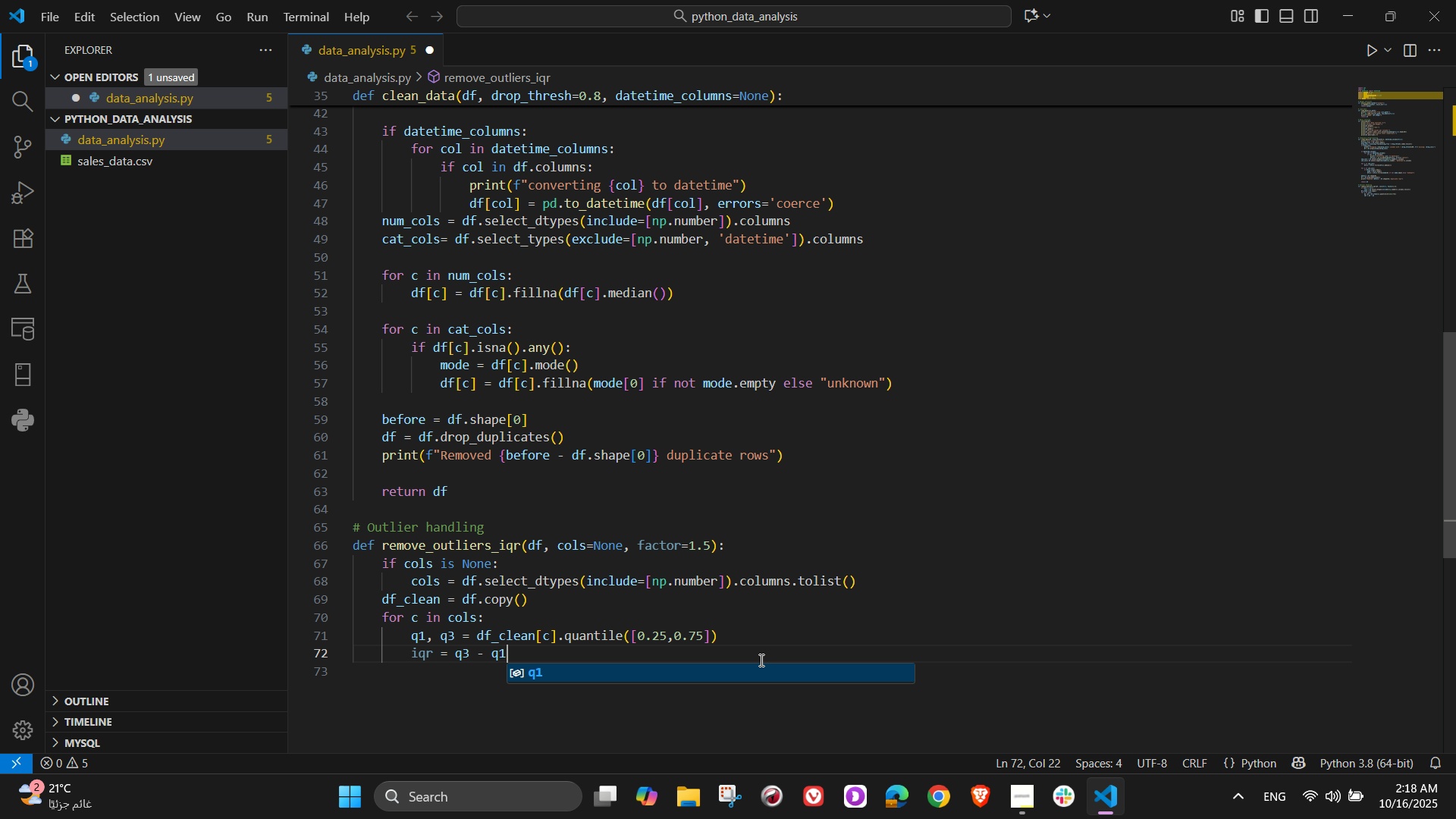 
wait(11.89)
 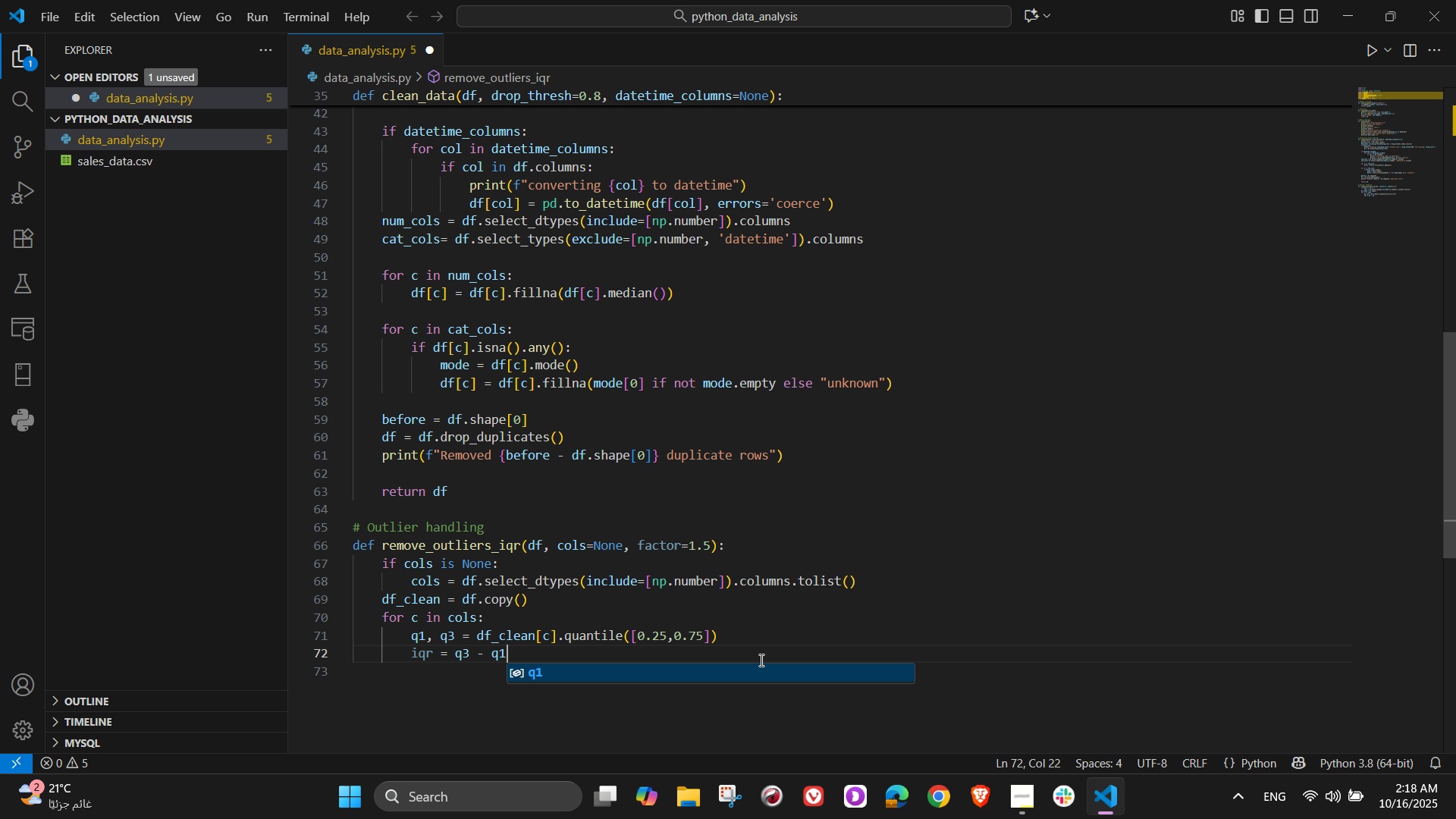 
key(NumpadEnter)
key(NumpadEnter)
type(lower, upper = q1 - factor * iqr, q3)
 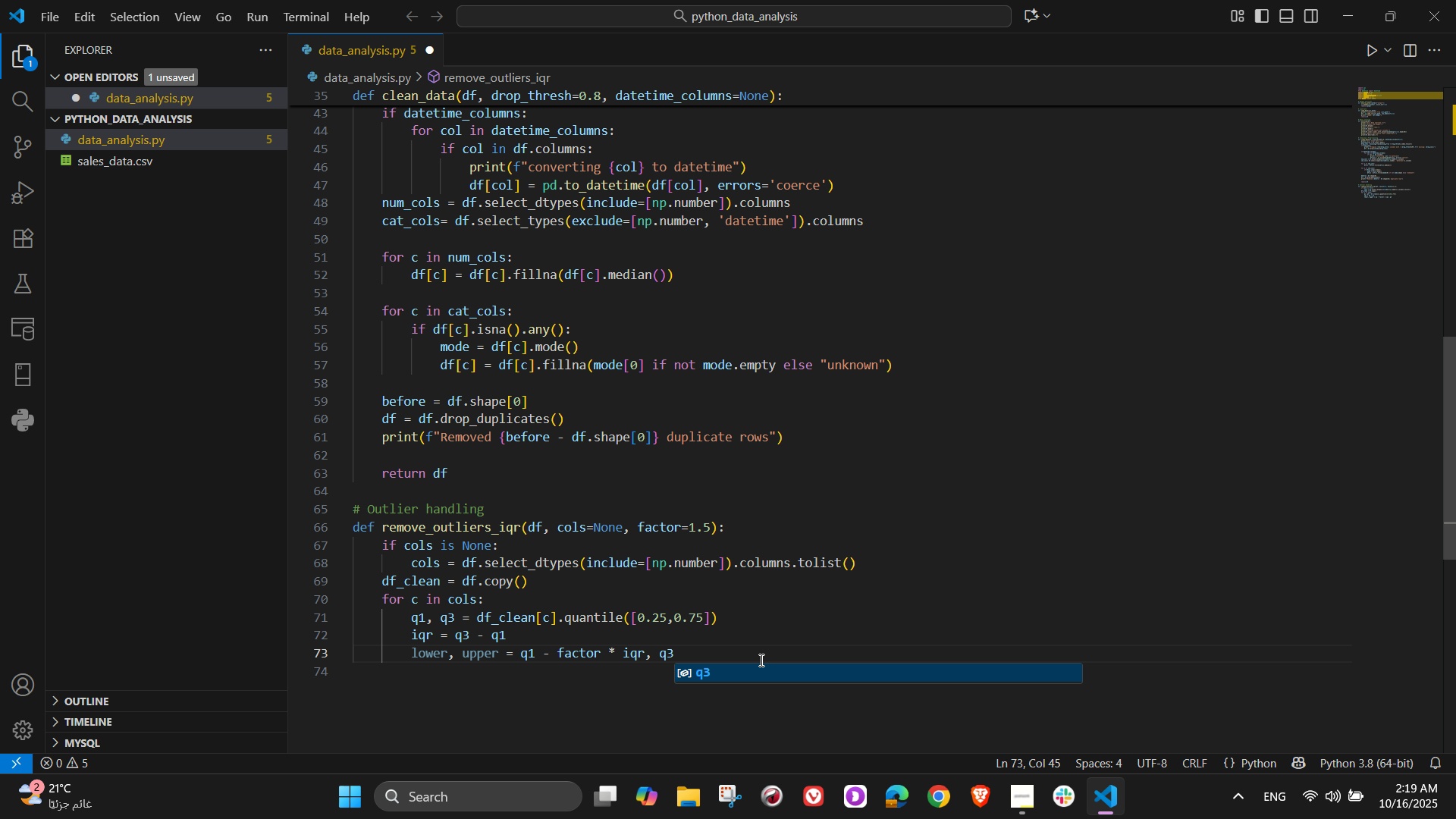 
type( + factor /)
key(Backspace)
type(*)
 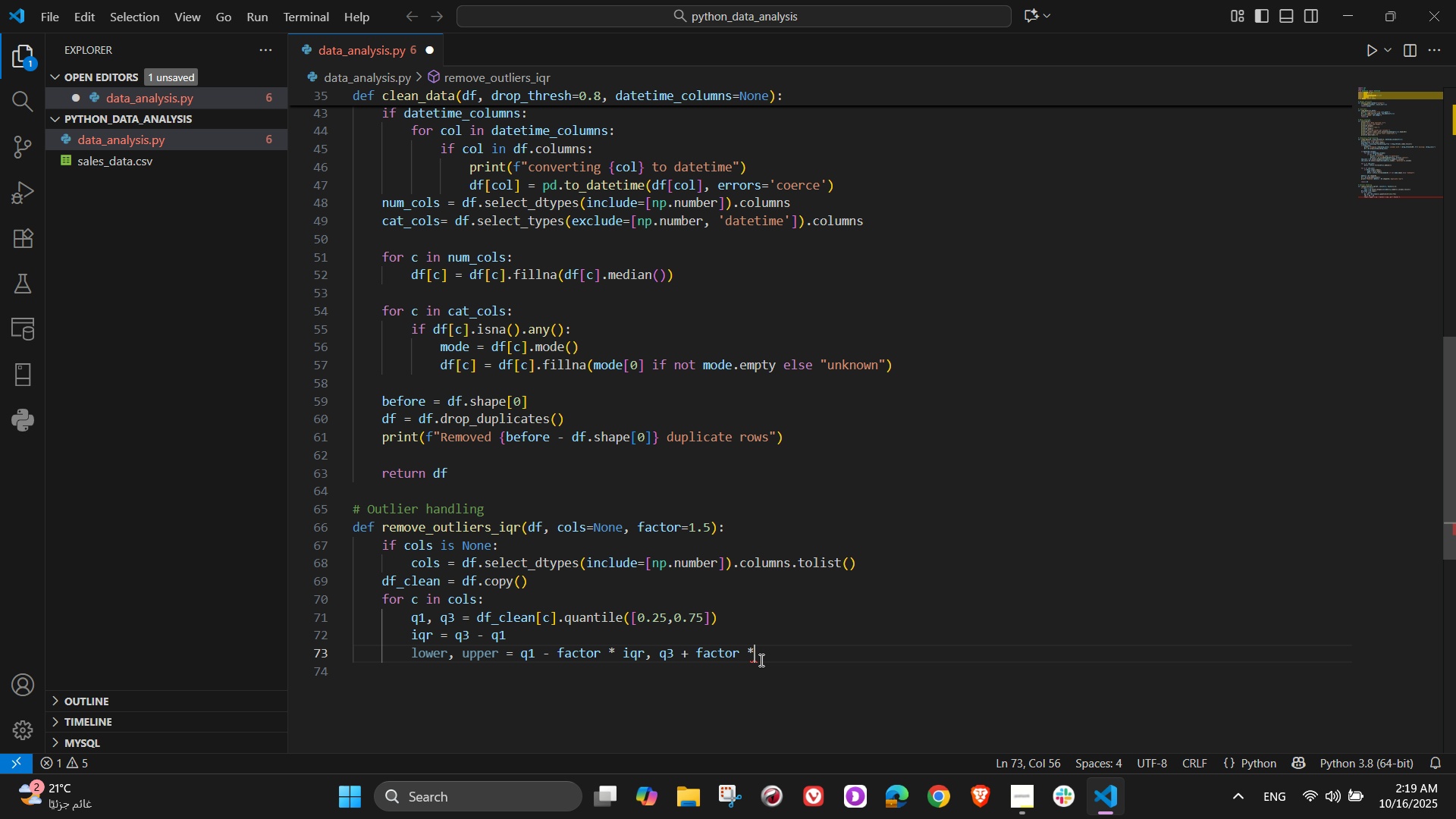 
type(iqr)
 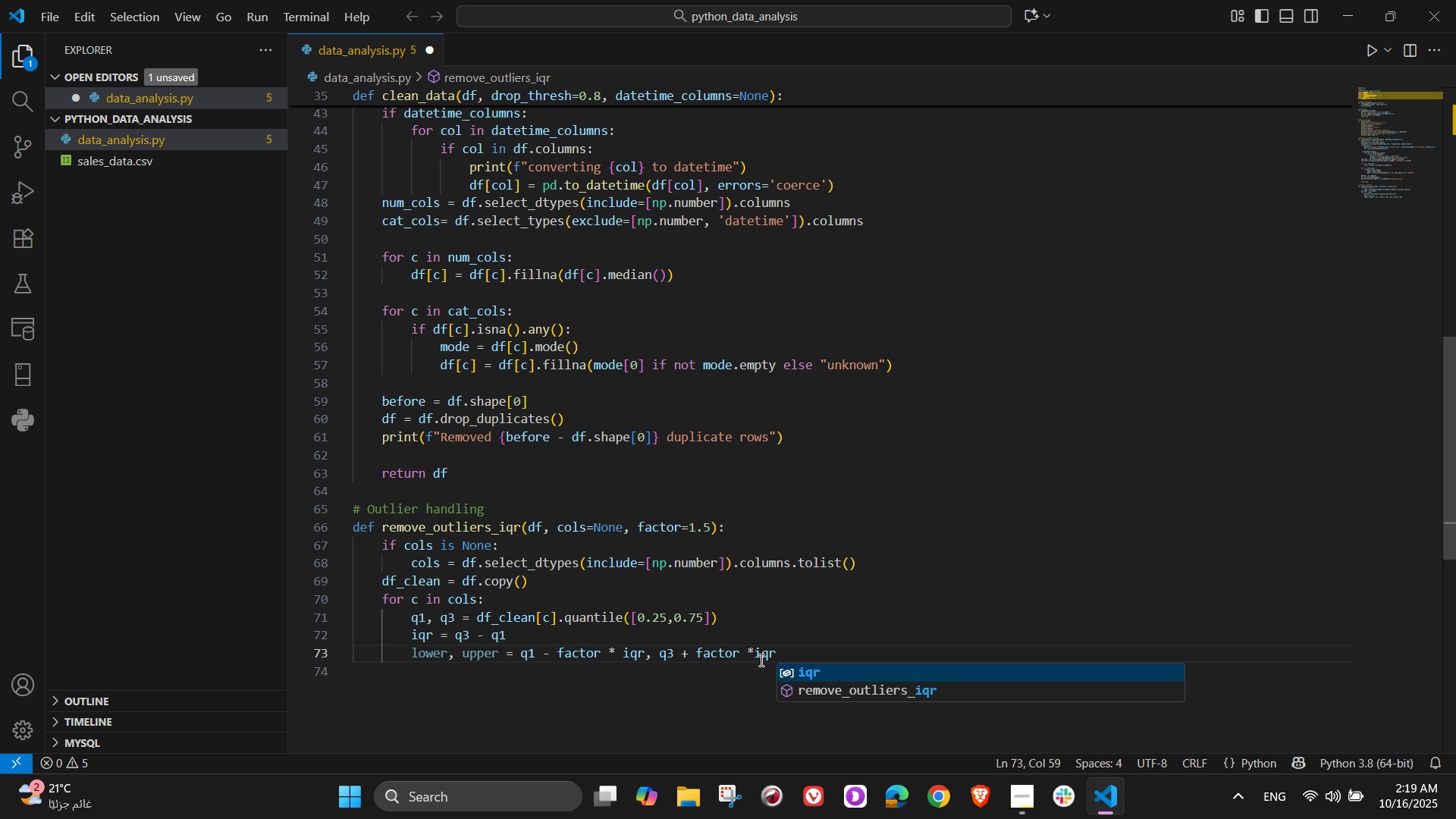 
key(NumpadEnter)
key(NumpadEnter)
type(mask = (df_)
key(Tab)
type([c)
 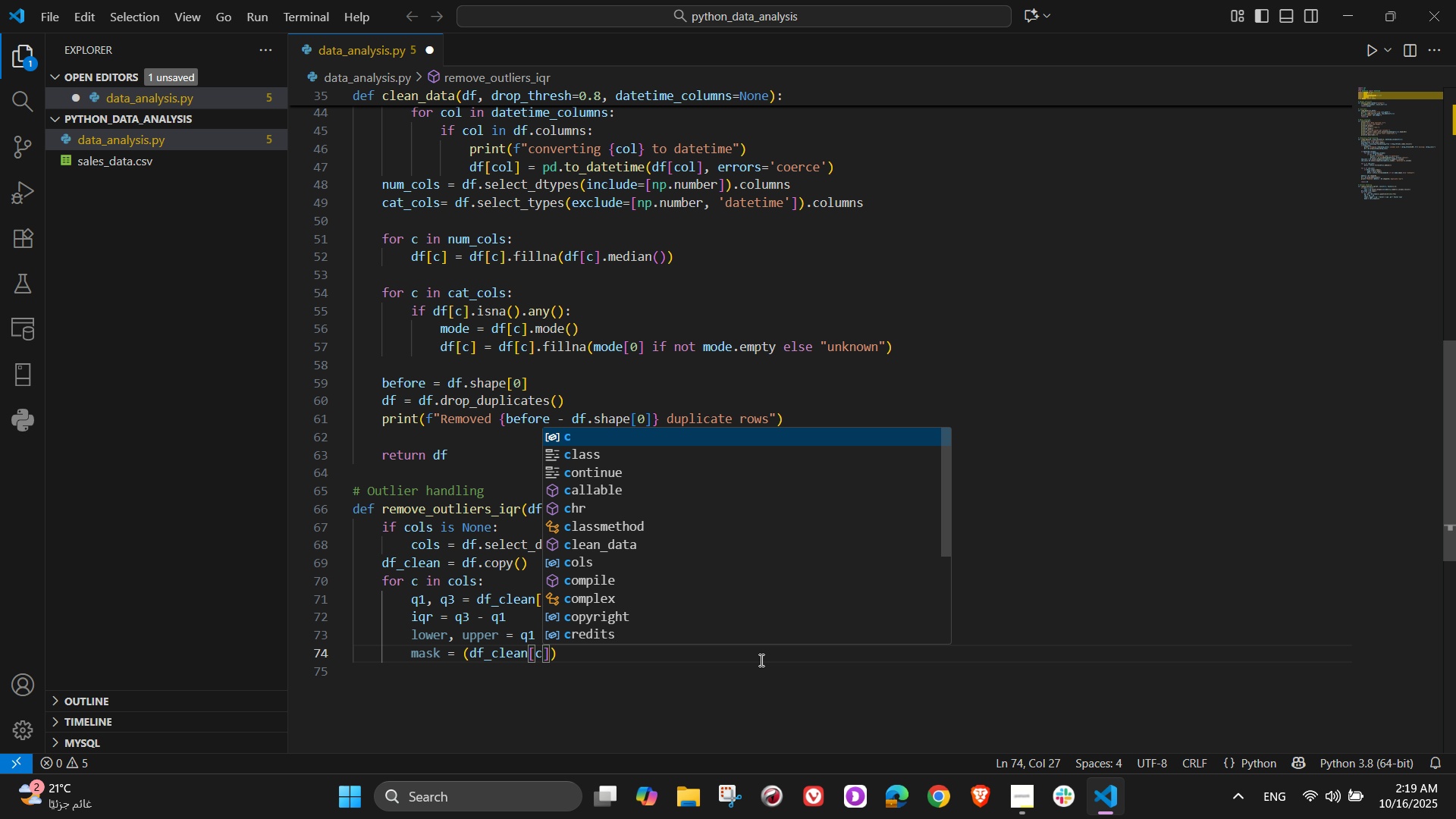 
key(ArrowRight)
 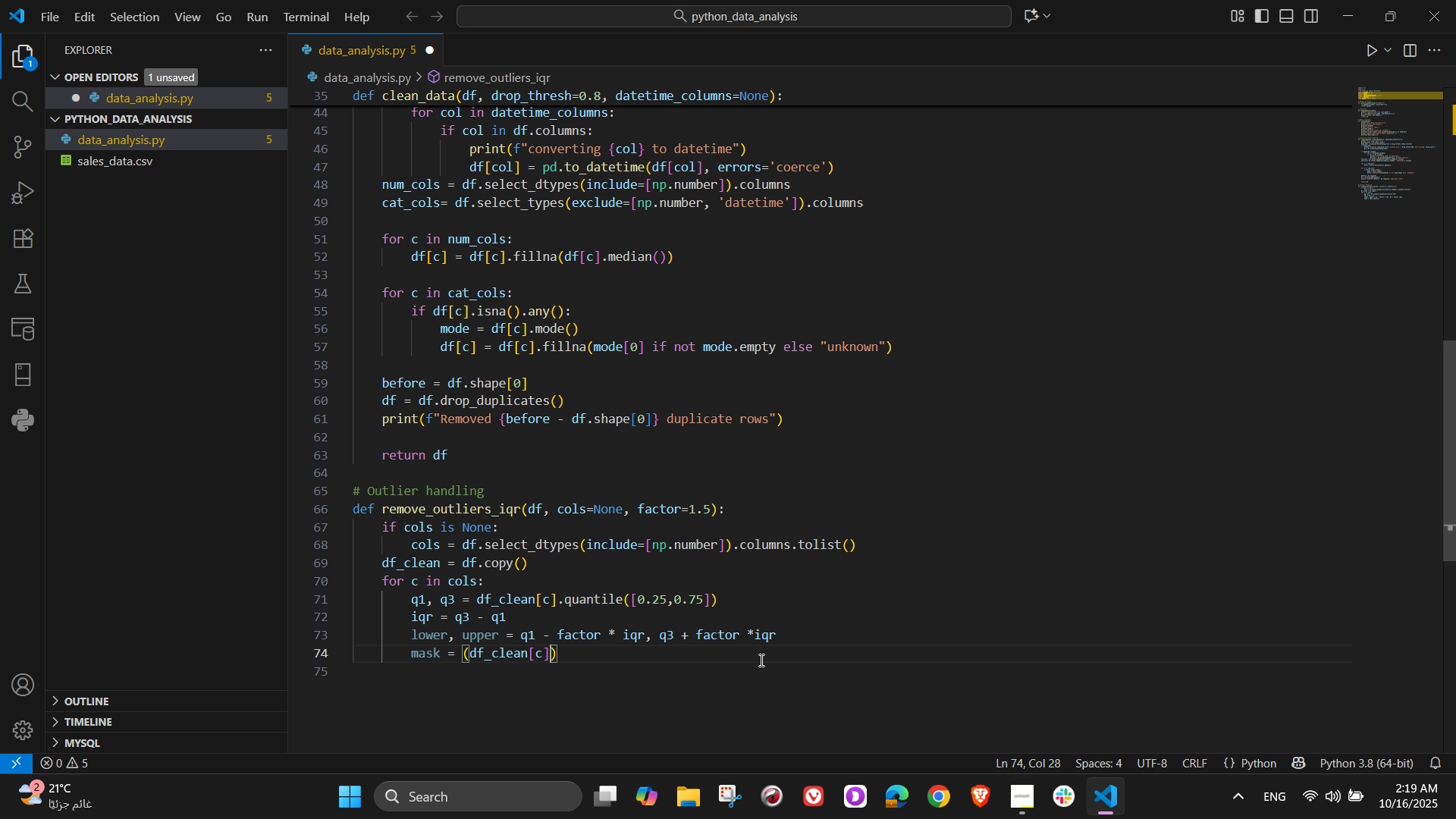 
type(<)
key(Backspace)
type( < lower)
 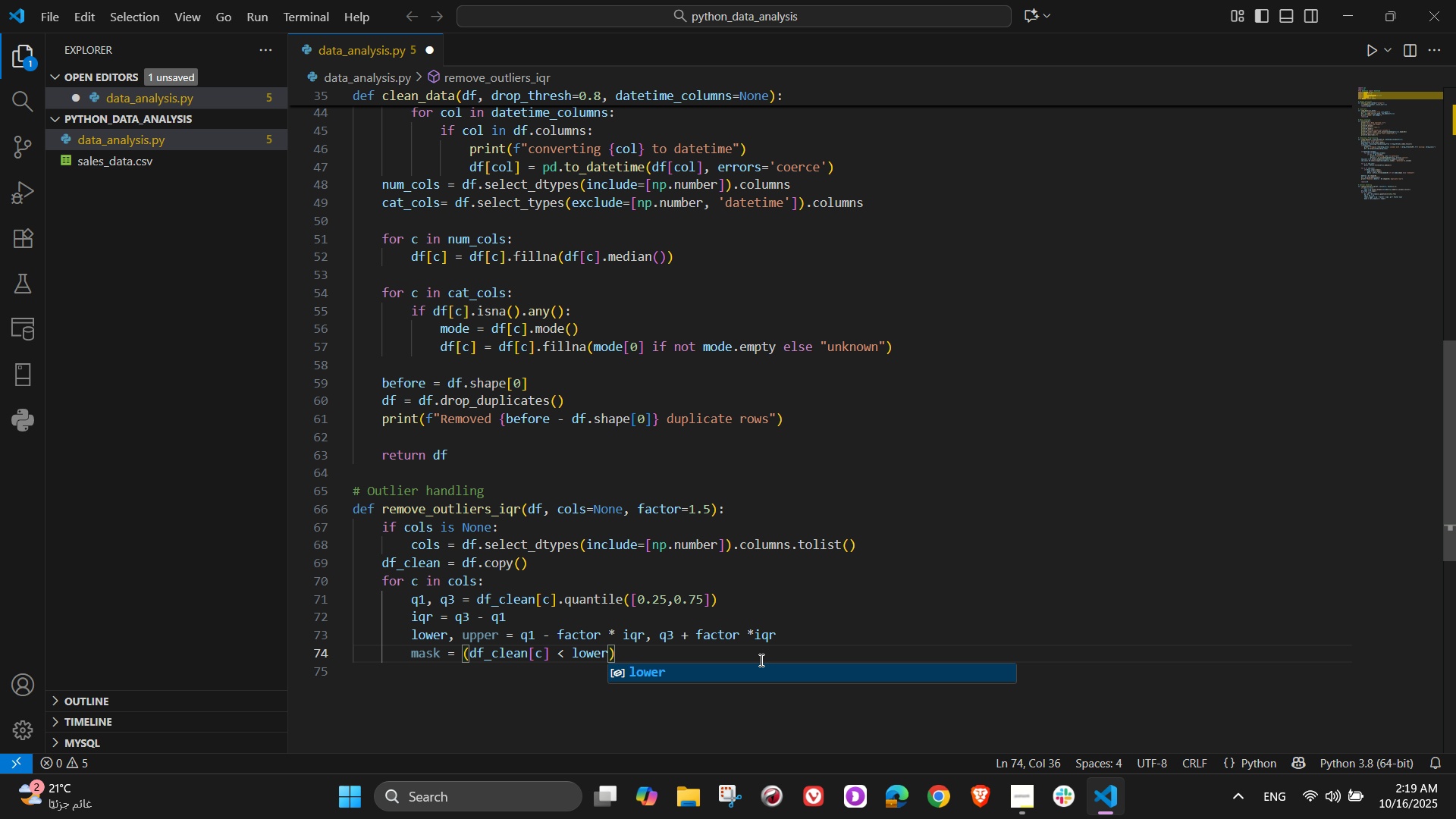 
key(ArrowRight)
 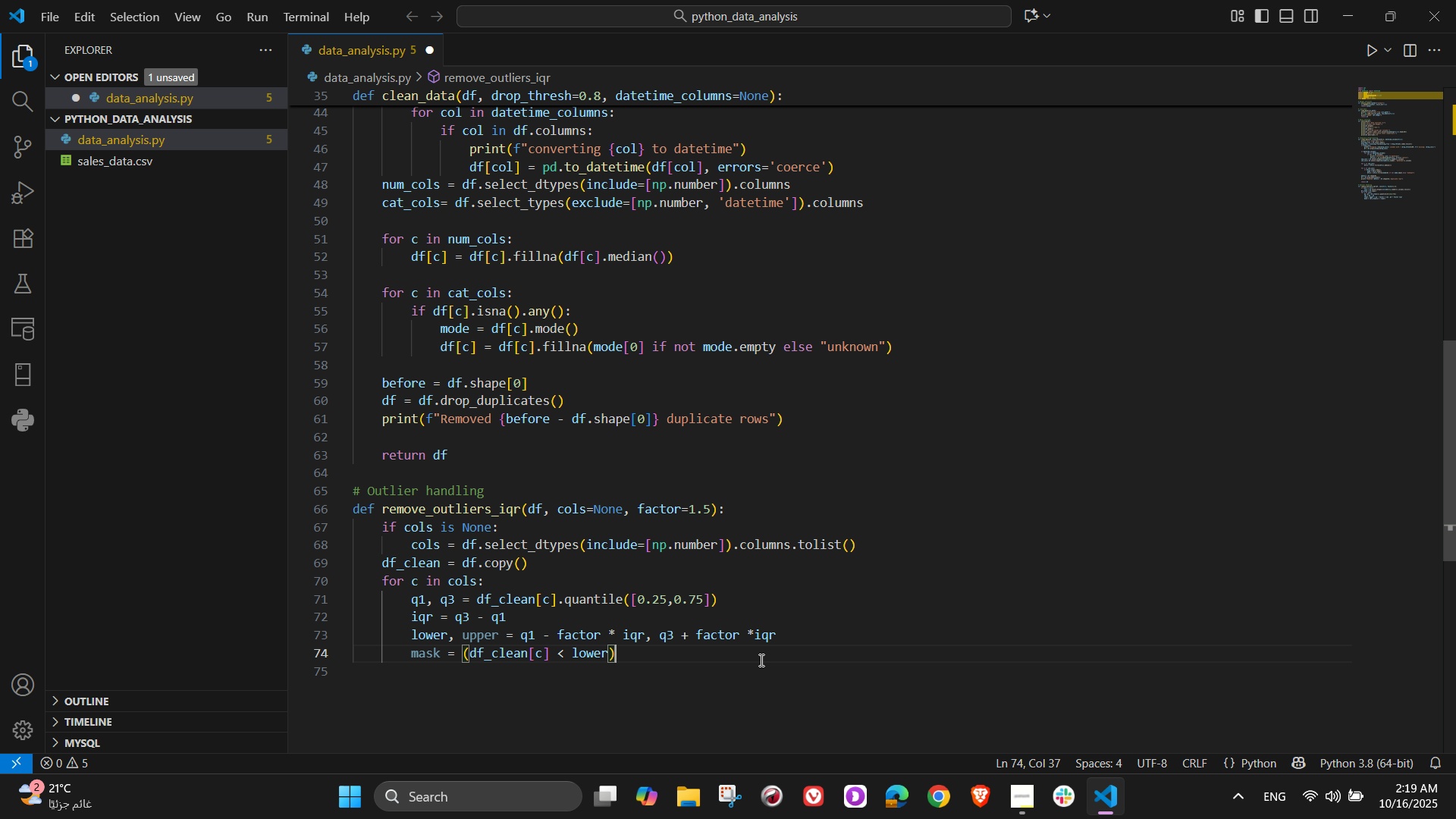 
type( | (df_)
key(Tab)
type([c)
 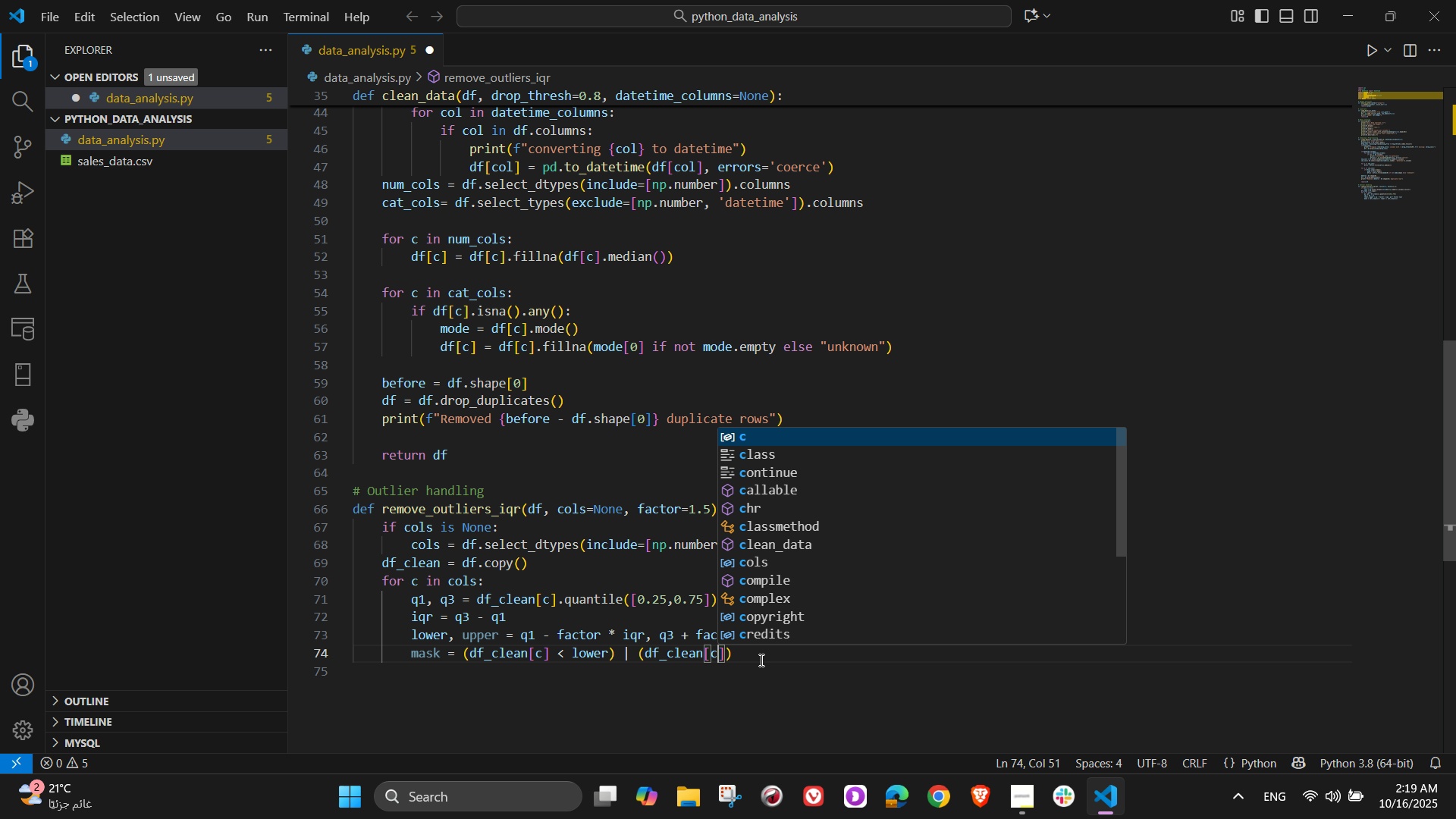 
key(ArrowRight)
 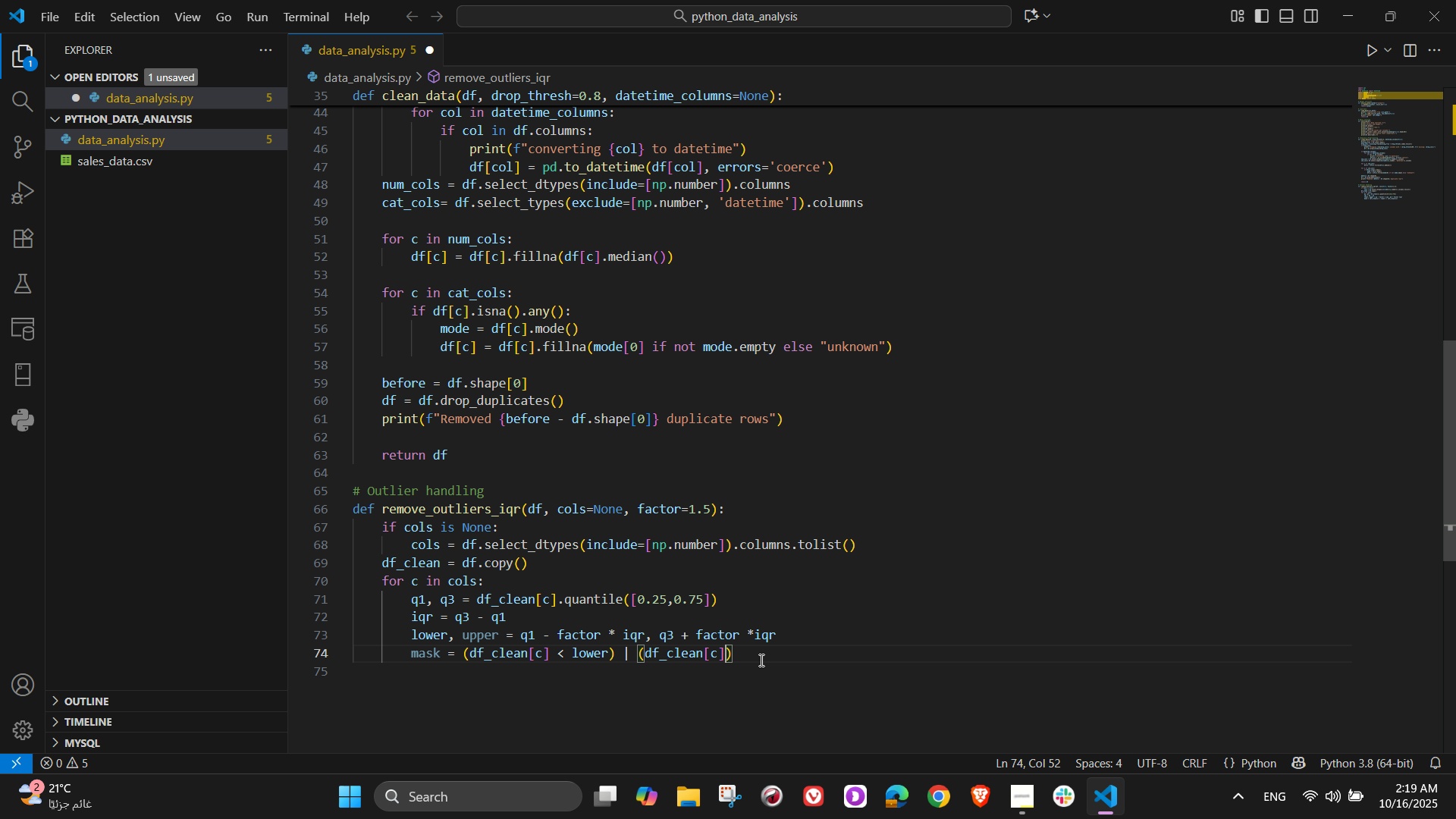 
type( > upper)
 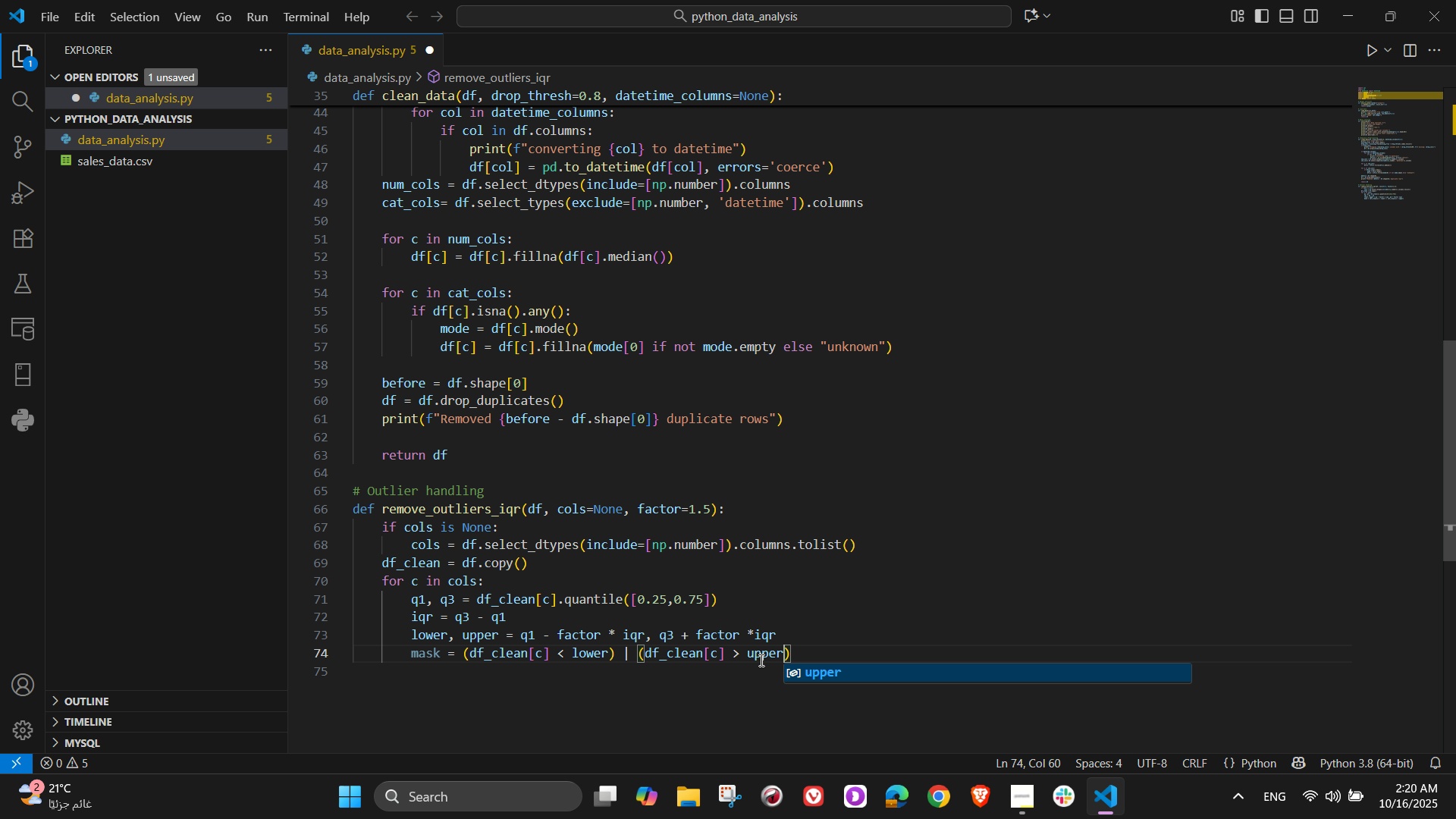 
key(ArrowRight)
 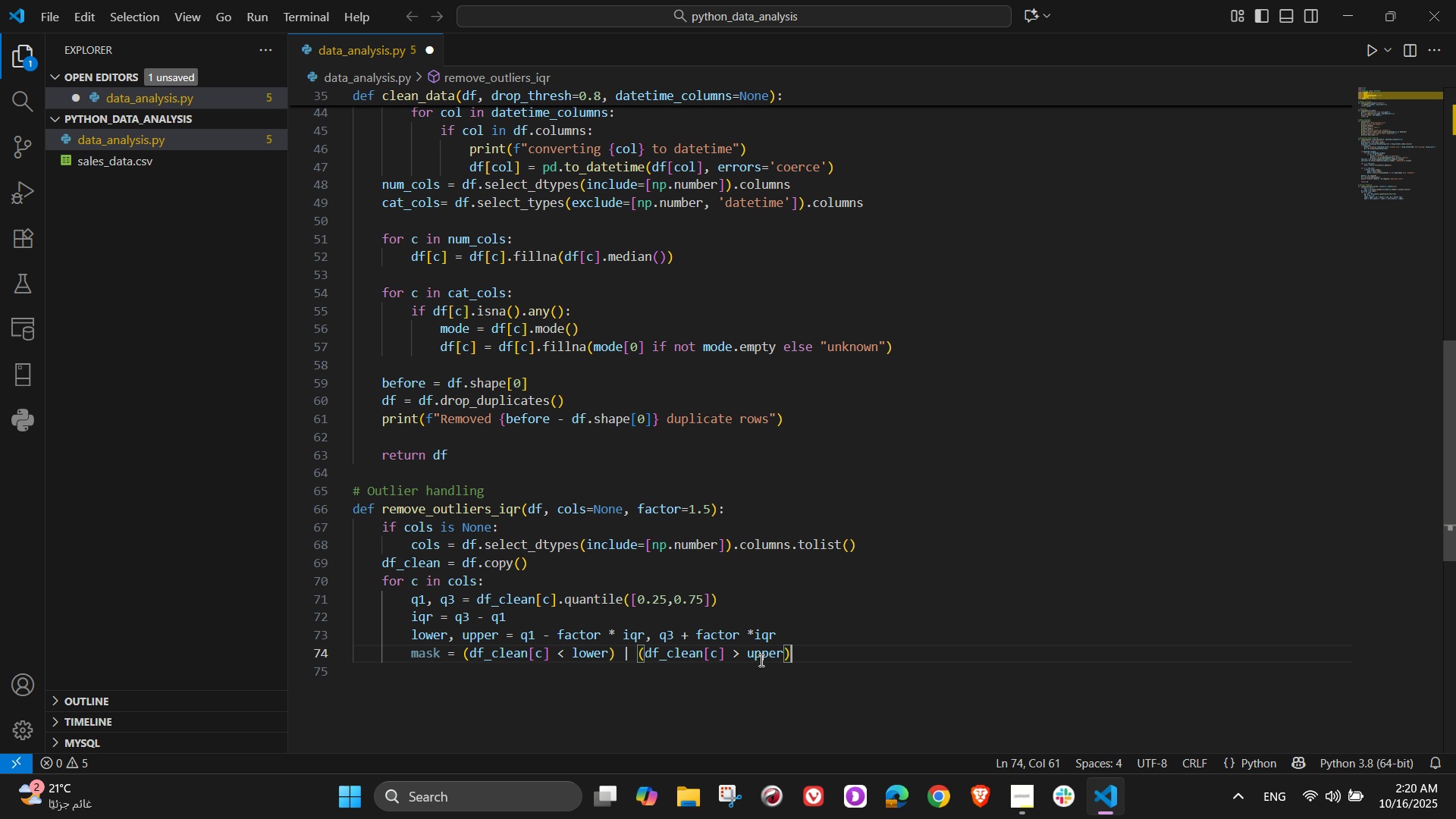 
key(NumpadEnter)
type(if mask.any()
 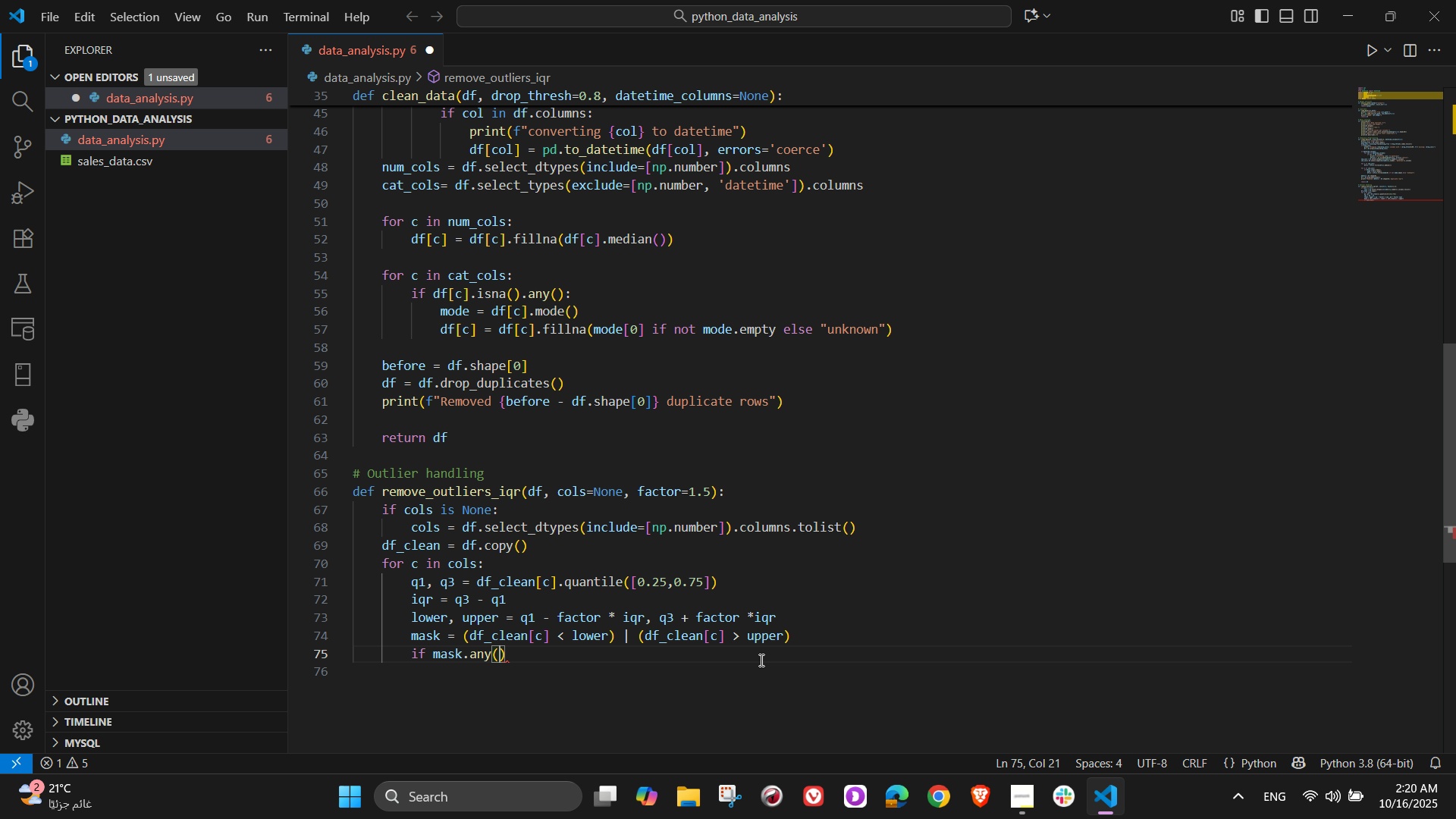 
key(ArrowRight)
 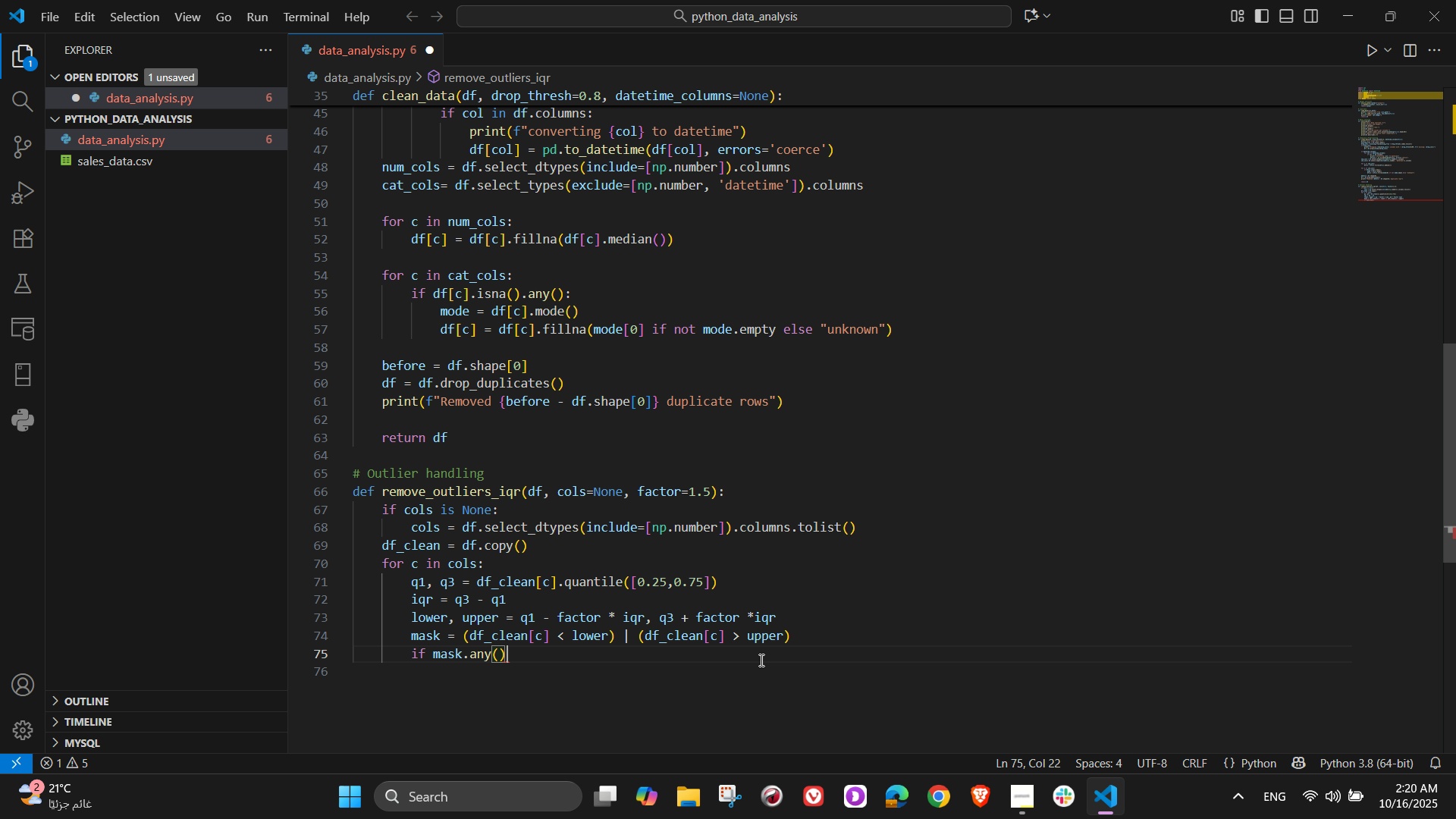 
key(Shift+Semicolon)
 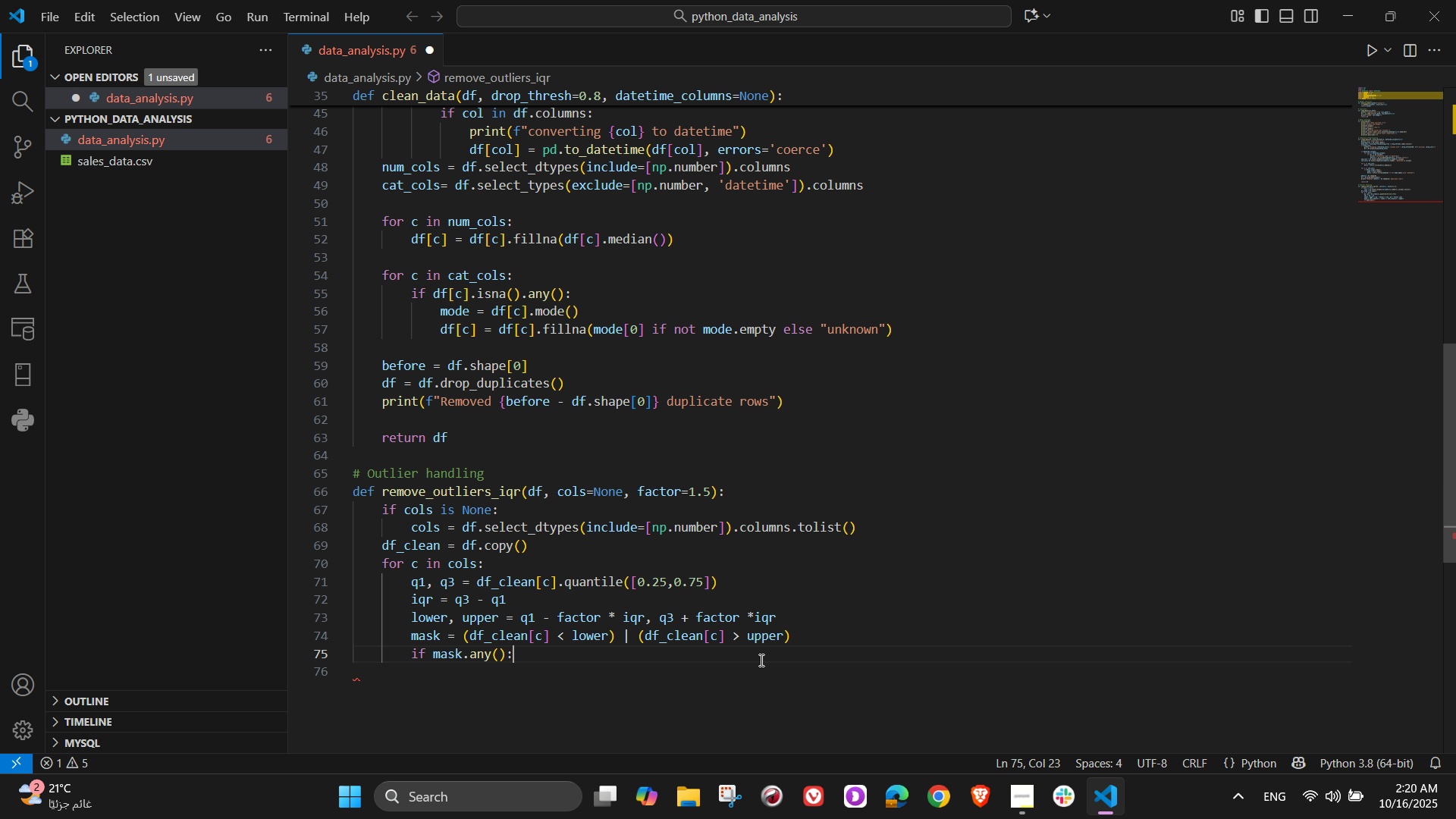 
key(NumpadEnter)
 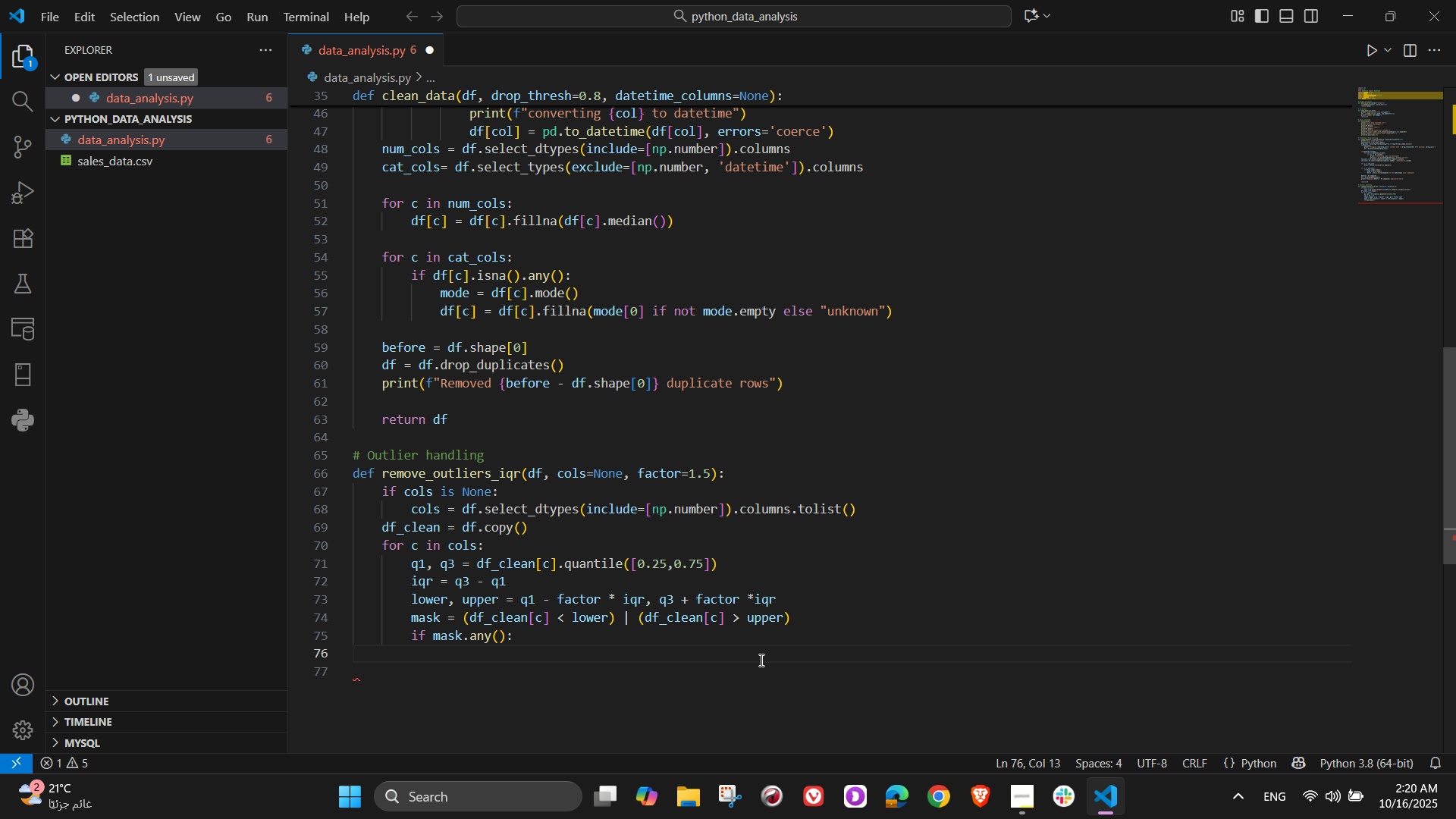 
type(df_)
key(Tab)
type(.loc[mask, c)
 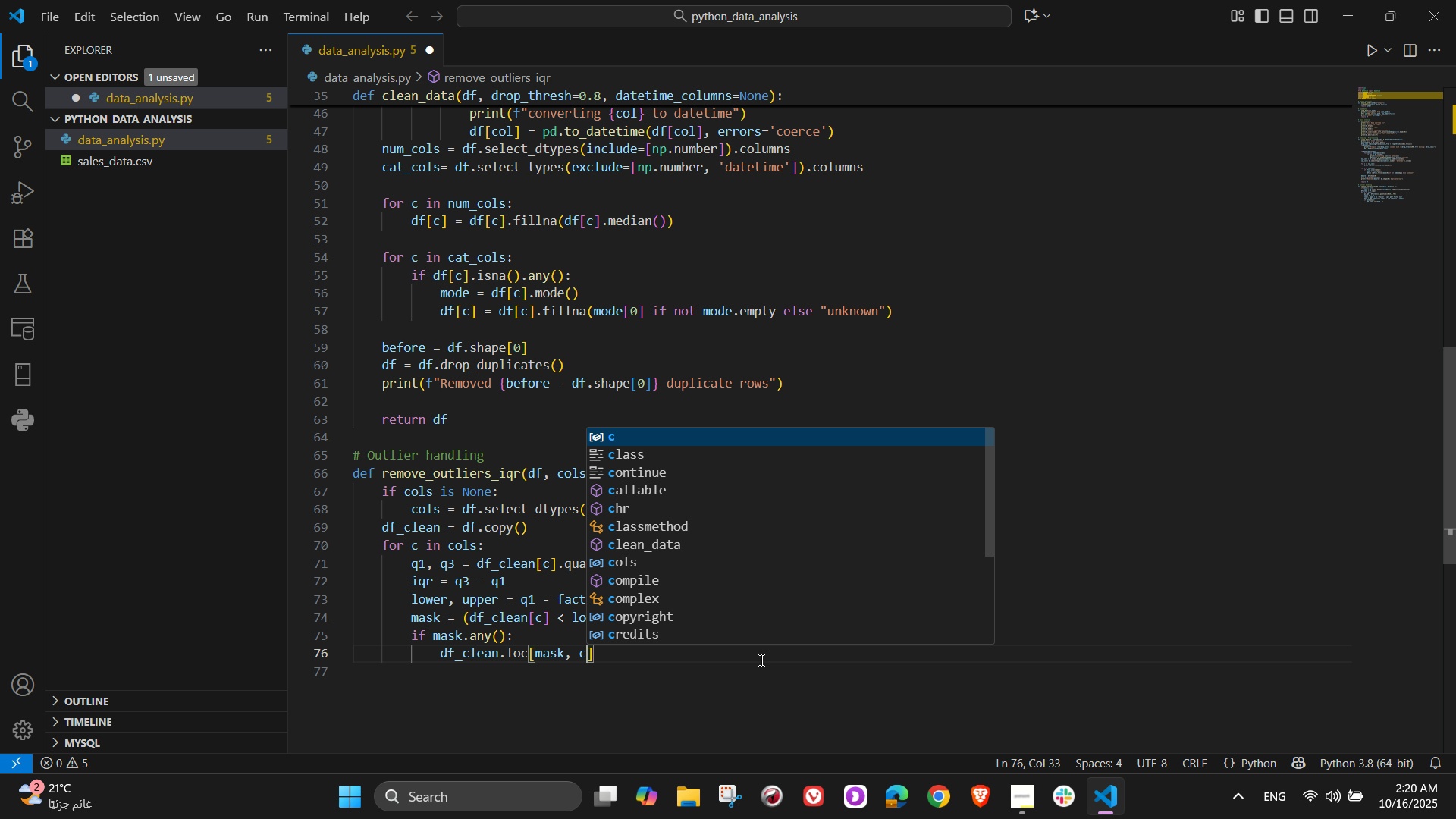 
key(ArrowRight)
 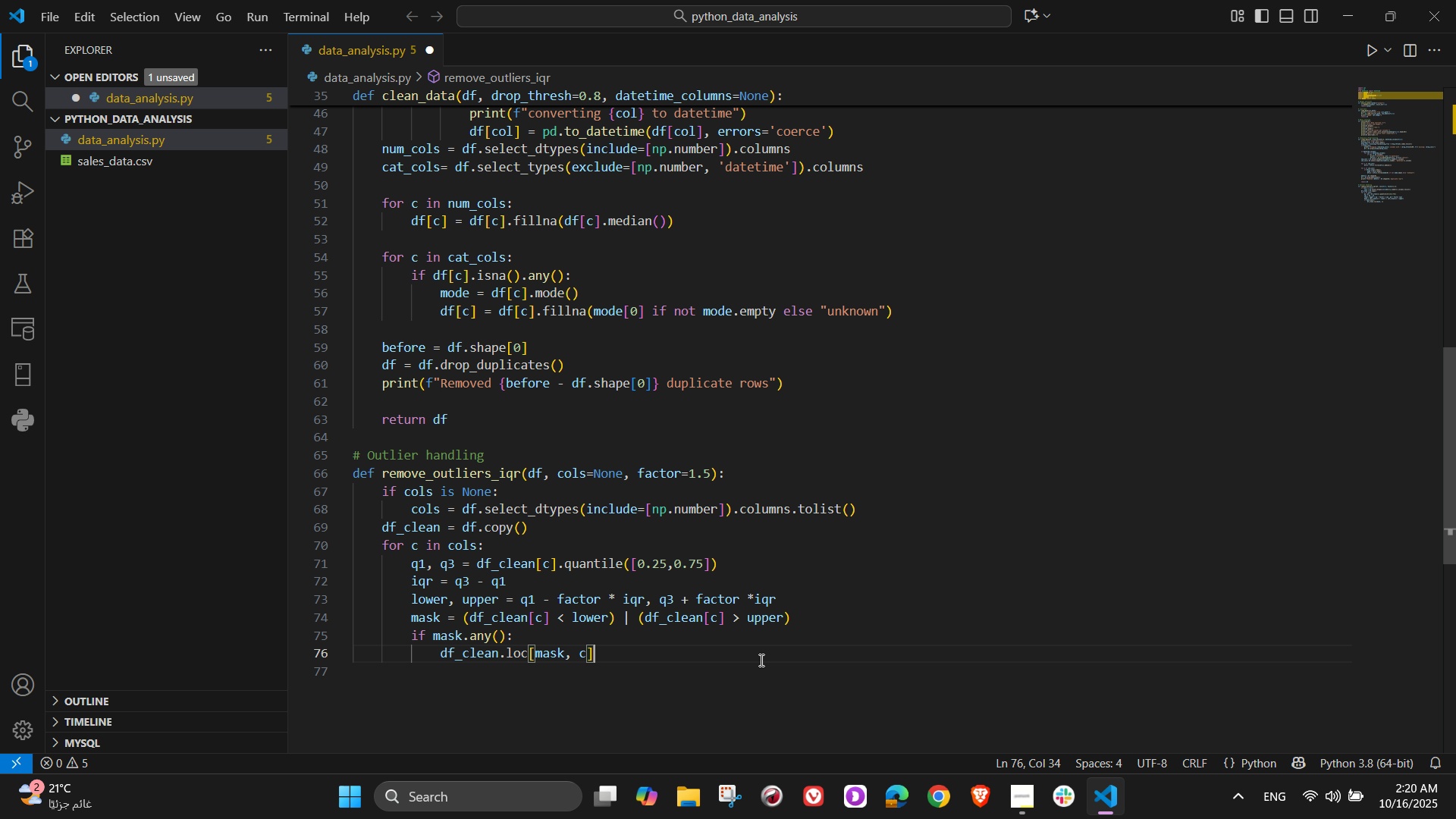 
type( = df)
 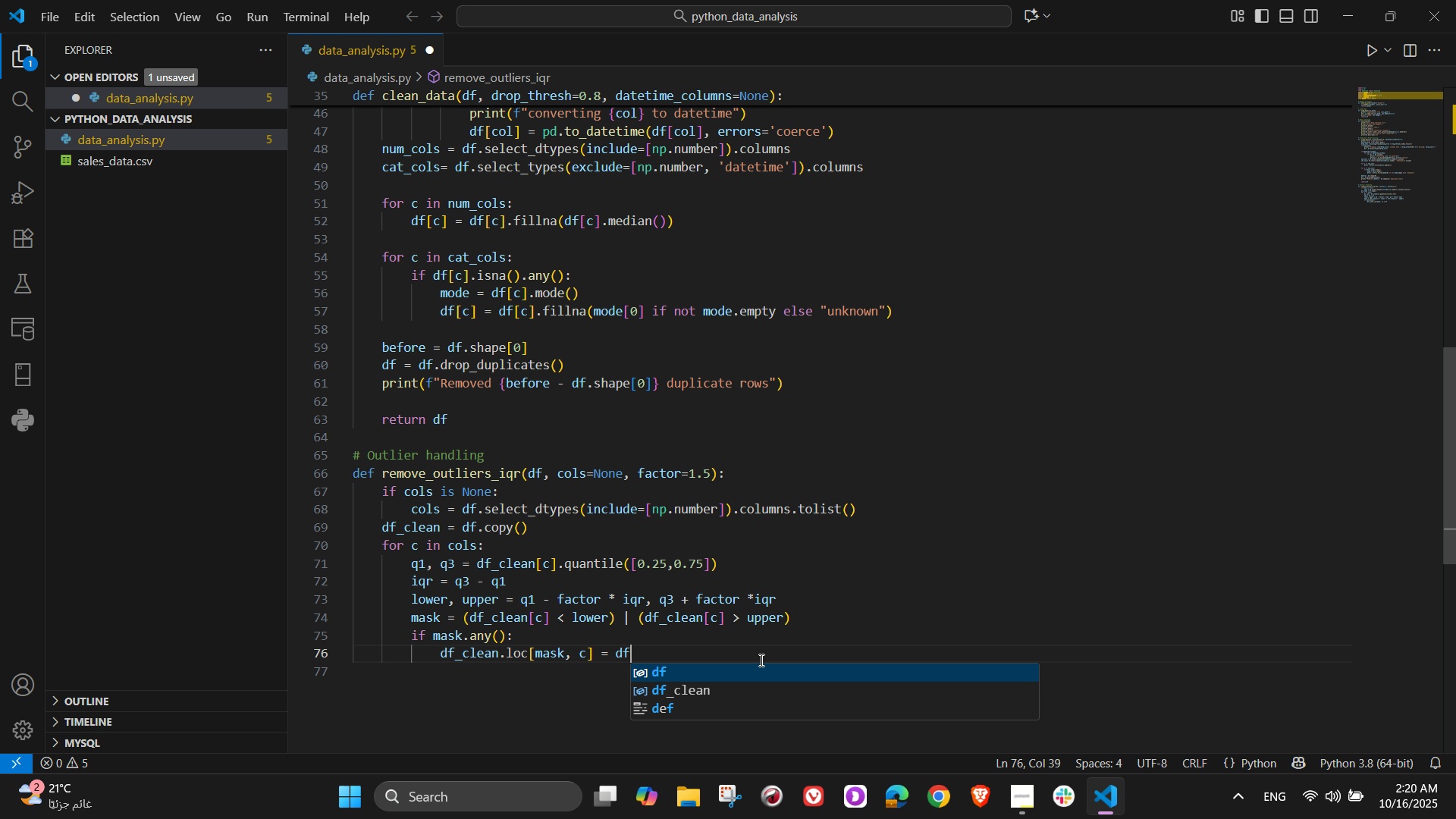 
hold_key(key=ShiftLeft, duration=0.36)
 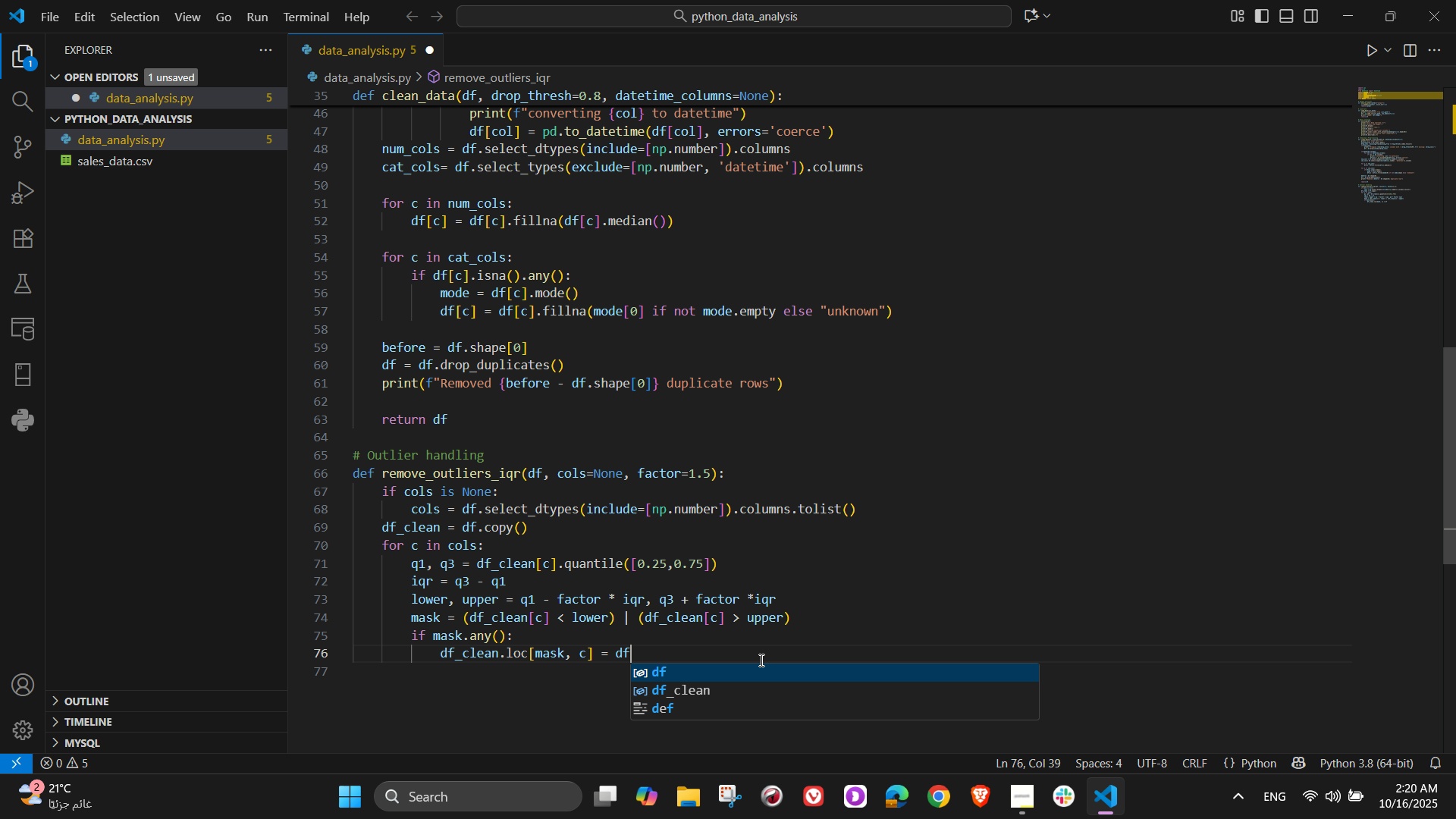 
key(ArrowDown)
 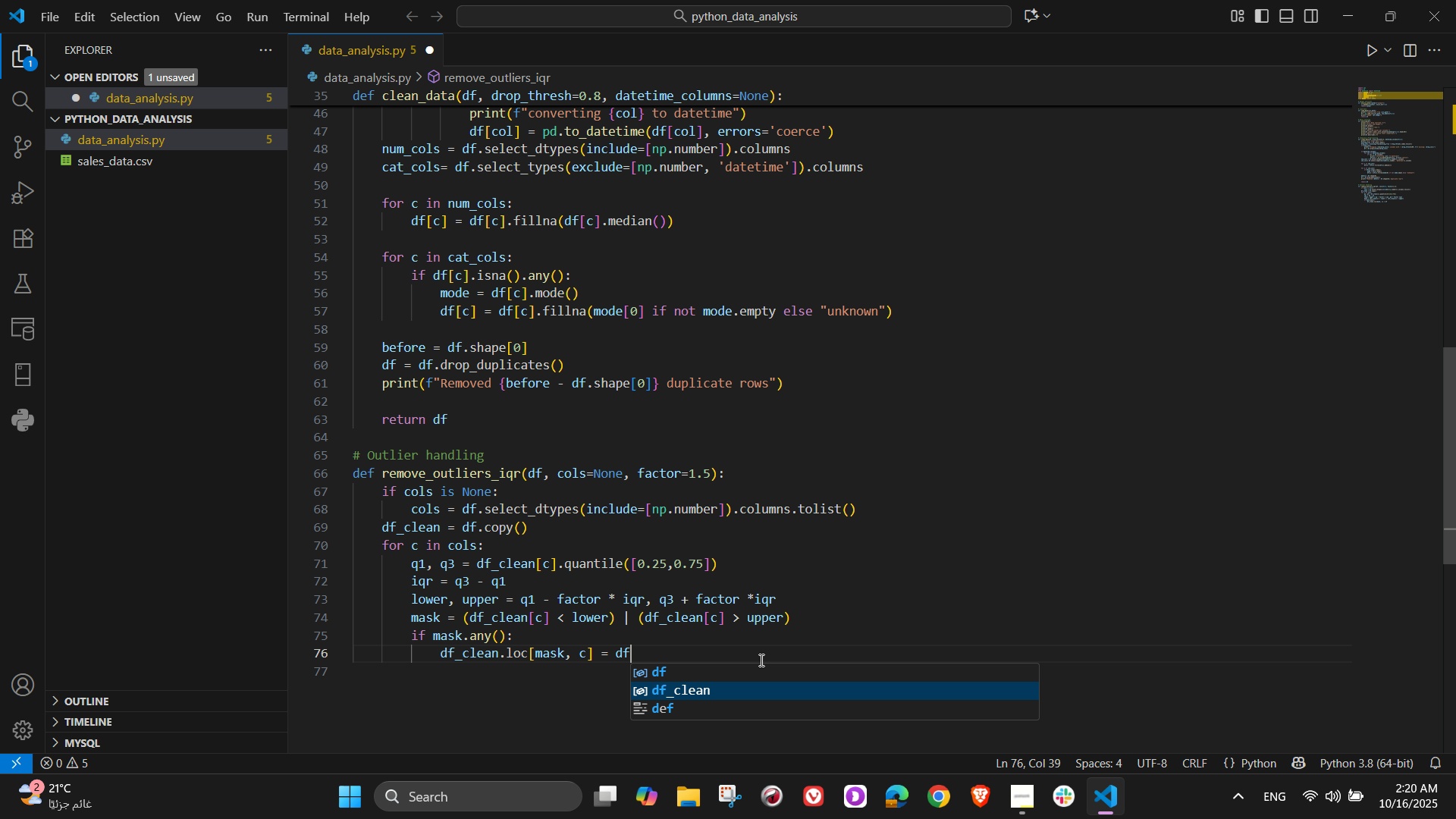 
key(Tab)
 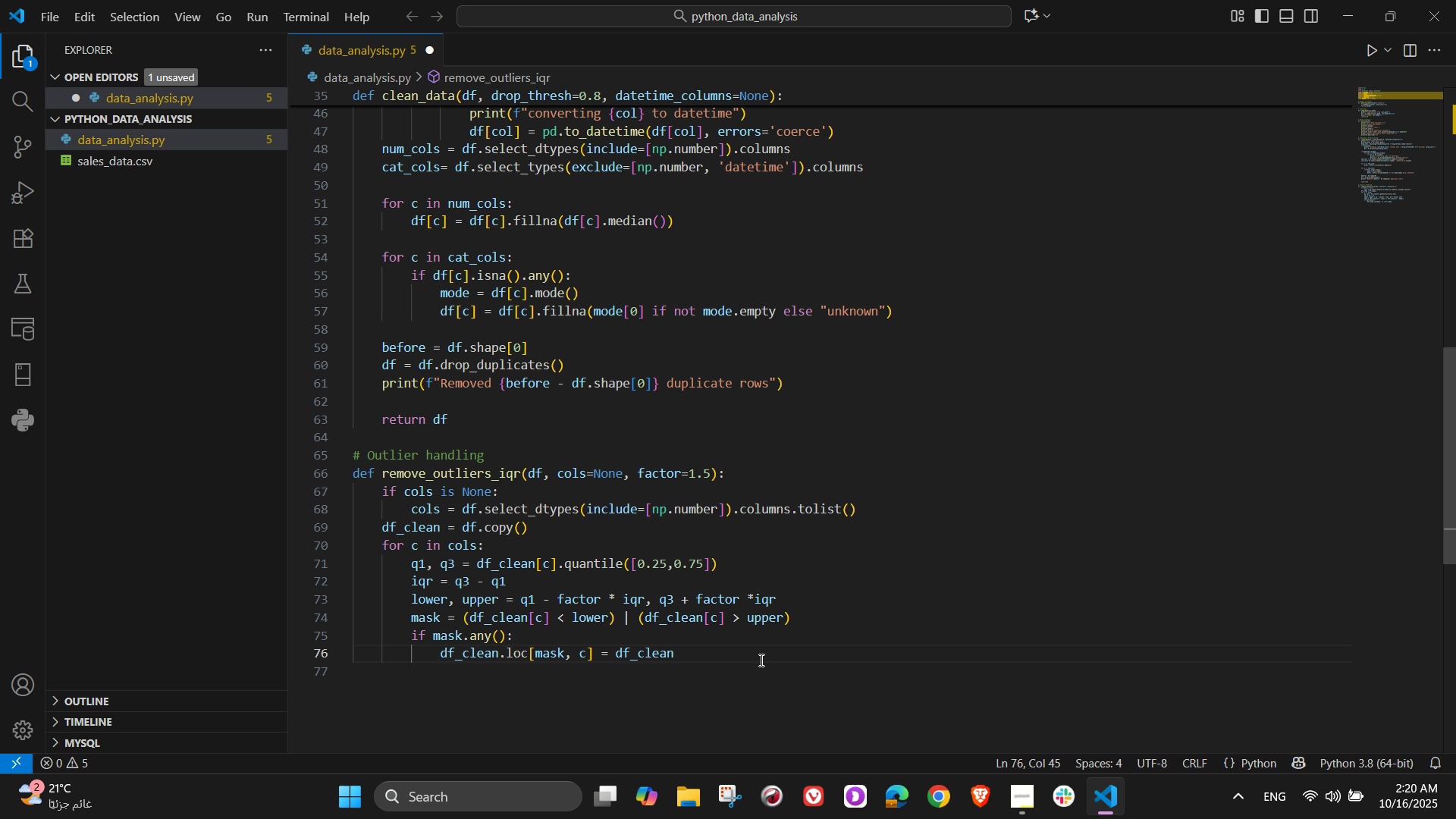 
key(BracketLeft)
 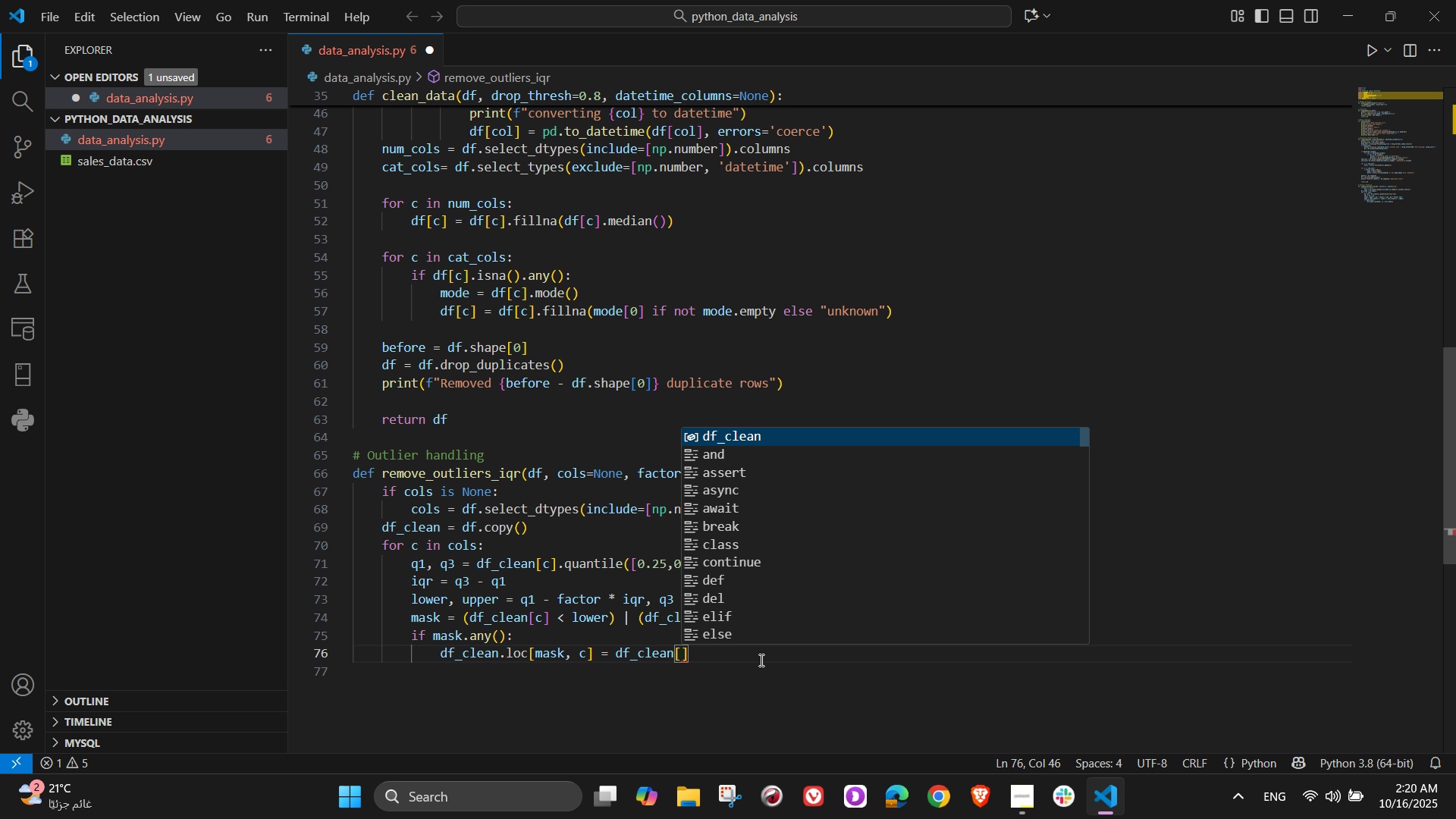 
key(C)
 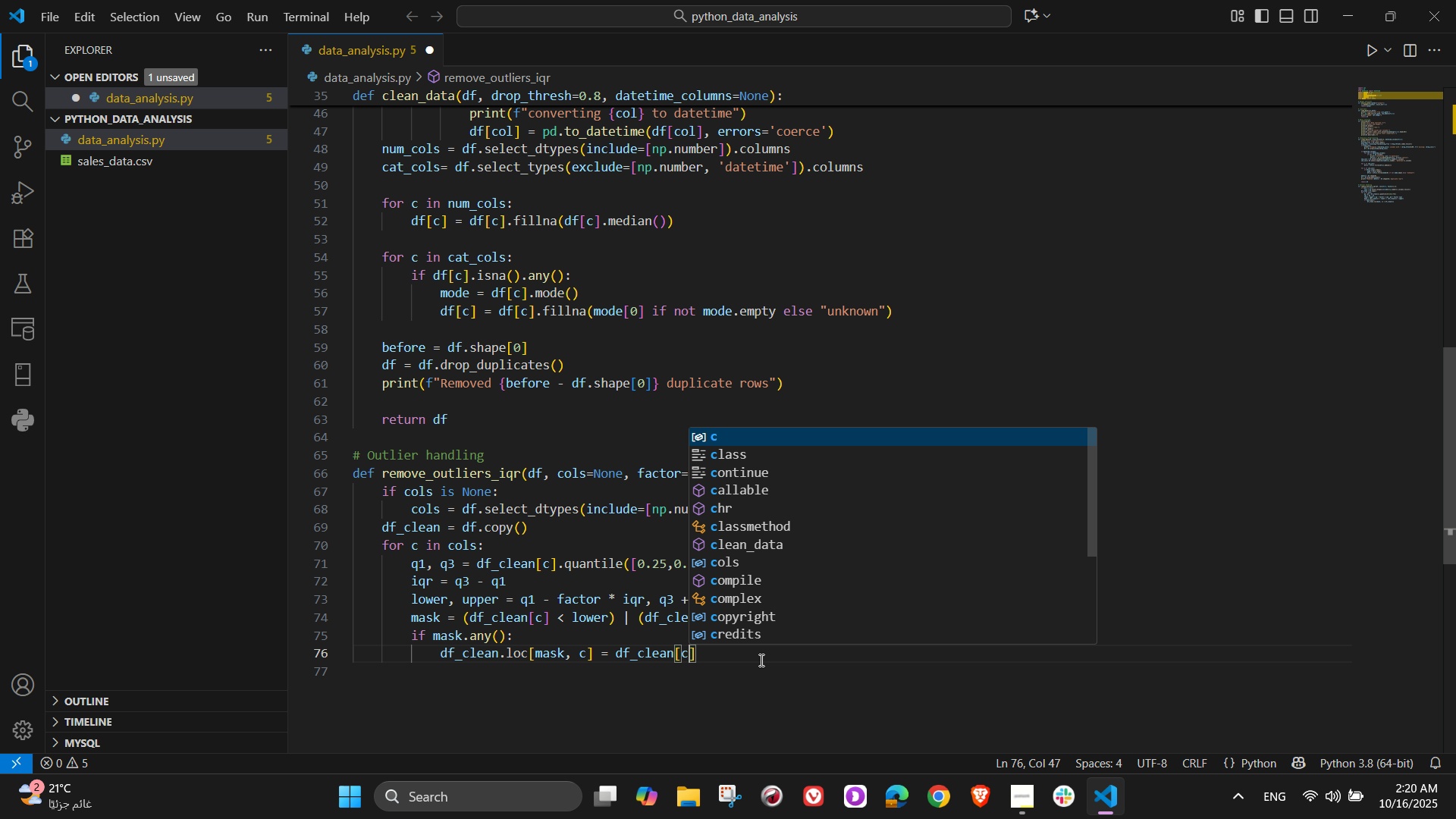 
key(ArrowRight)
 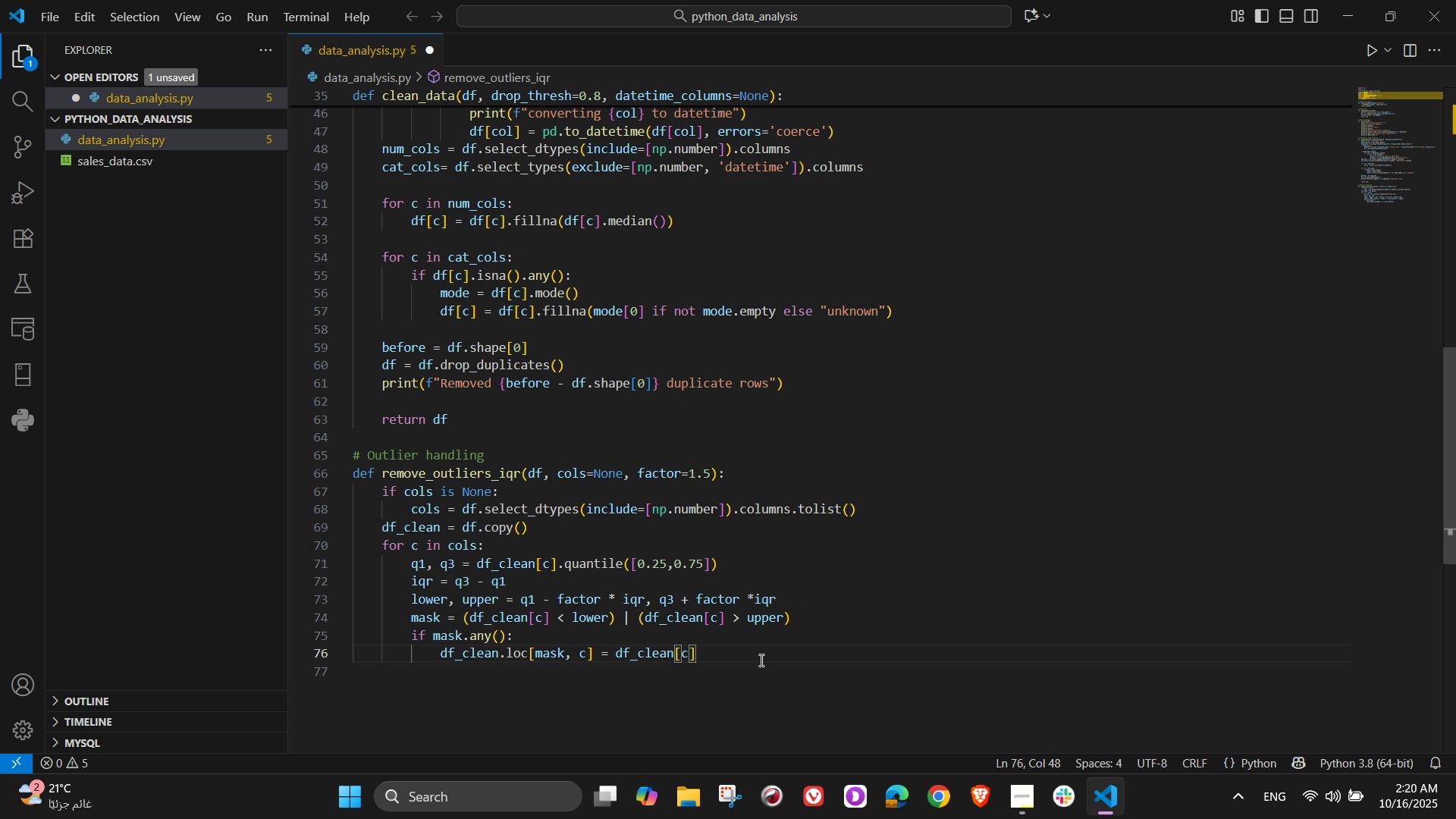 
type(.median()
 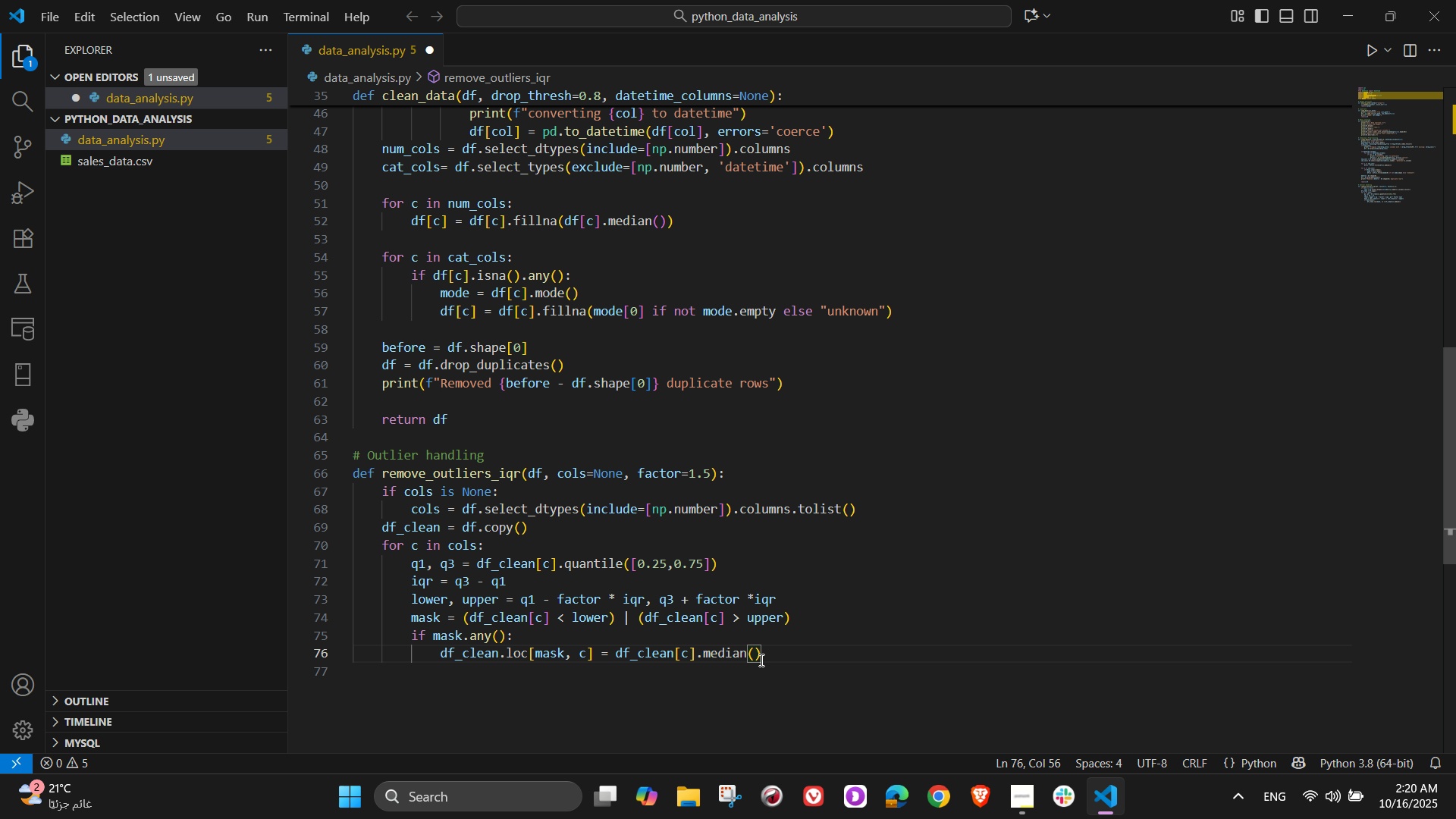 
key(ArrowRight)
 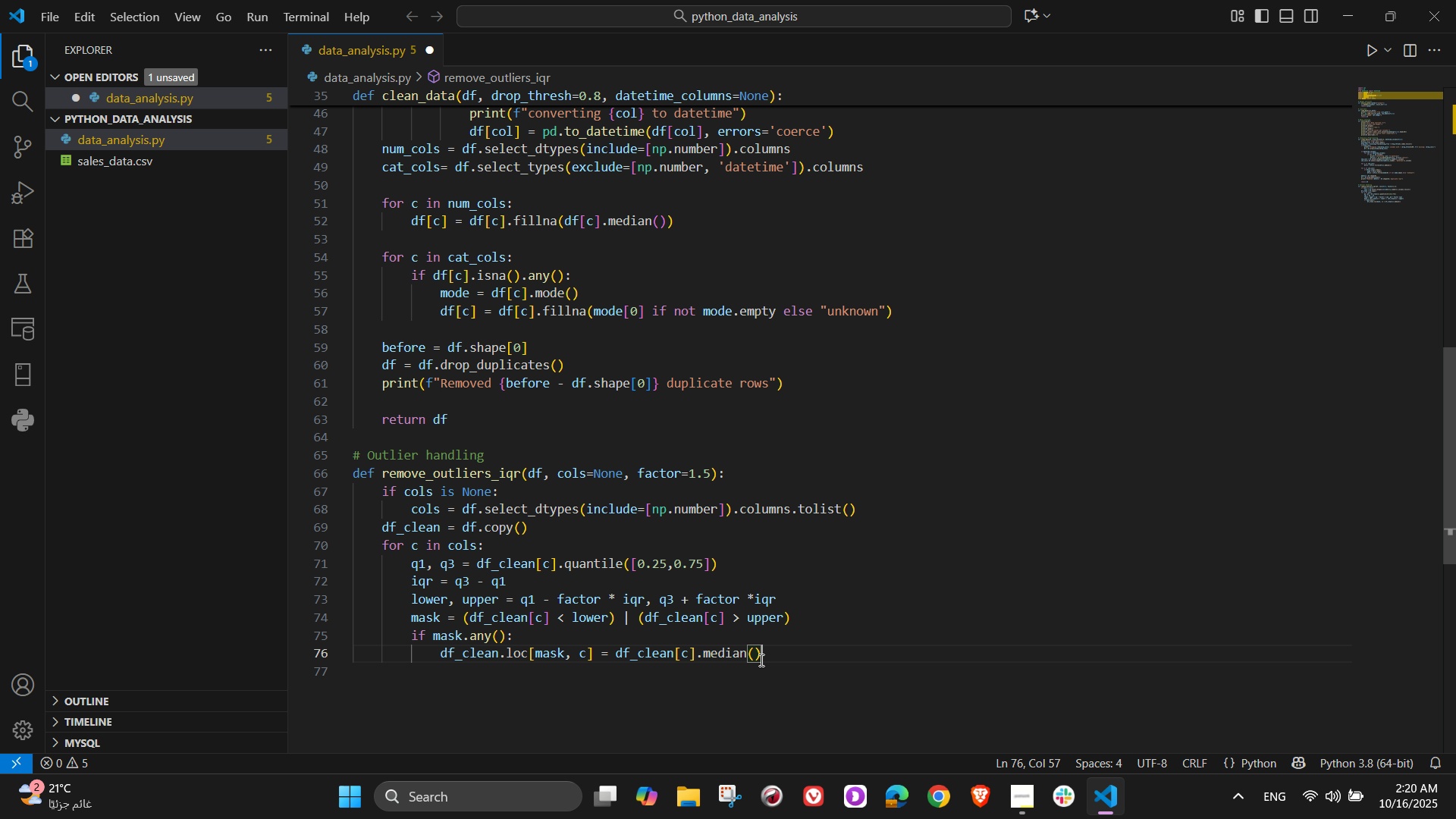 
key(NumpadEnter)
key(Backspace)
key(Backspace)
key(Backspace)
type(# EDA)
key(NumpadEnter)
 